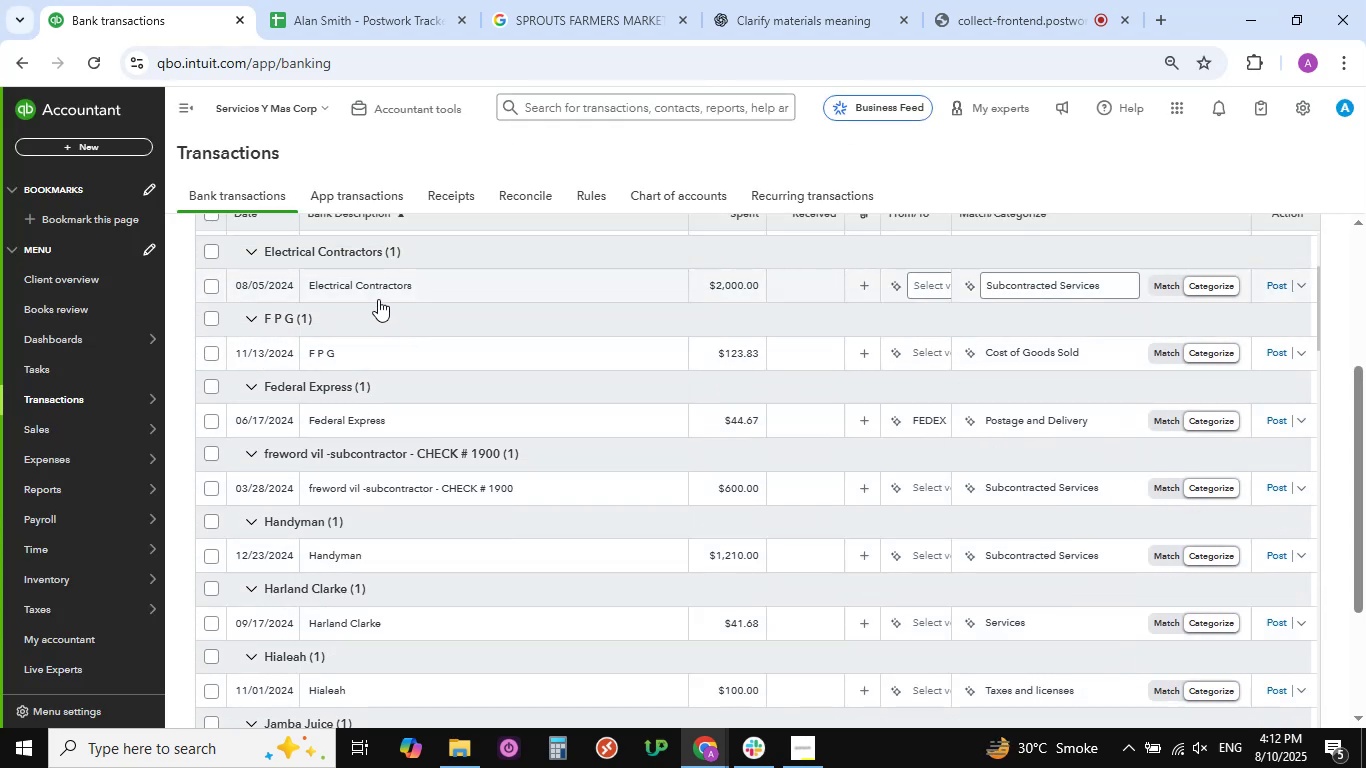 
left_click([359, 282])
 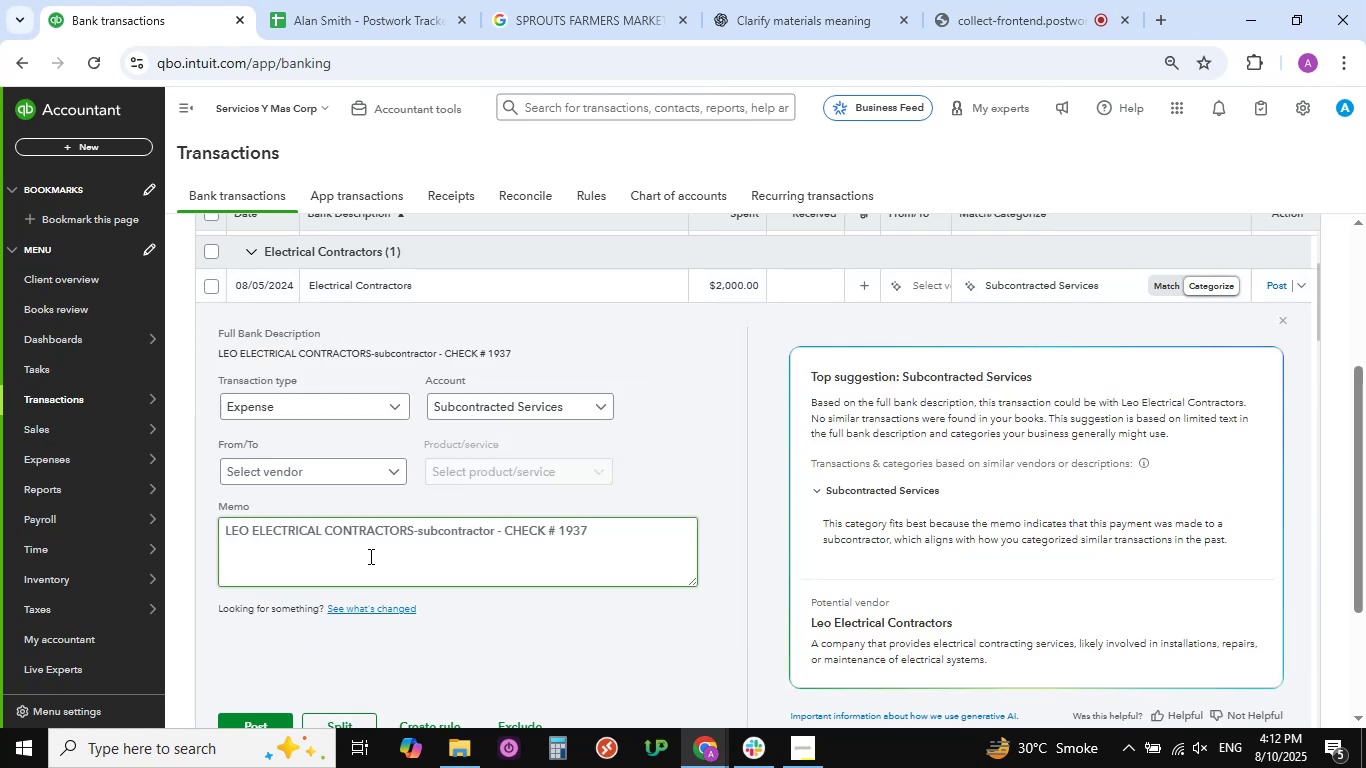 
left_click_drag(start_coordinate=[413, 532], to_coordinate=[212, 531])
 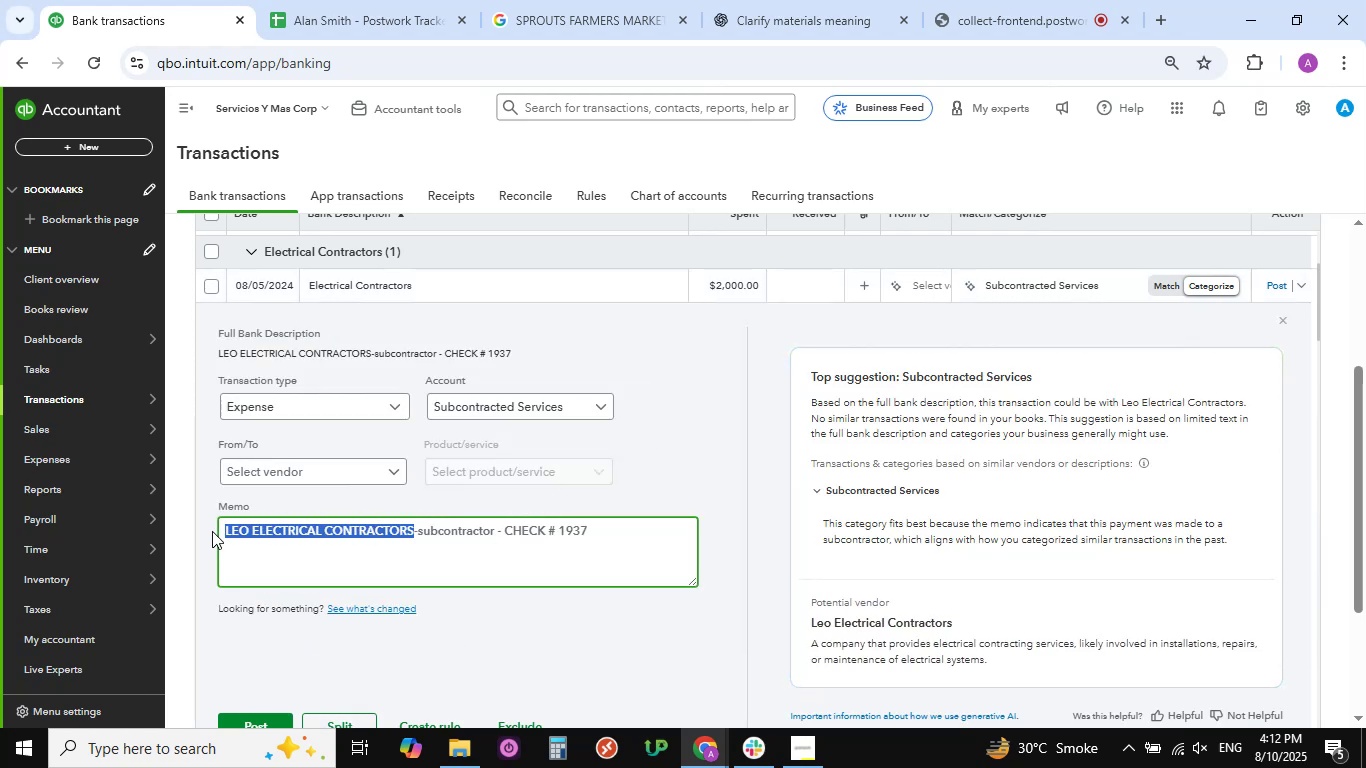 
key(Control+C)
 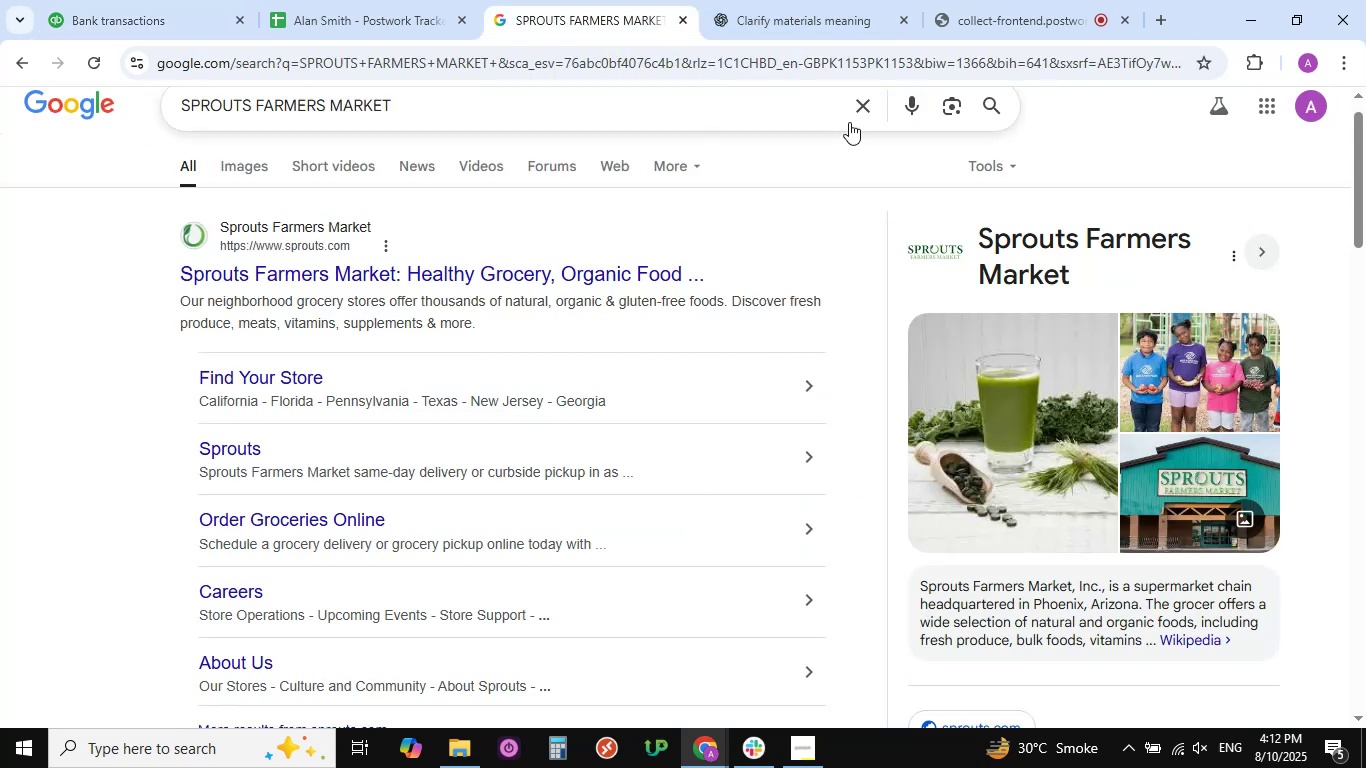 
left_click([862, 105])
 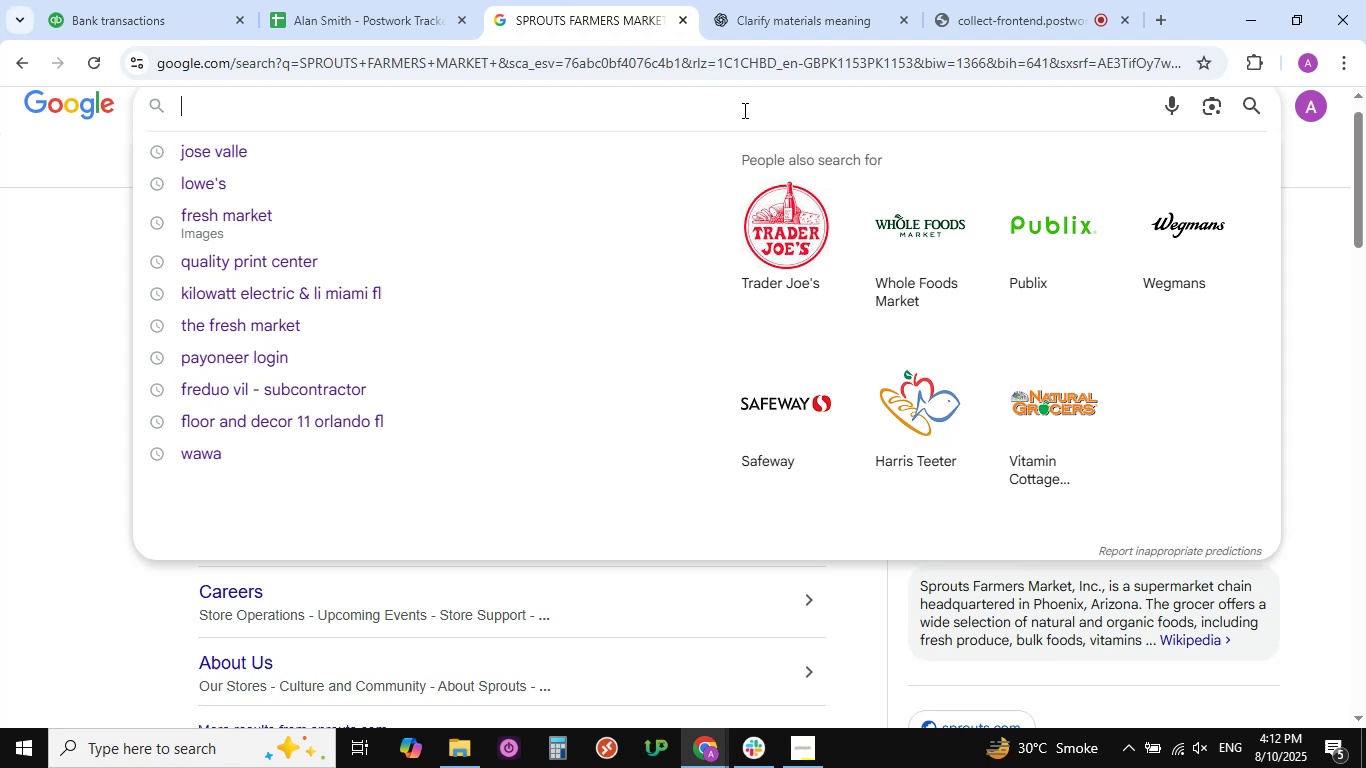 
left_click([743, 110])
 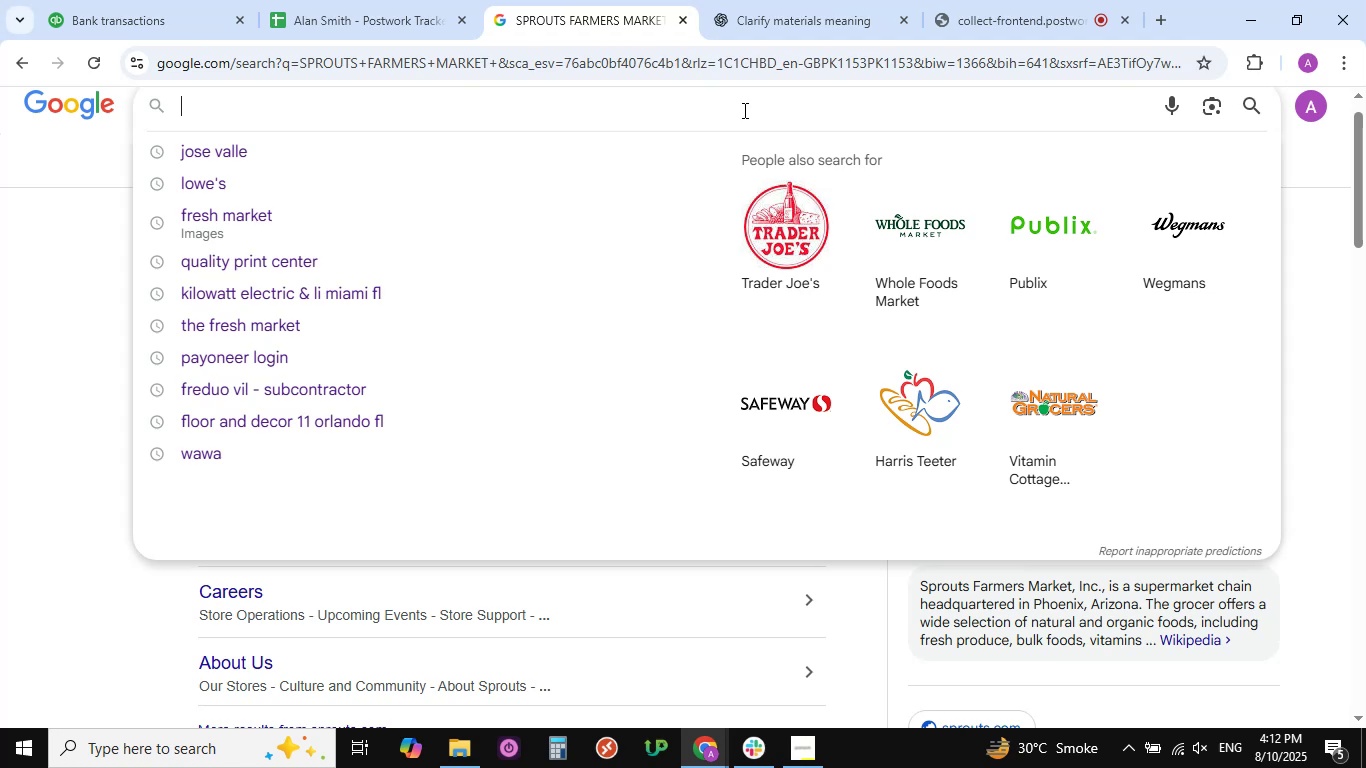 
hold_key(key=ControlLeft, duration=0.94)
 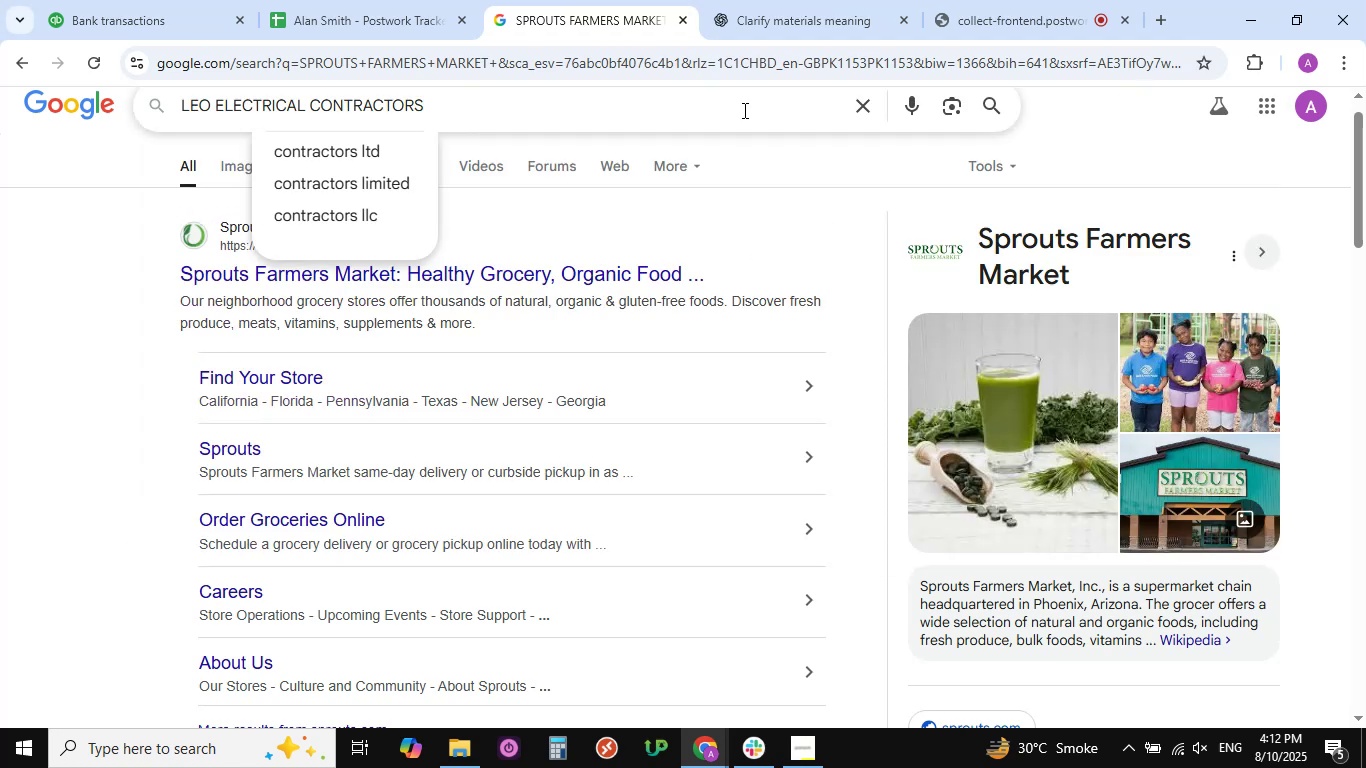 
hold_key(key=V, duration=0.3)
 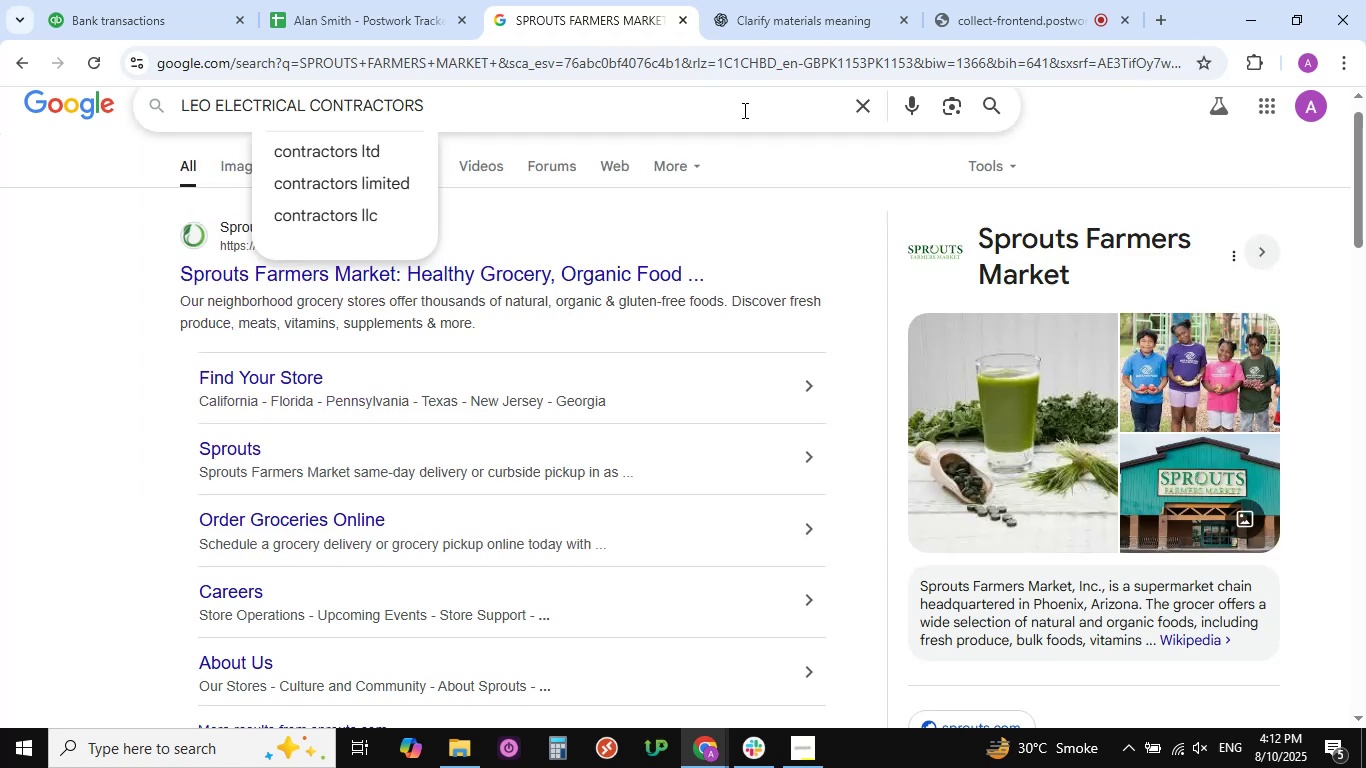 
key(NumpadEnter)
 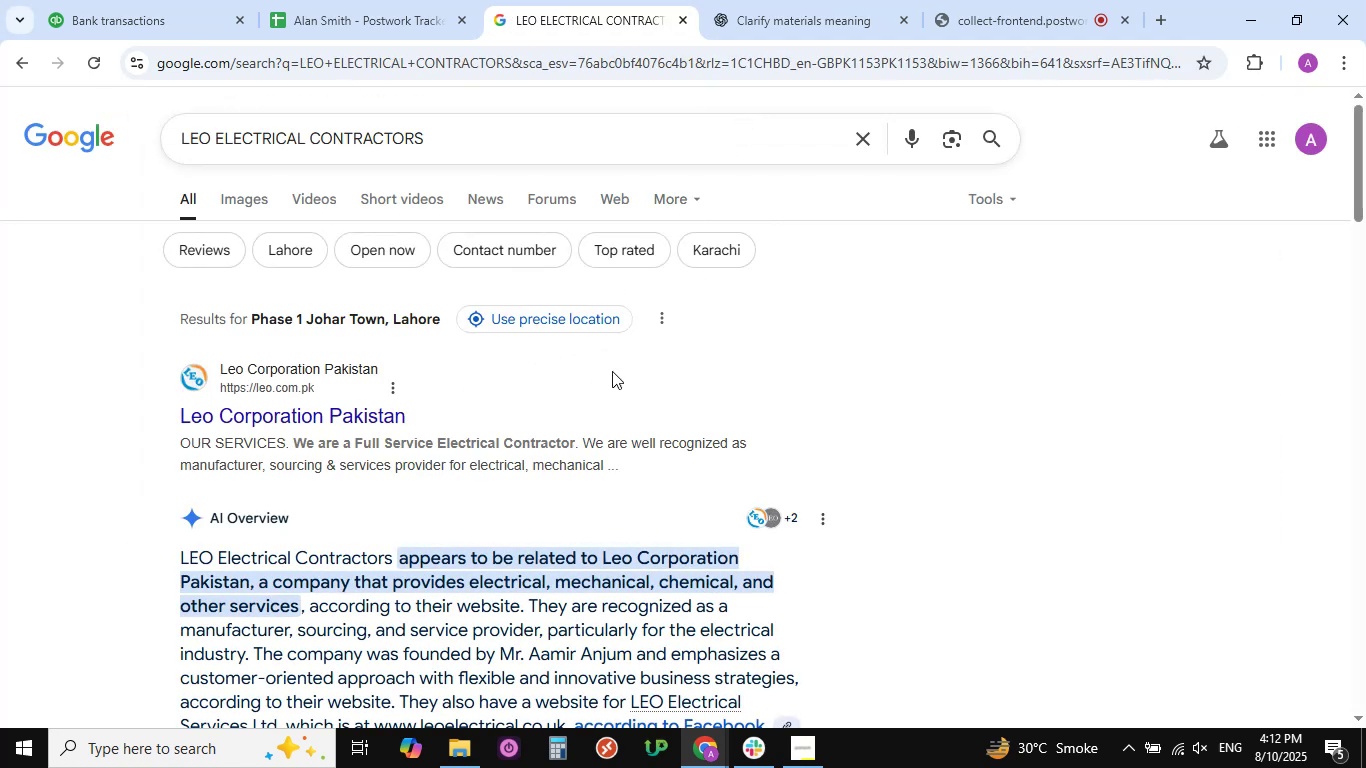 
scroll: coordinate [562, 371], scroll_direction: down, amount: 45.0
 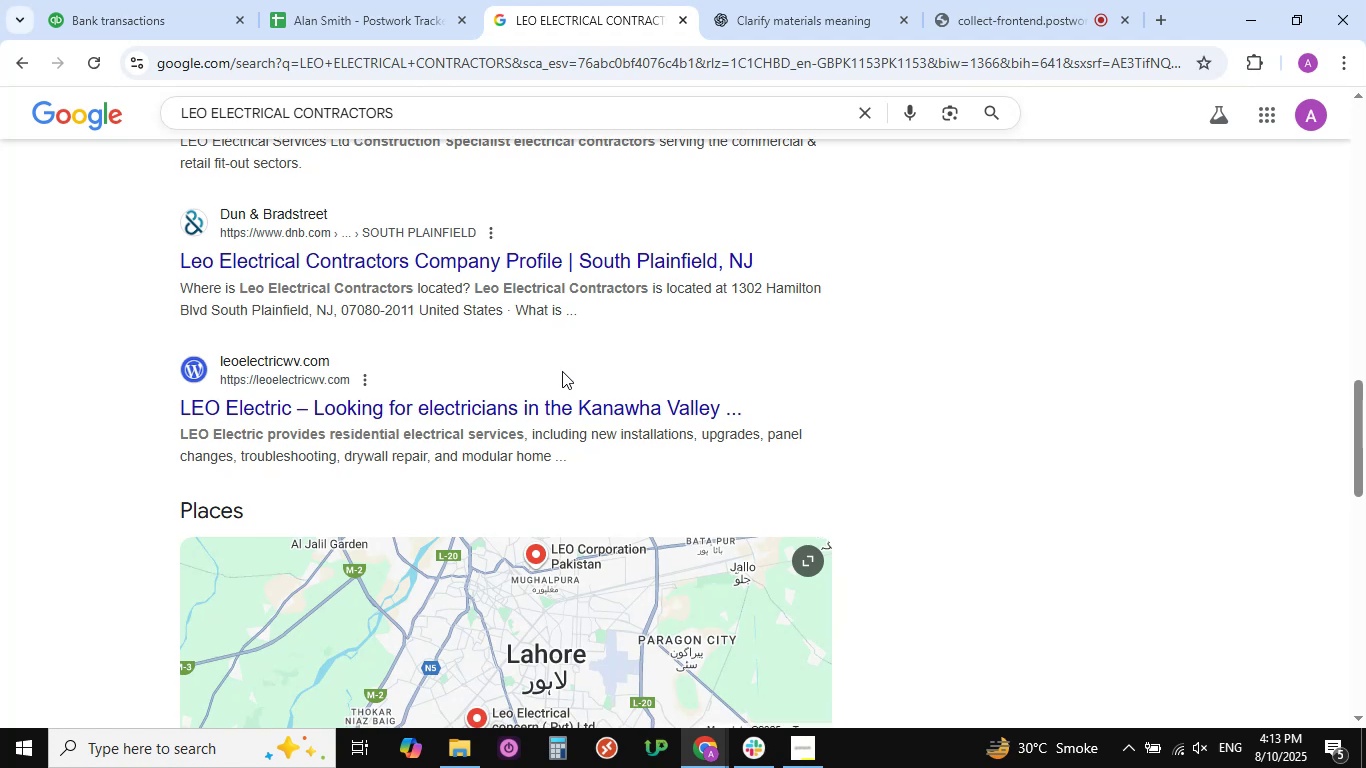 
scroll: coordinate [562, 371], scroll_direction: up, amount: 50.0
 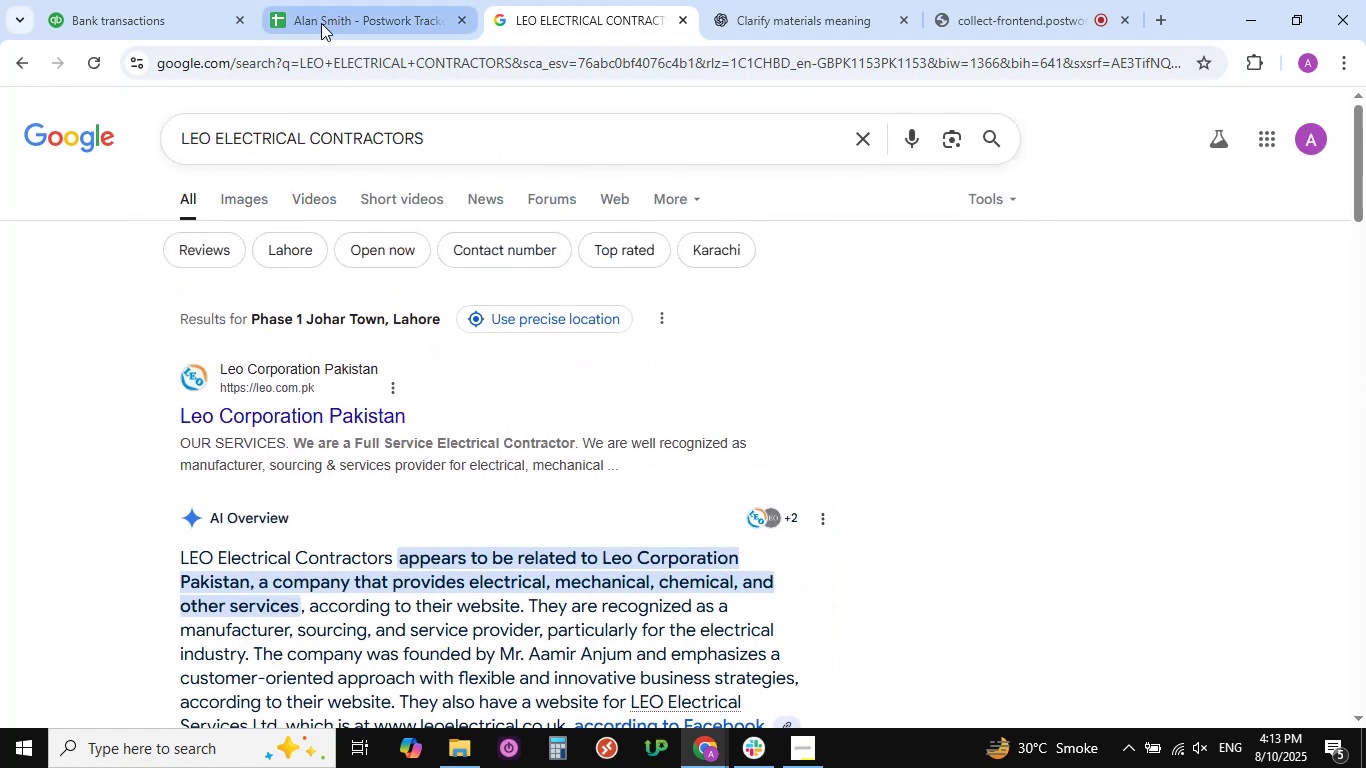 
left_click([138, 12])
 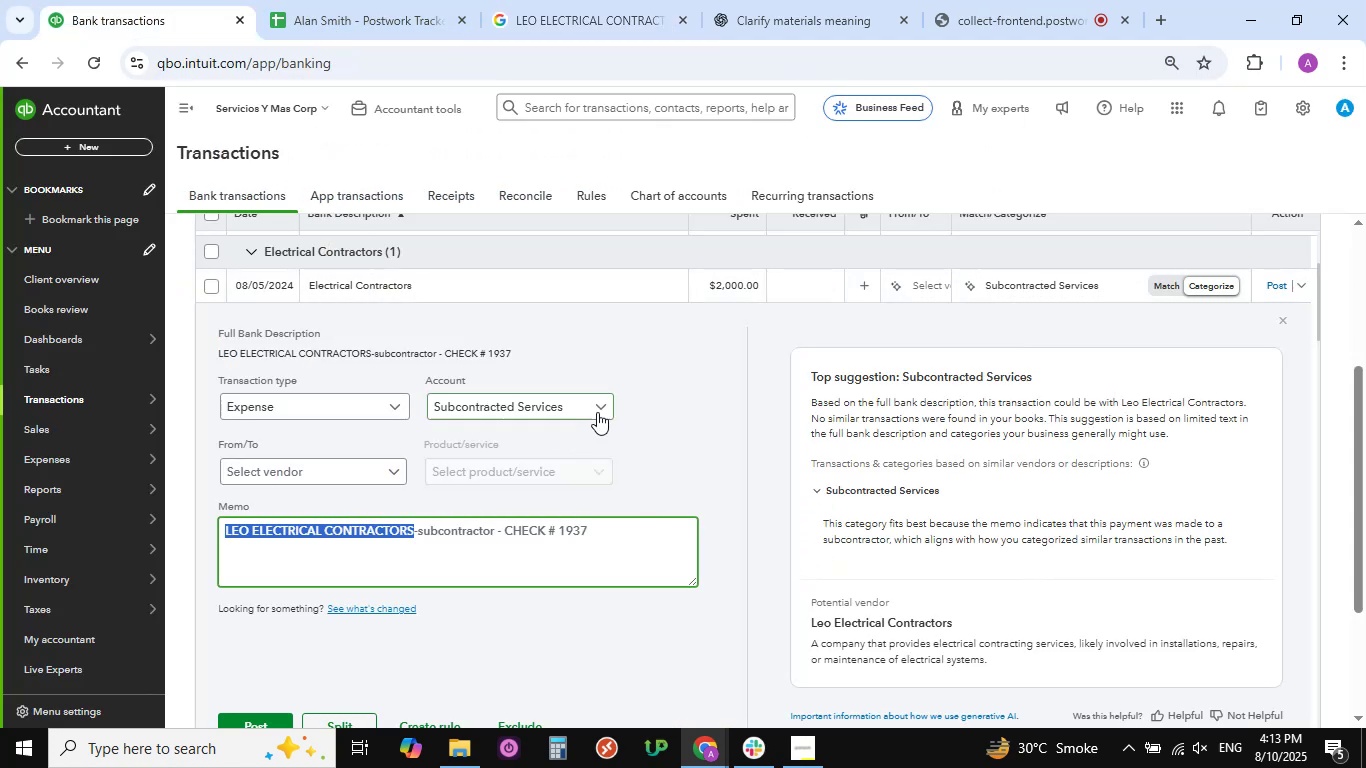 
left_click([603, 407])
 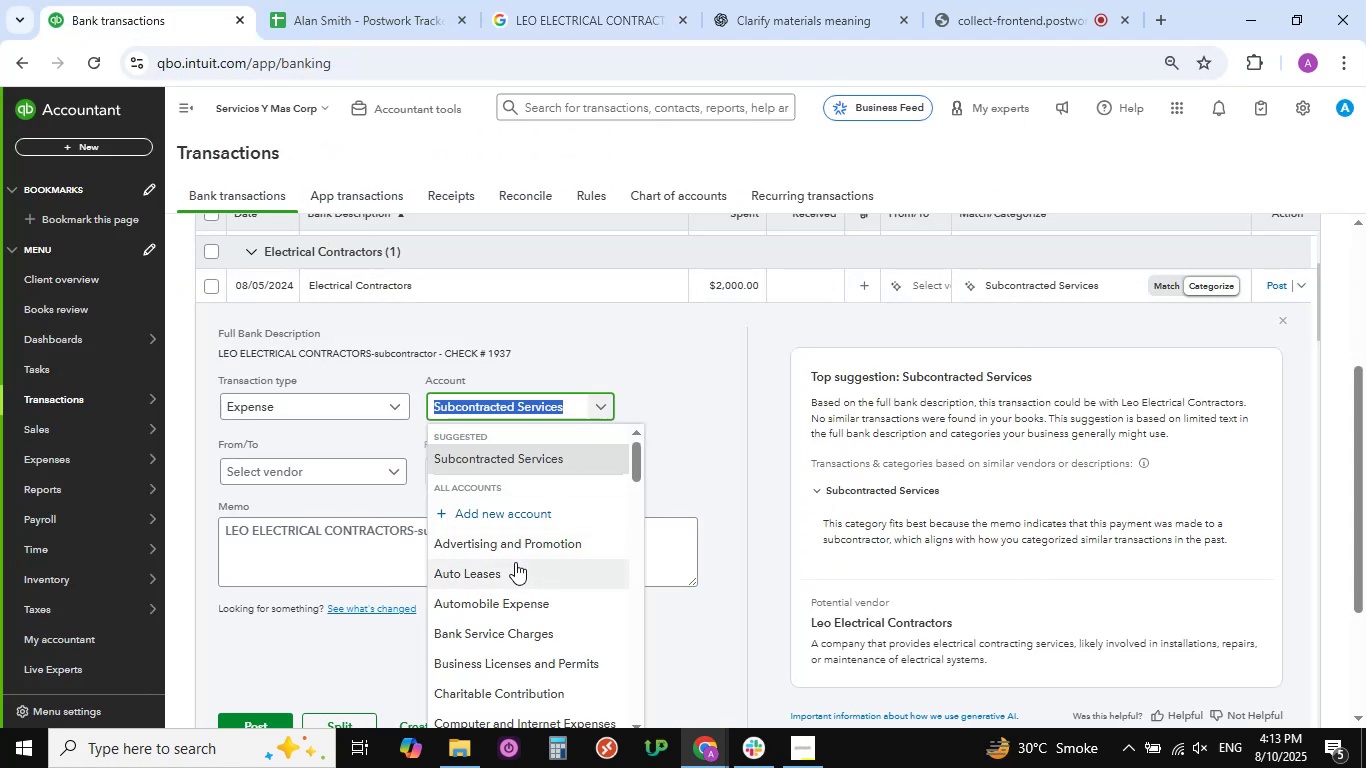 
scroll: coordinate [515, 562], scroll_direction: down, amount: 3.0
 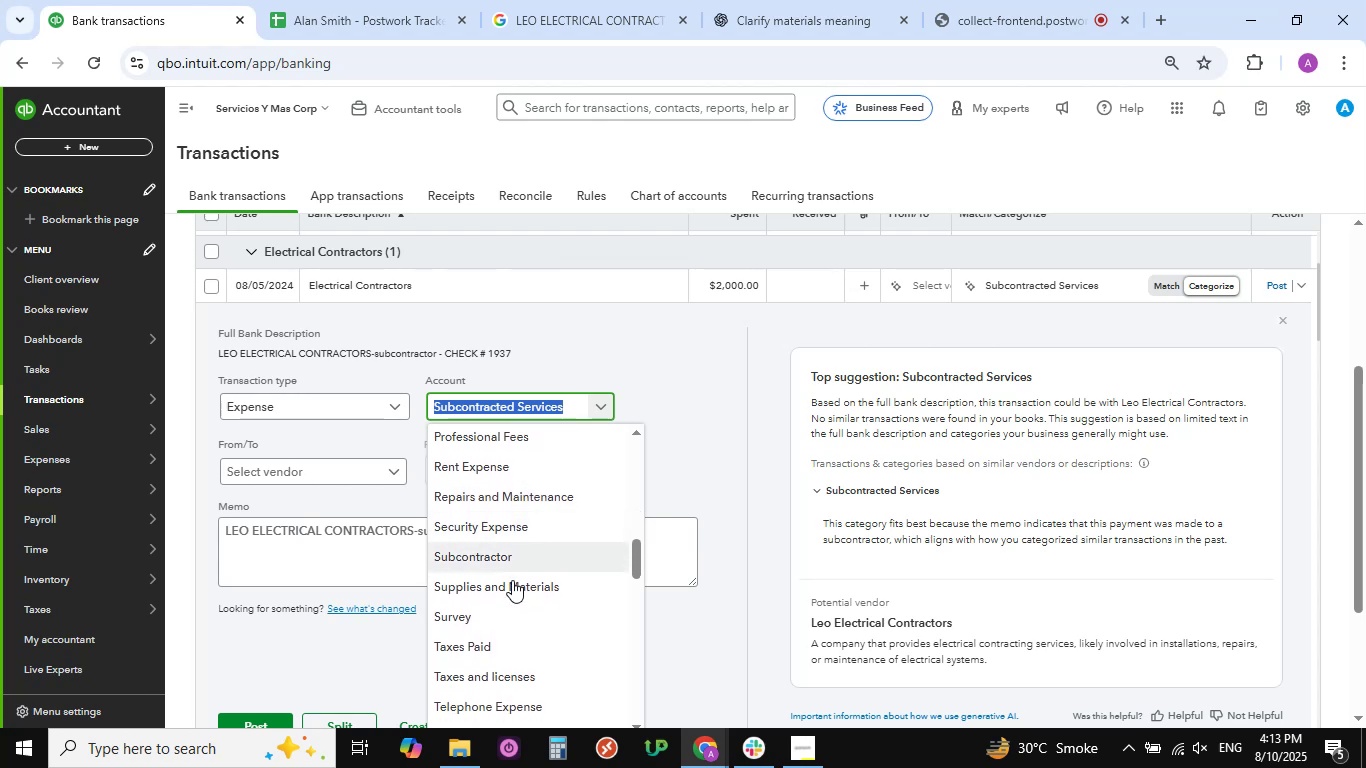 
scroll: coordinate [506, 550], scroll_direction: up, amount: 5.0
 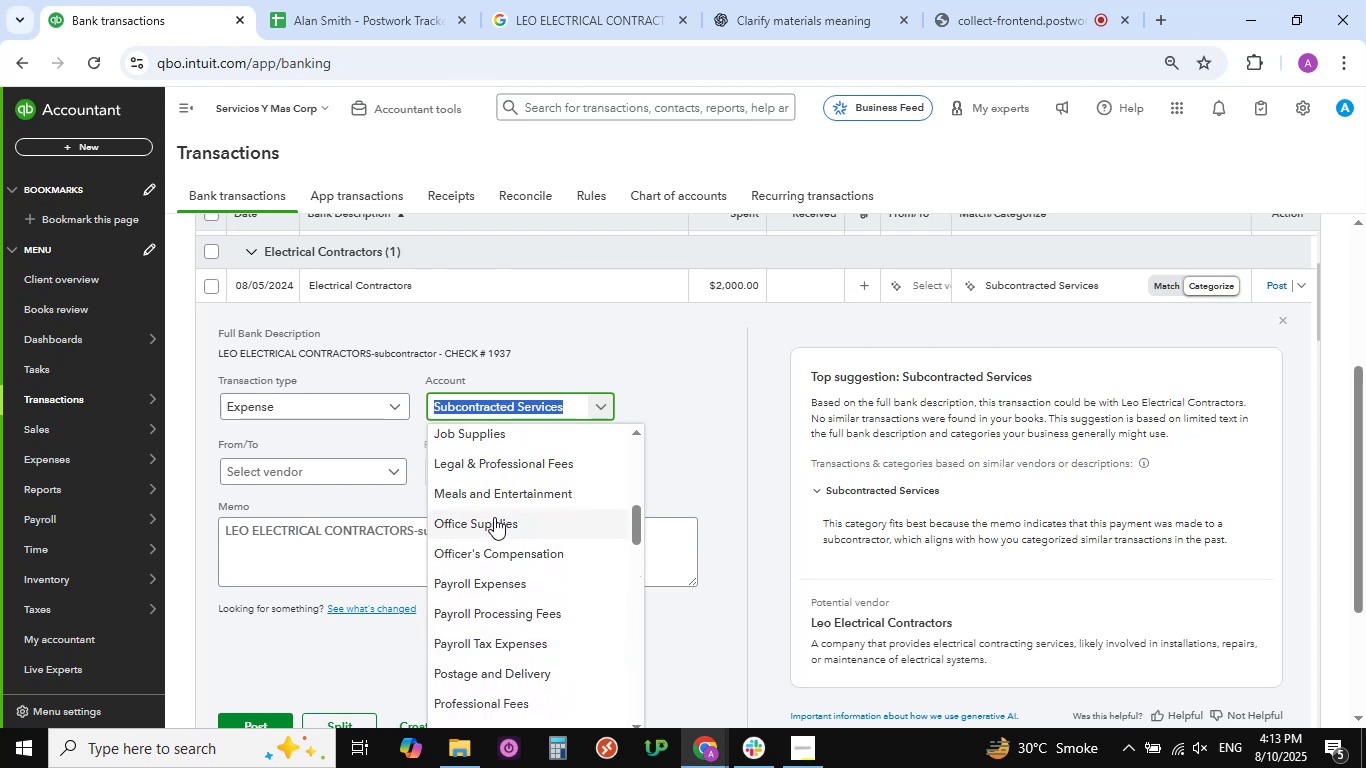 
left_click([494, 517])
 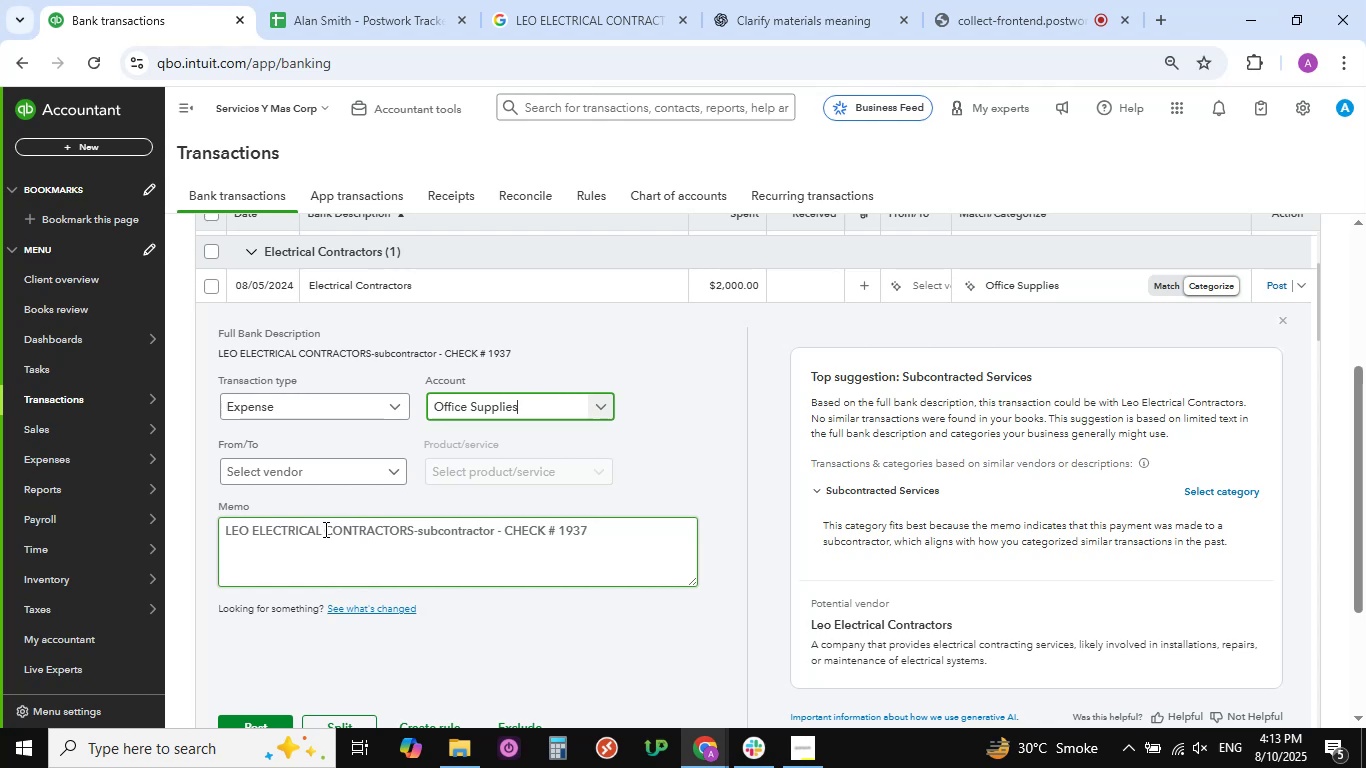 
left_click([388, 473])
 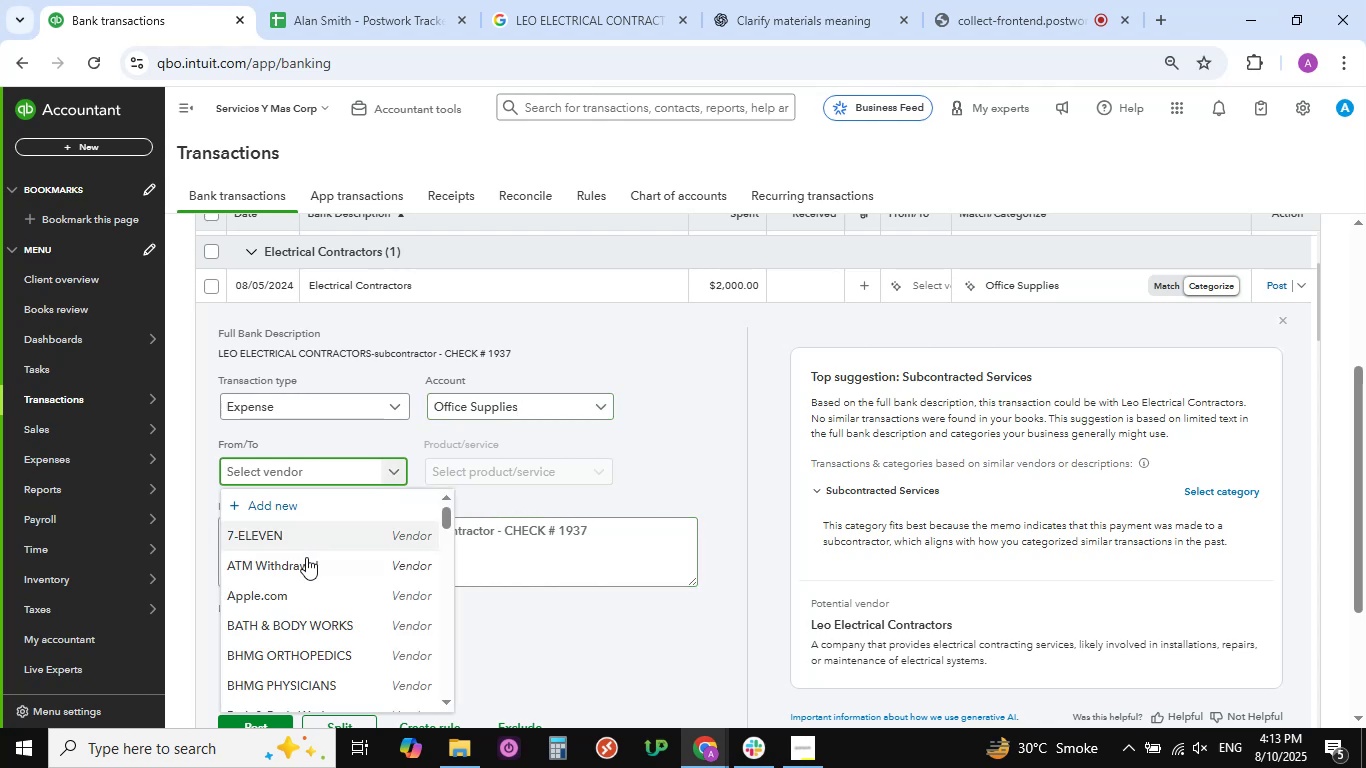 
scroll: coordinate [360, 613], scroll_direction: down, amount: 20.0
 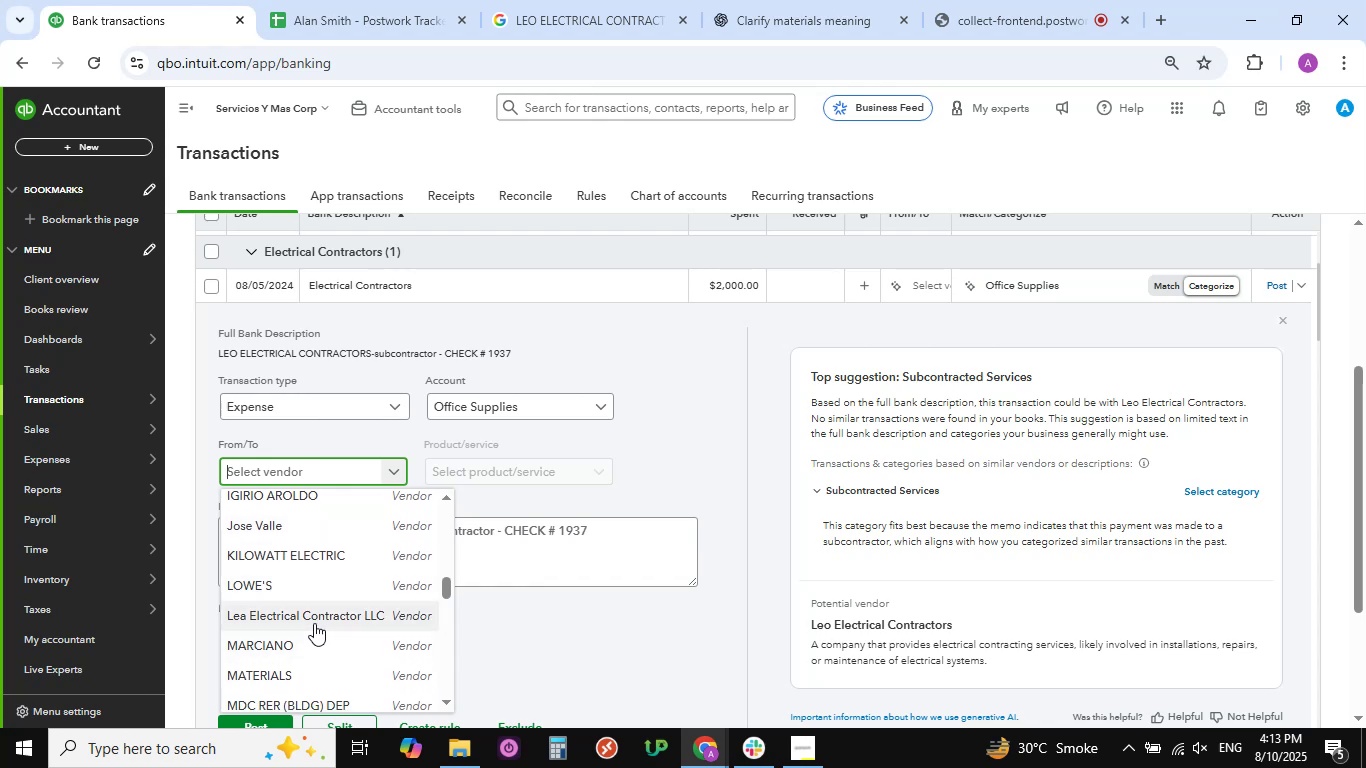 
left_click([313, 618])
 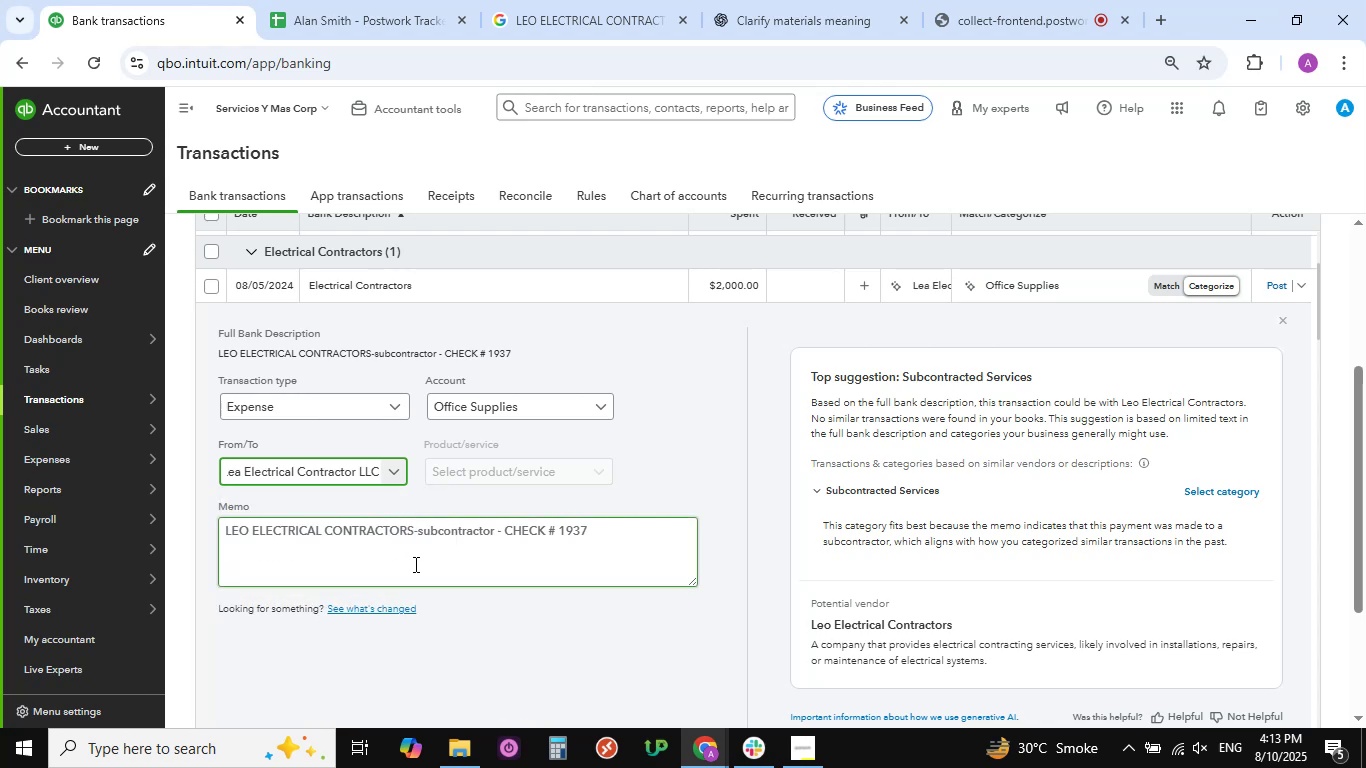 
scroll: coordinate [313, 569], scroll_direction: down, amount: 3.0
 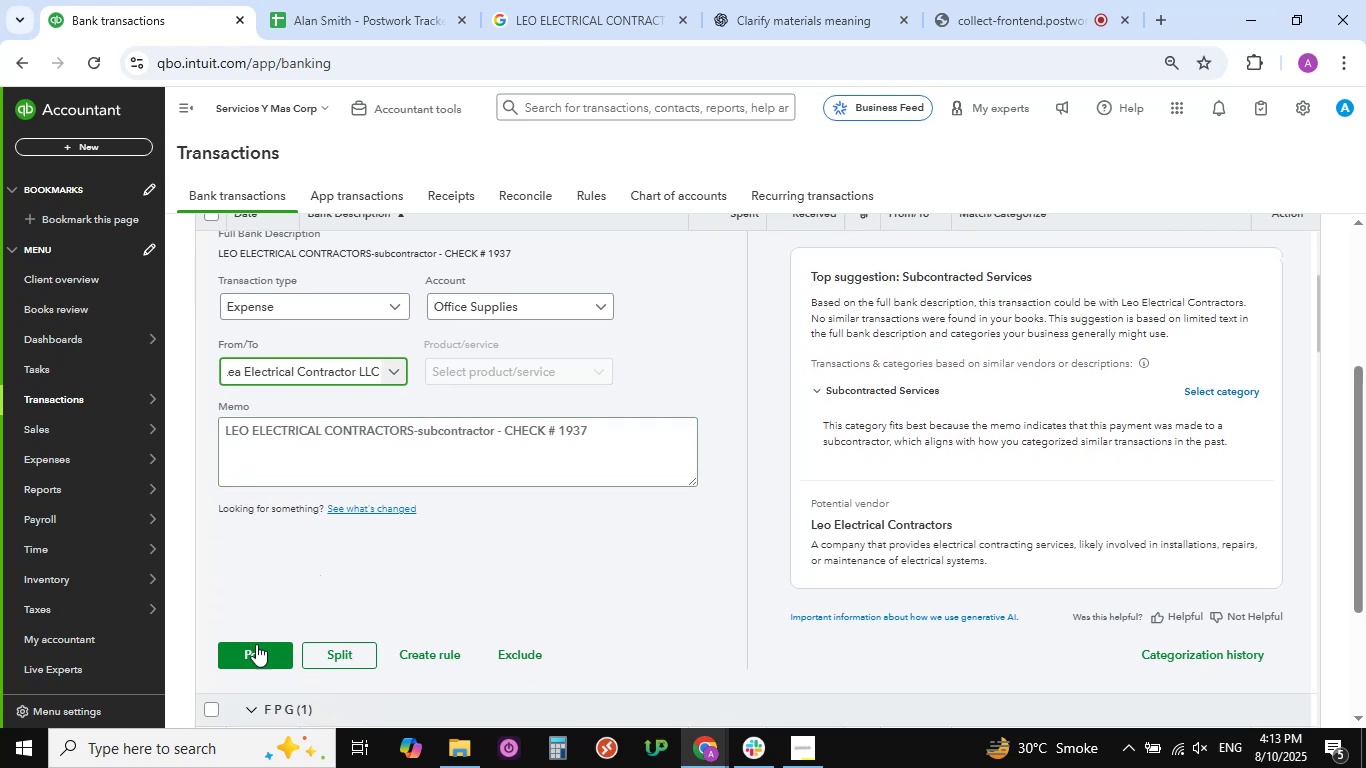 
left_click([253, 651])
 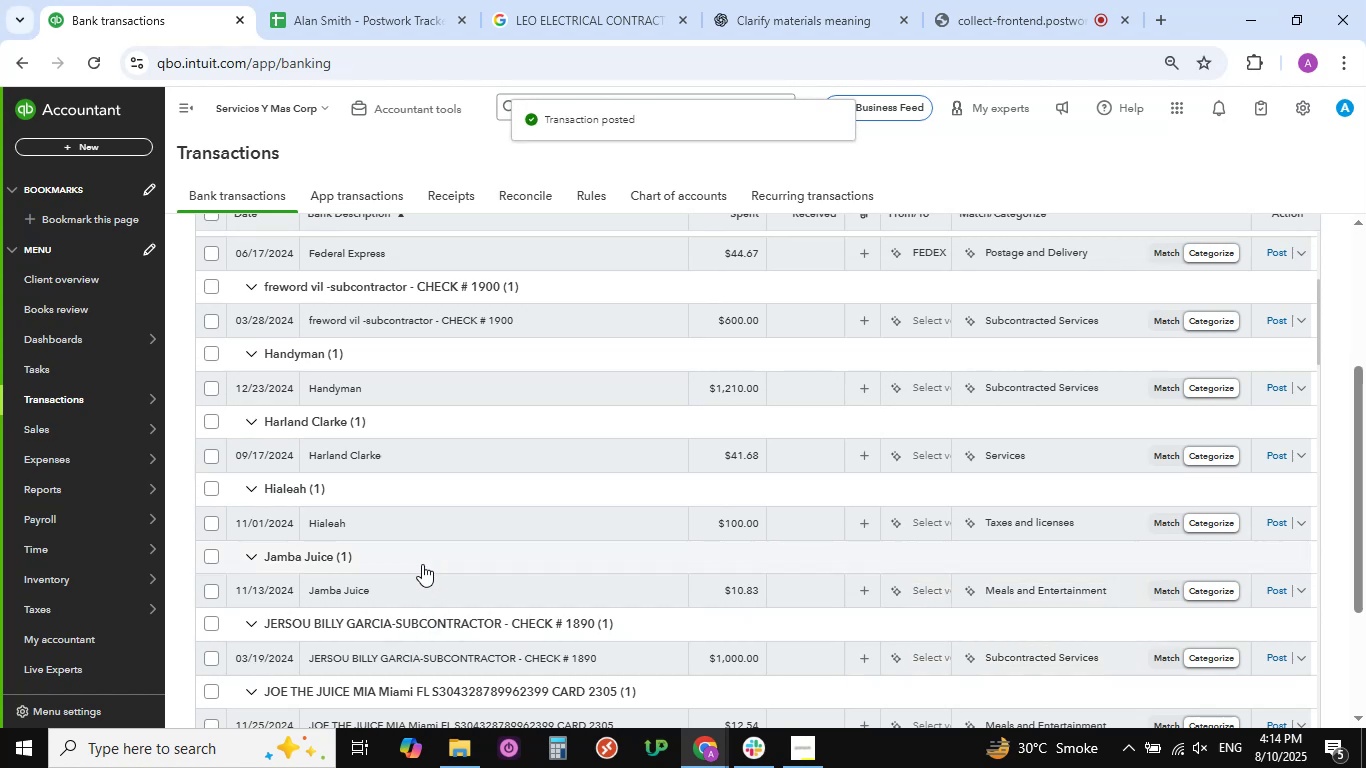 
wait(6.51)
 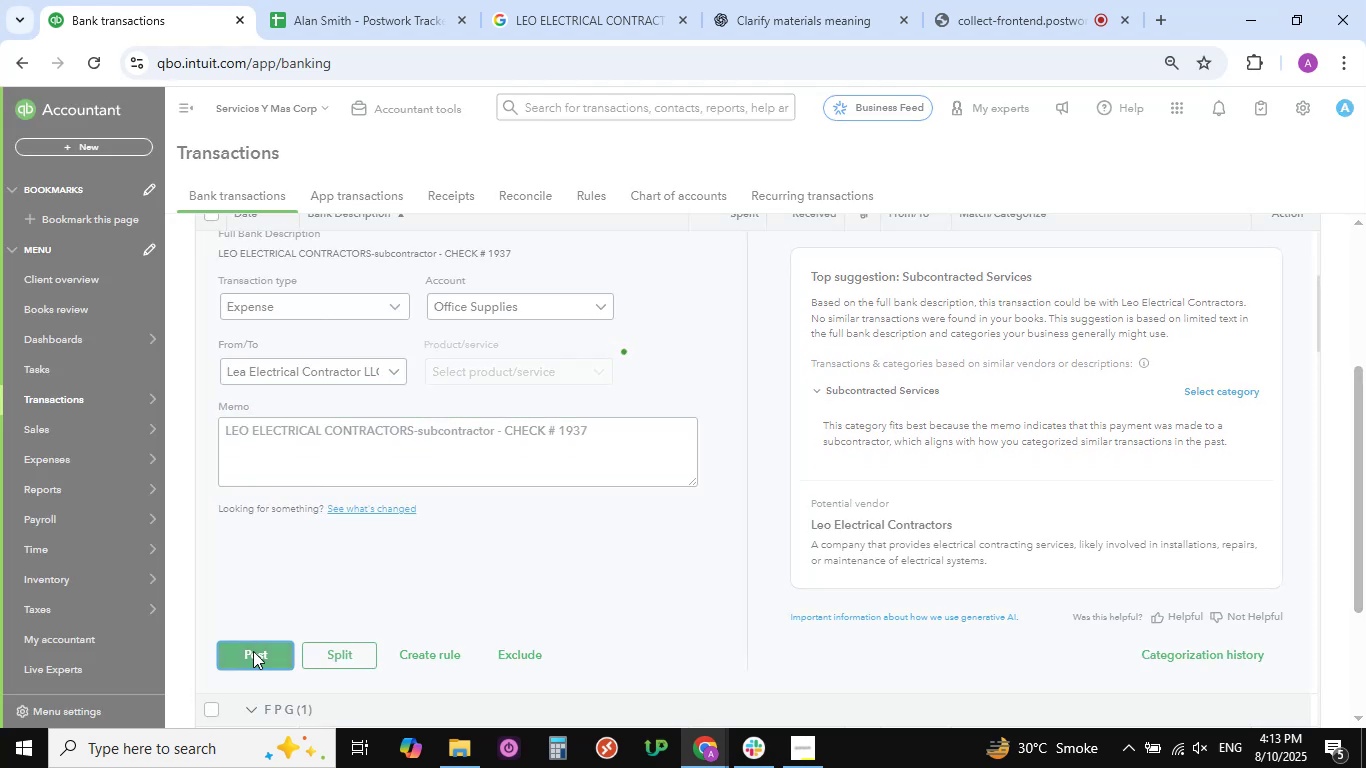 
scroll: coordinate [421, 537], scroll_direction: up, amount: 1.0
 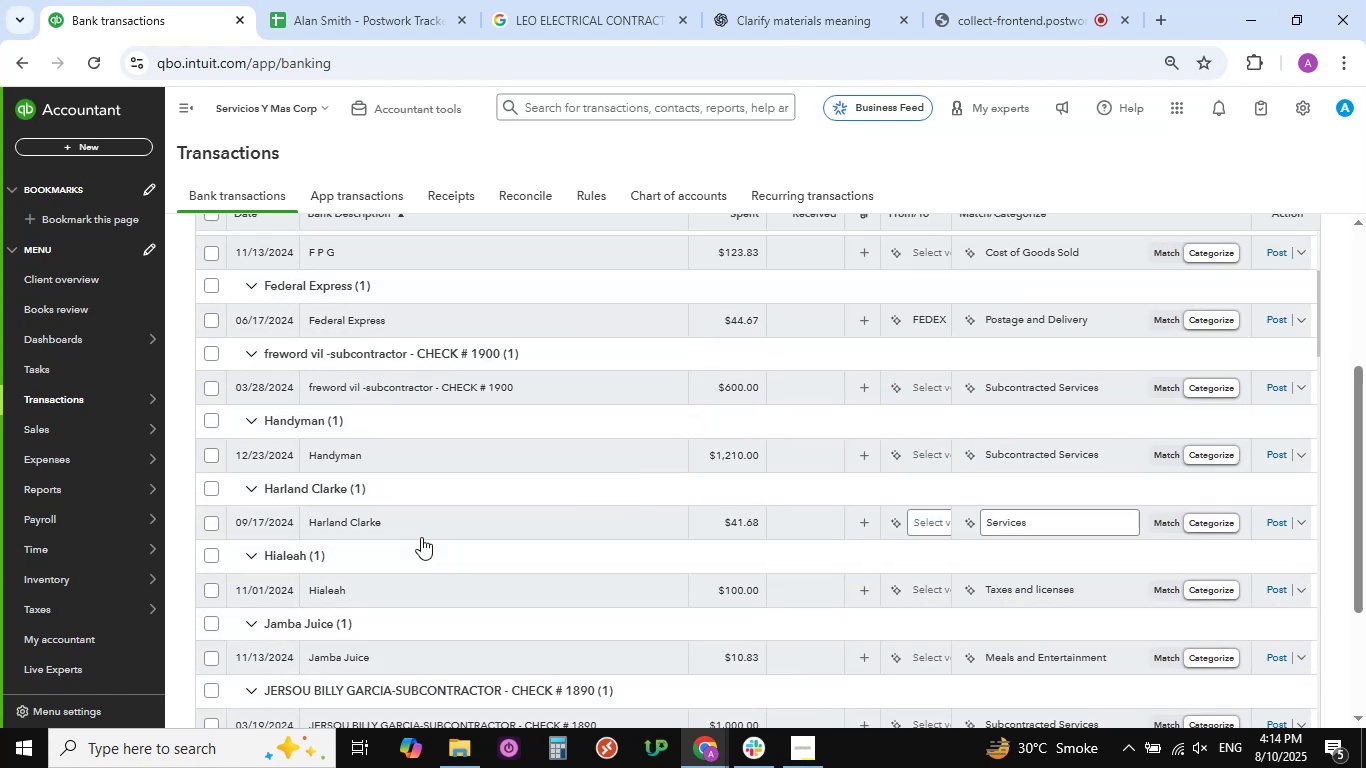 
scroll: coordinate [422, 529], scroll_direction: down, amount: 5.0
 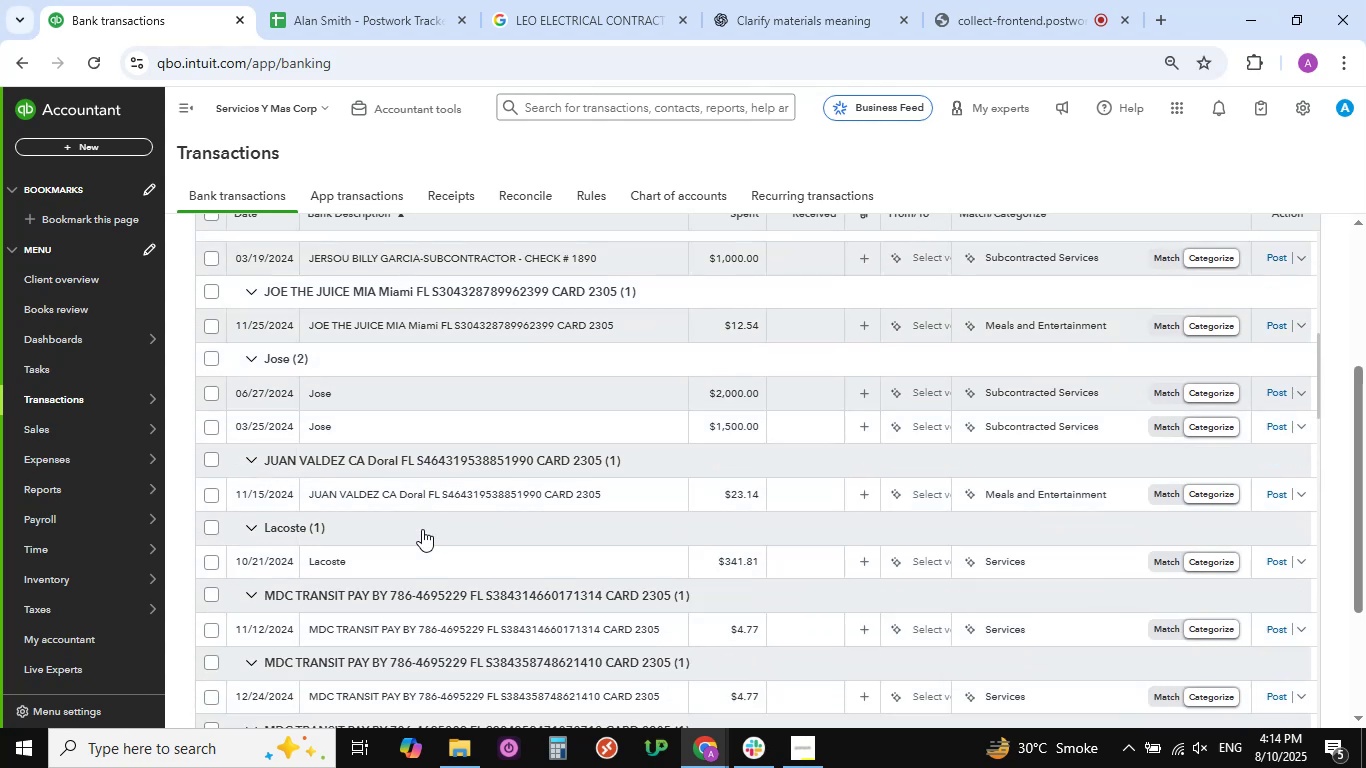 
scroll: coordinate [689, 313], scroll_direction: up, amount: 33.0
 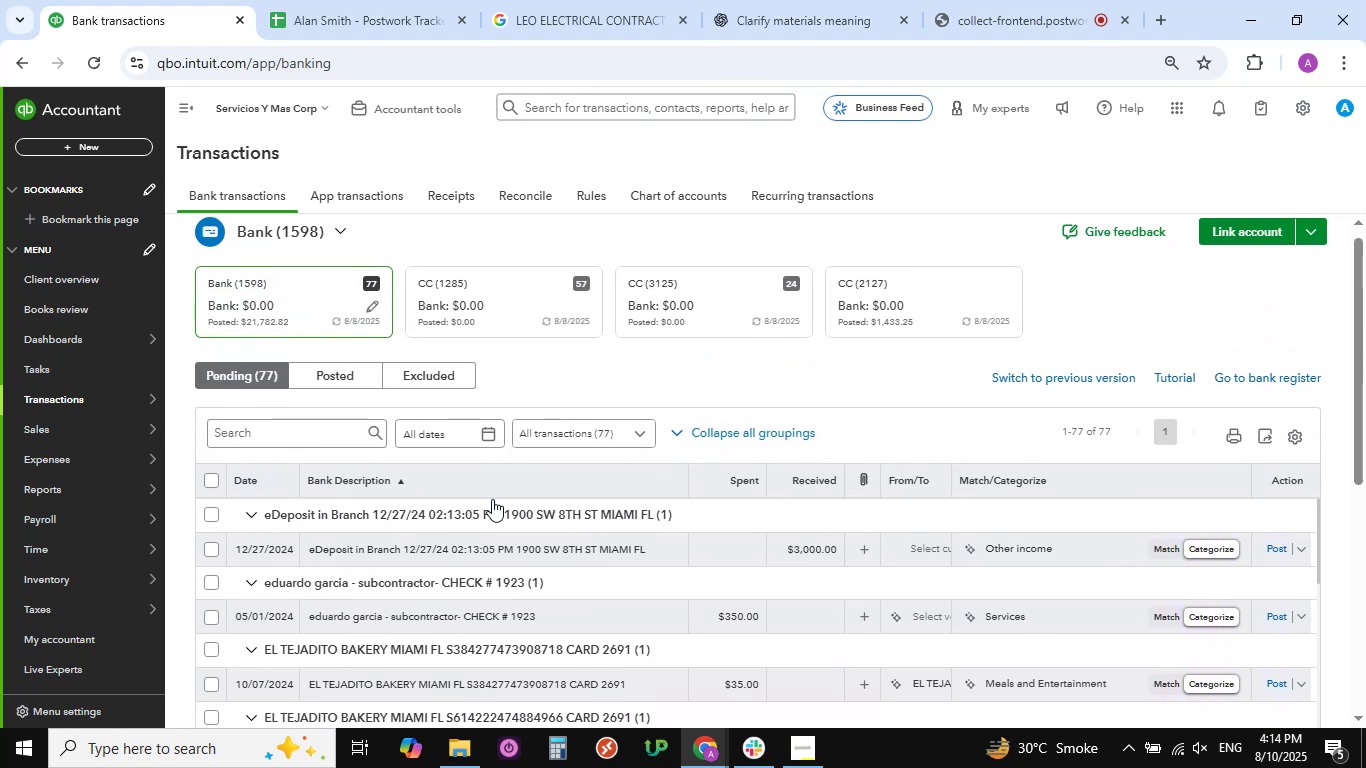 
scroll: coordinate [471, 544], scroll_direction: down, amount: 22.0
 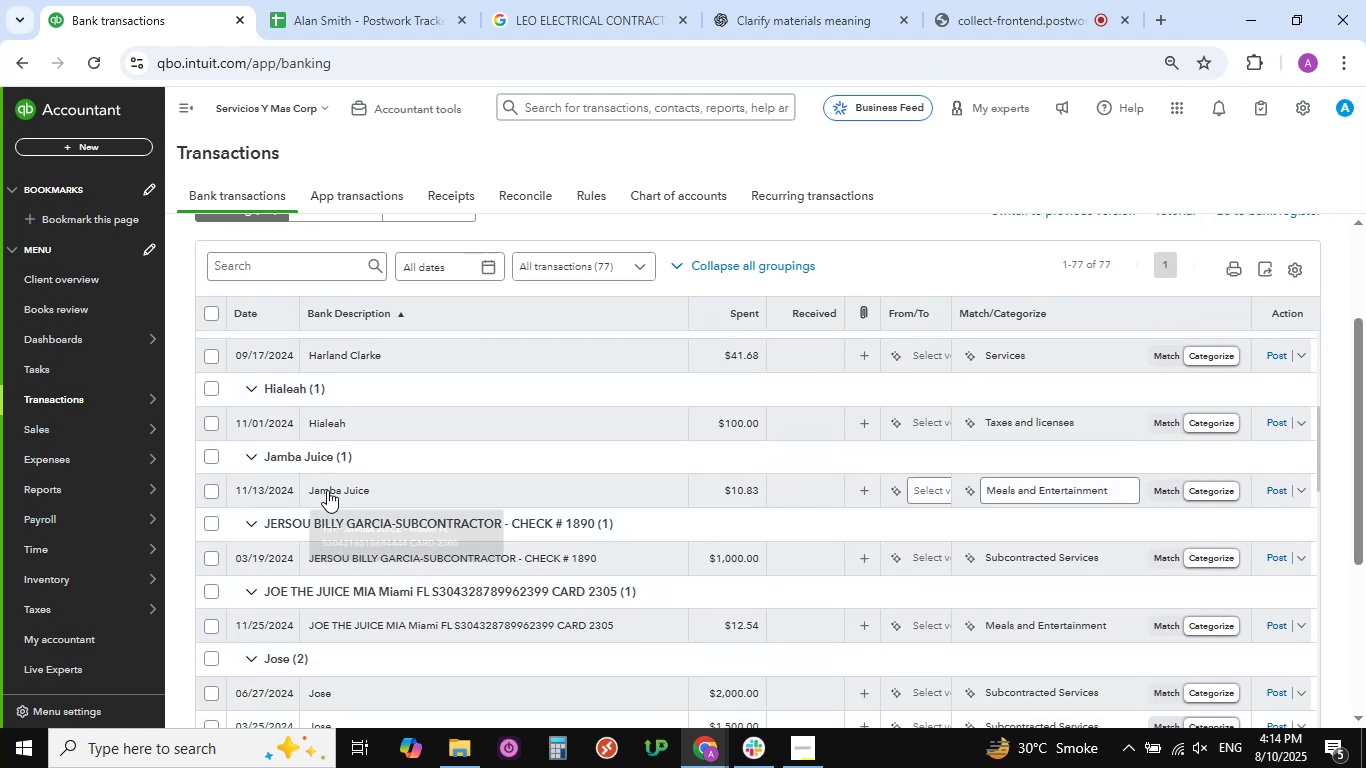 
left_click([327, 490])
 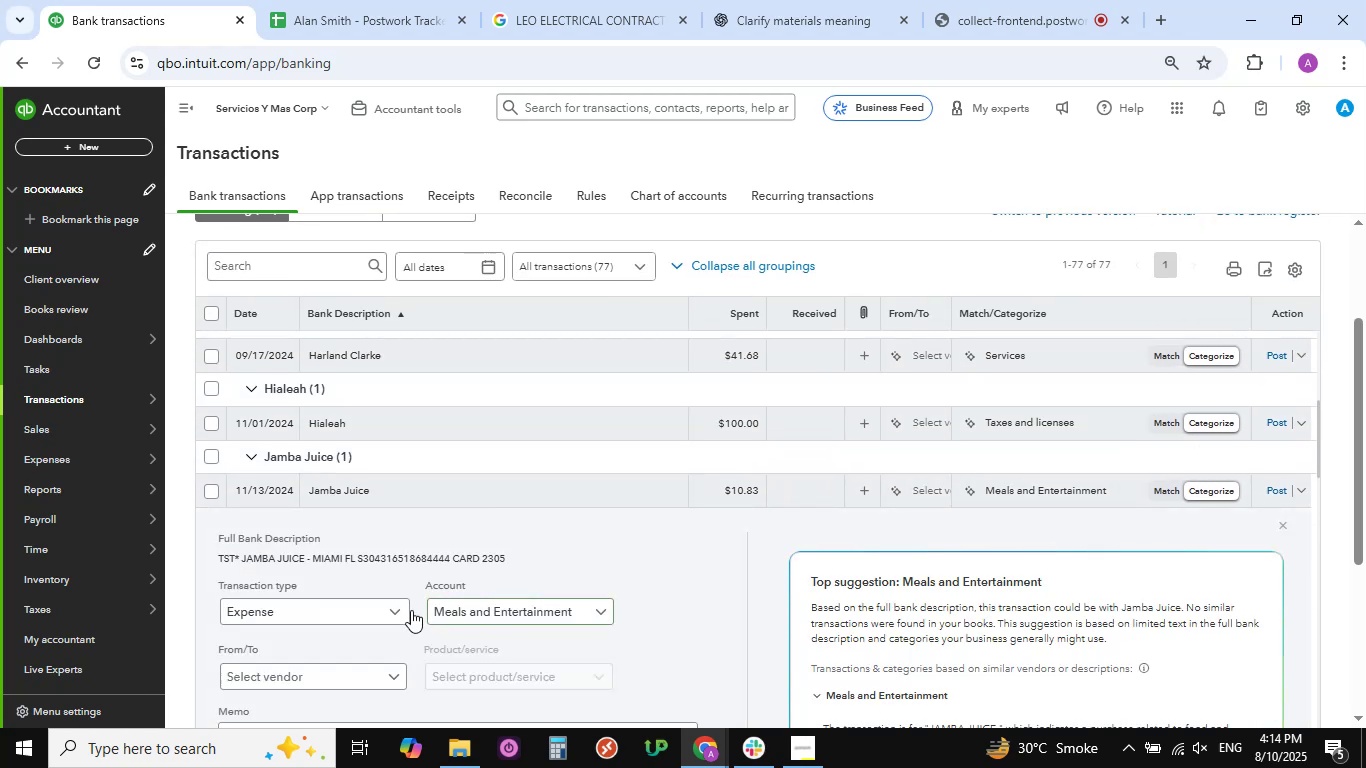 
scroll: coordinate [334, 608], scroll_direction: down, amount: 4.0
 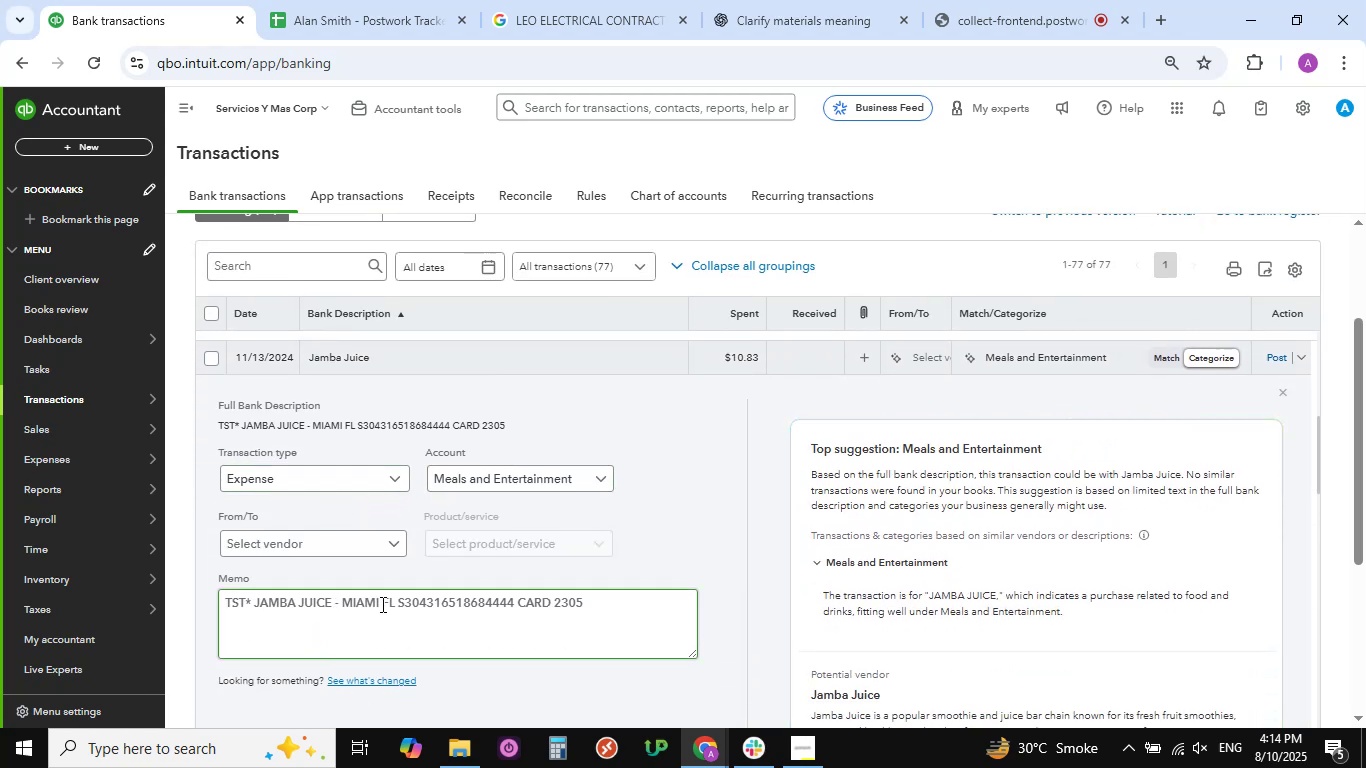 
left_click_drag(start_coordinate=[395, 603], to_coordinate=[251, 600])
 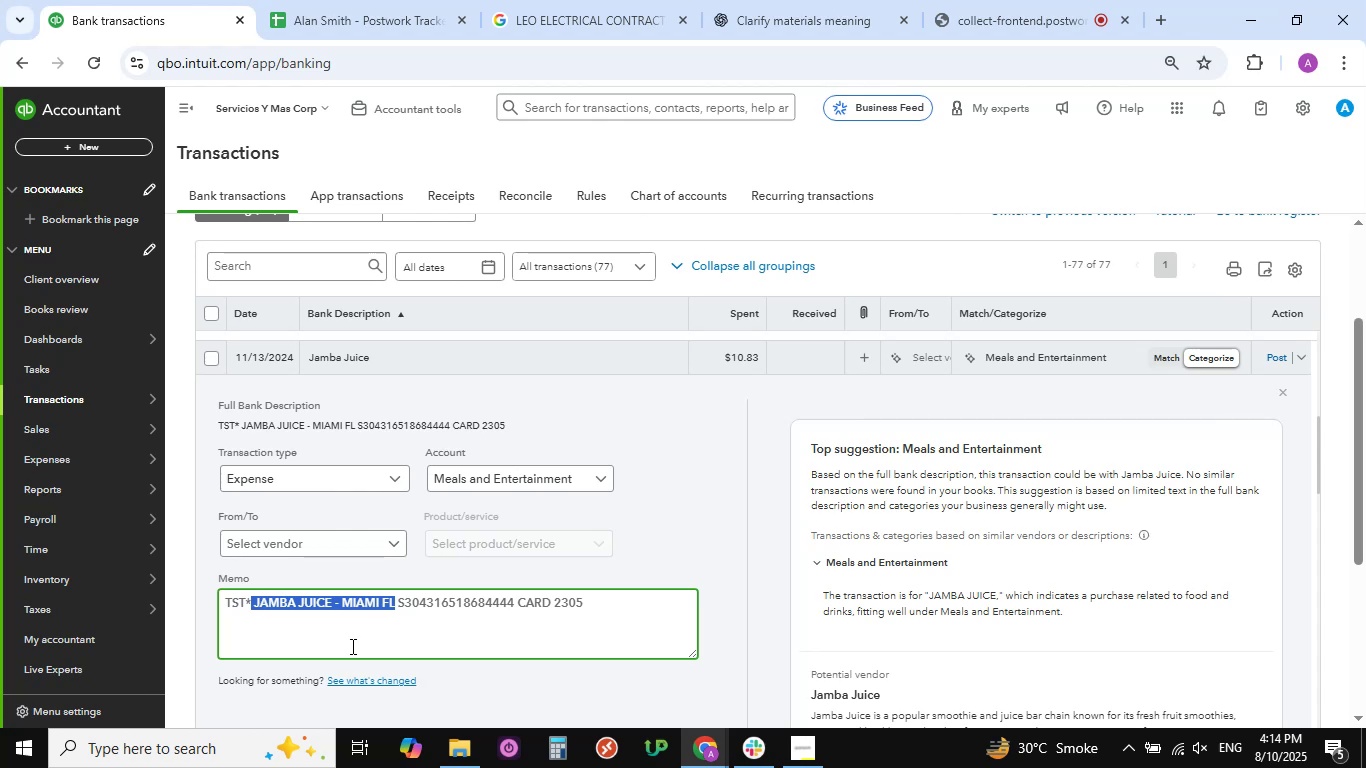 
key(Control+C)
 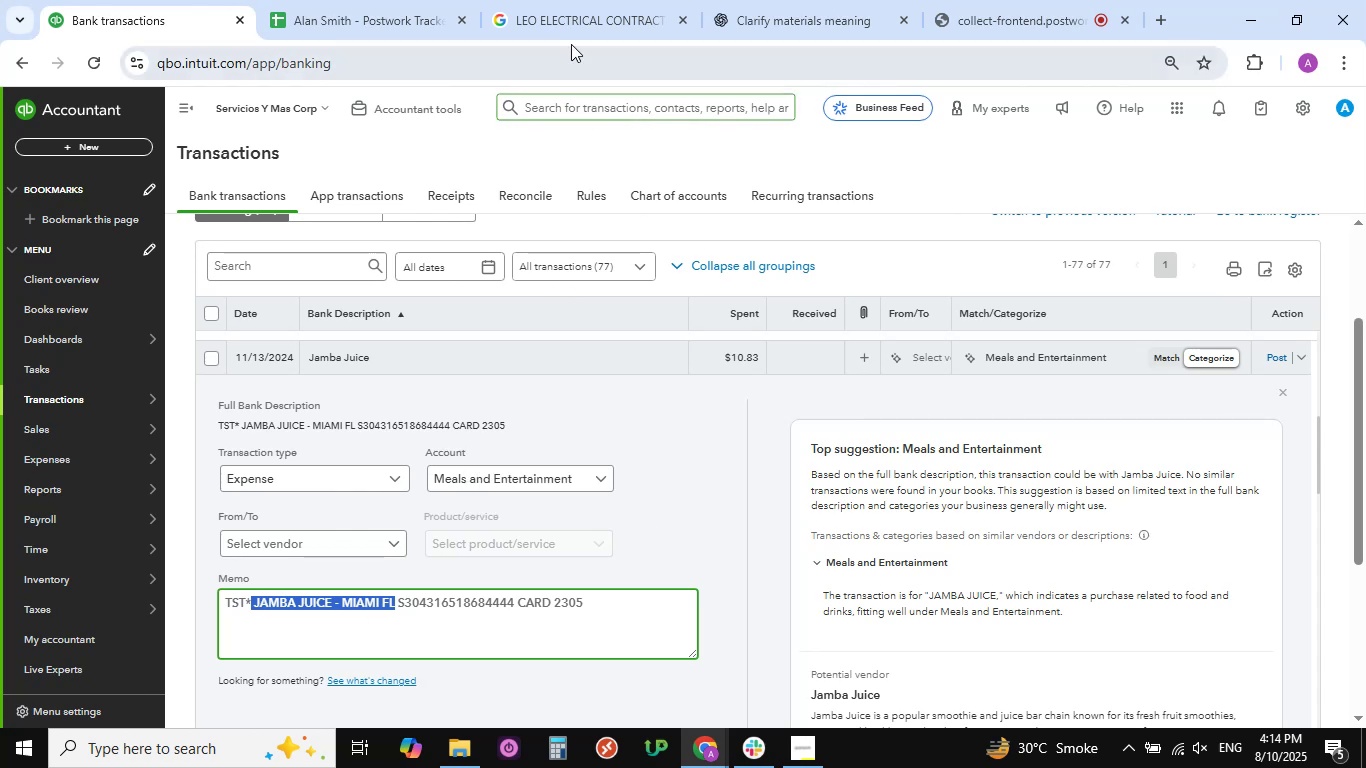 
left_click([572, 21])
 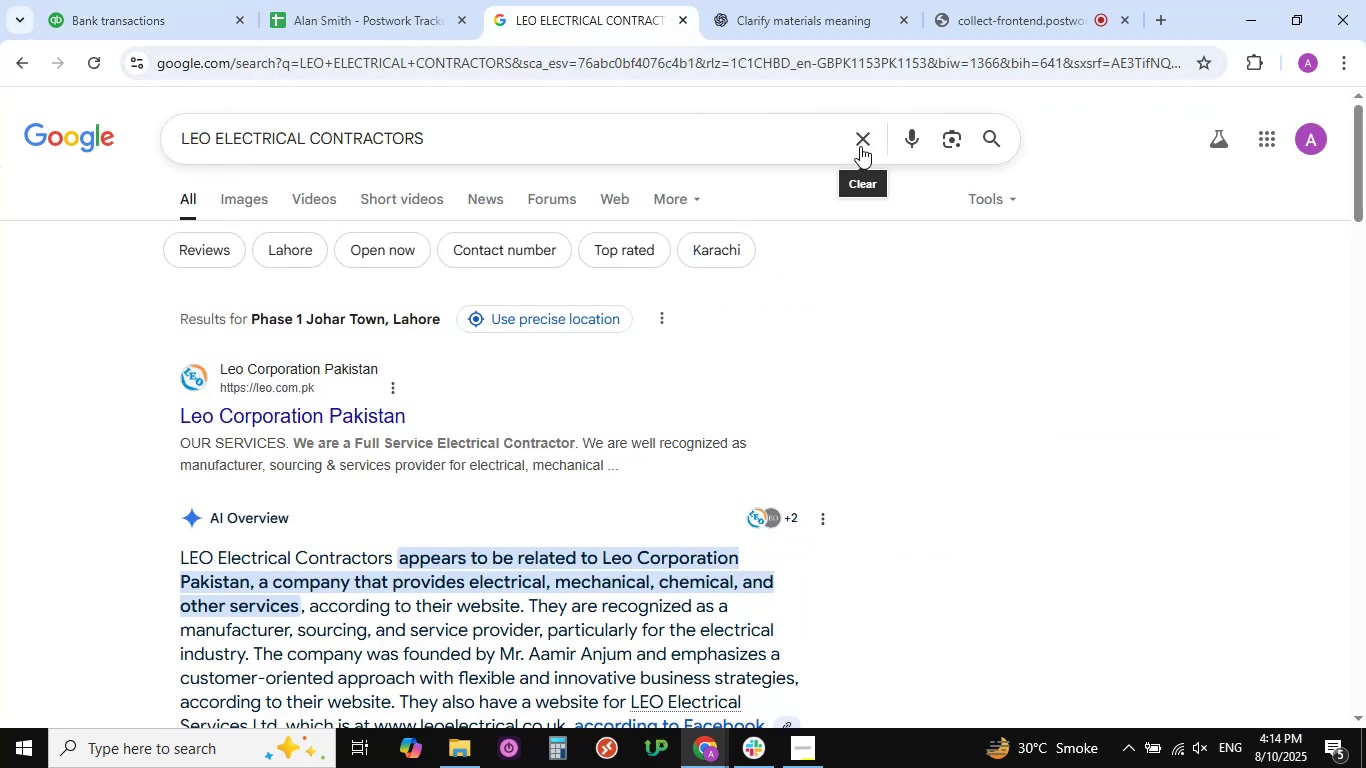 
left_click([861, 136])
 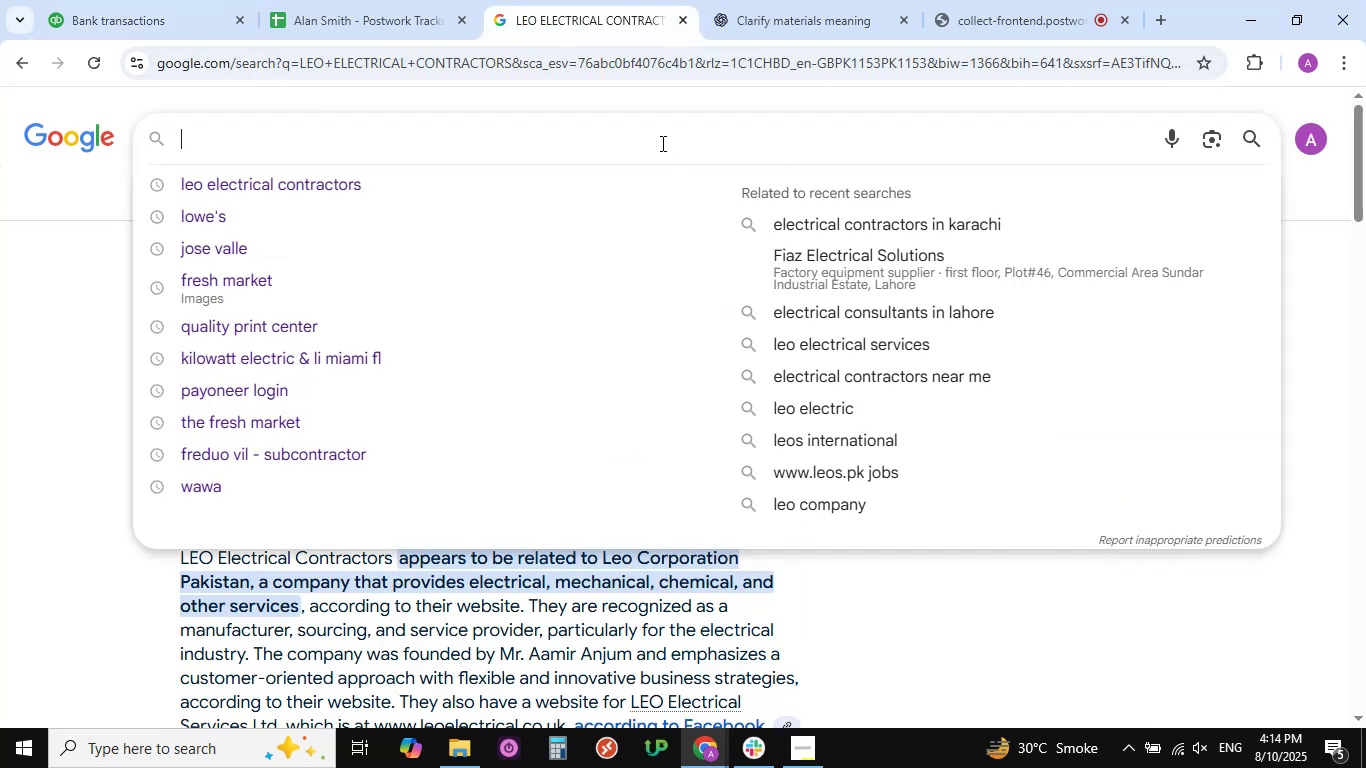 
left_click([654, 140])
 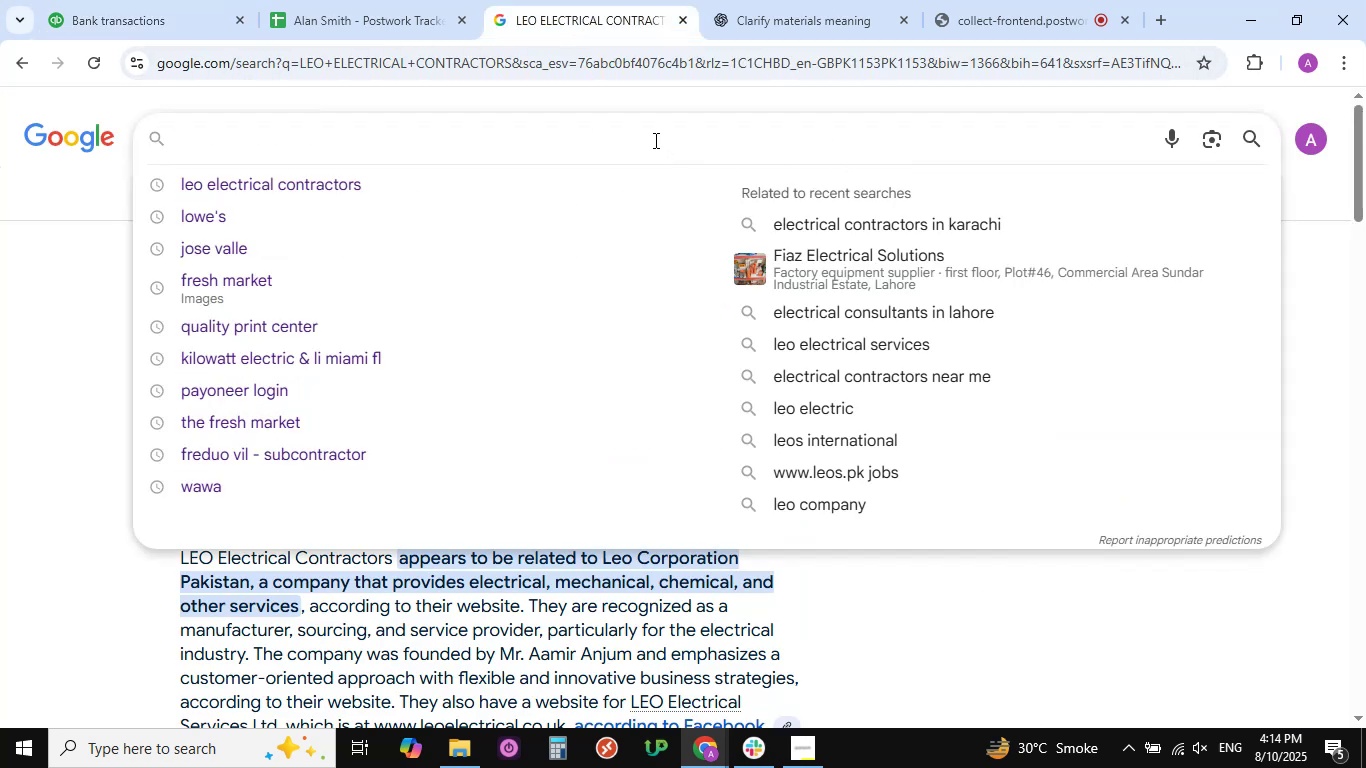 
key(Control+V)
 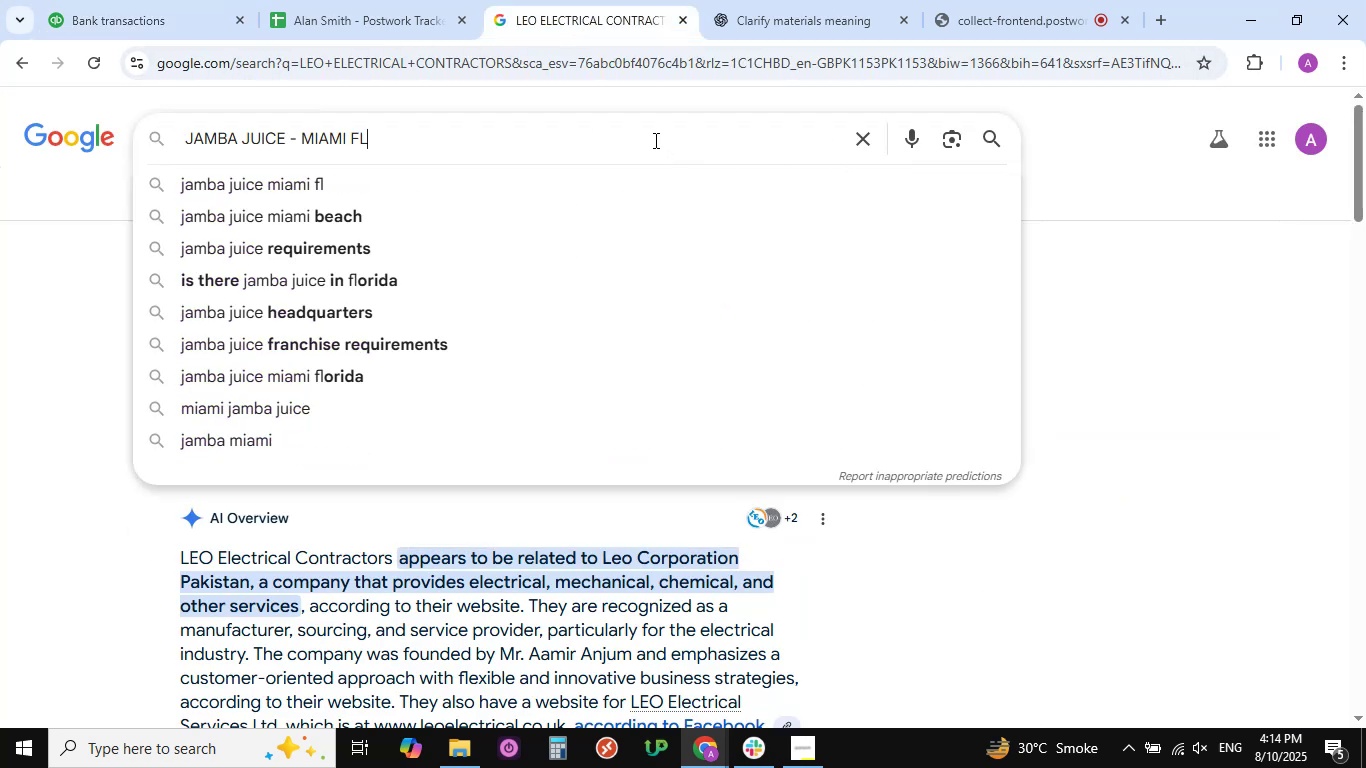 
key(NumpadEnter)
 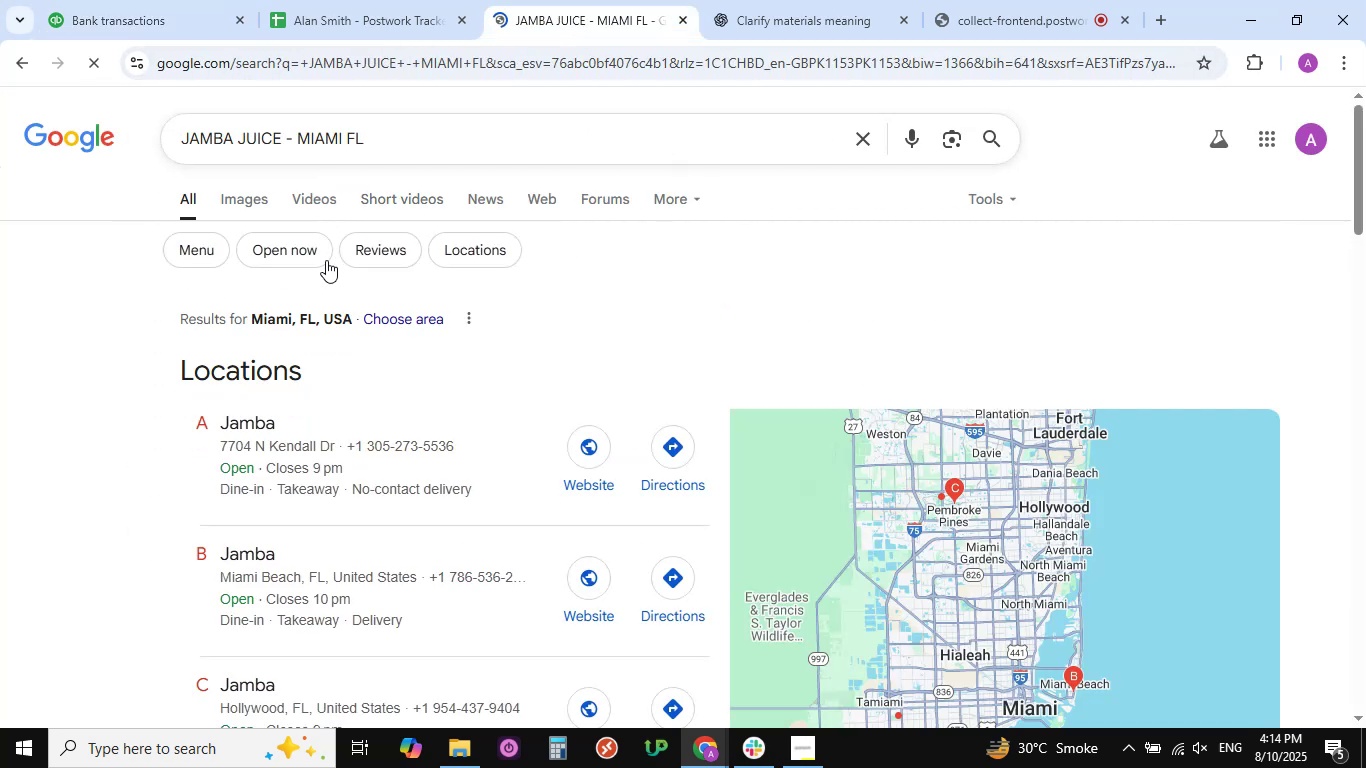 
scroll: coordinate [356, 332], scroll_direction: down, amount: 33.0
 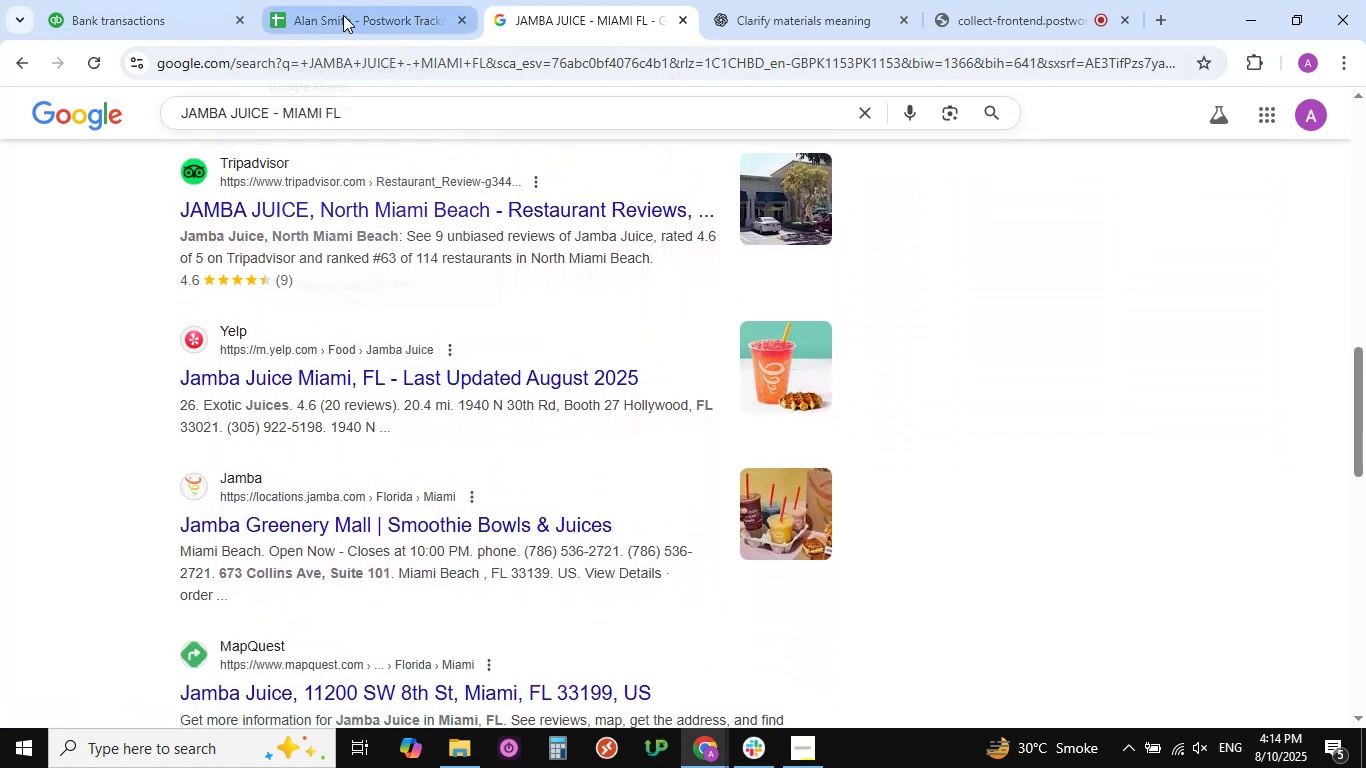 
left_click([121, 10])
 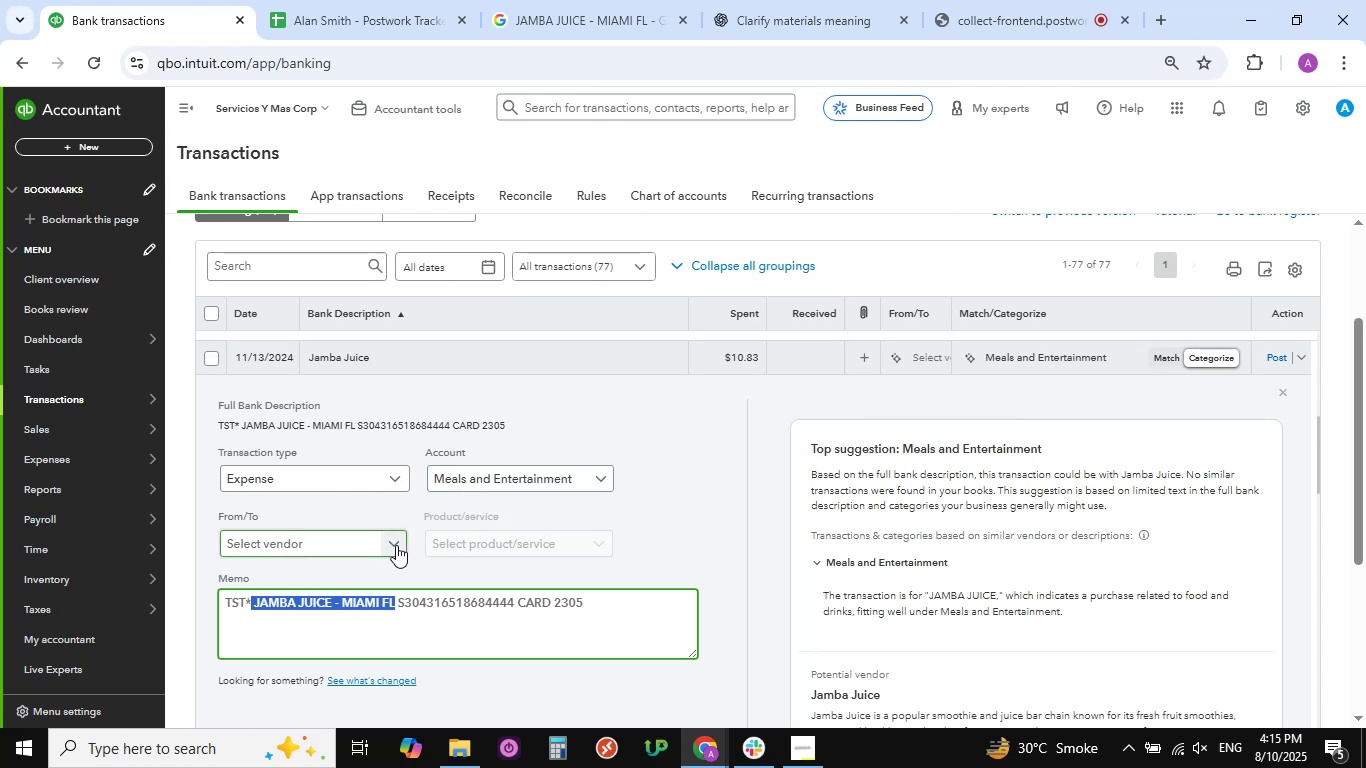 
left_click([396, 545])
 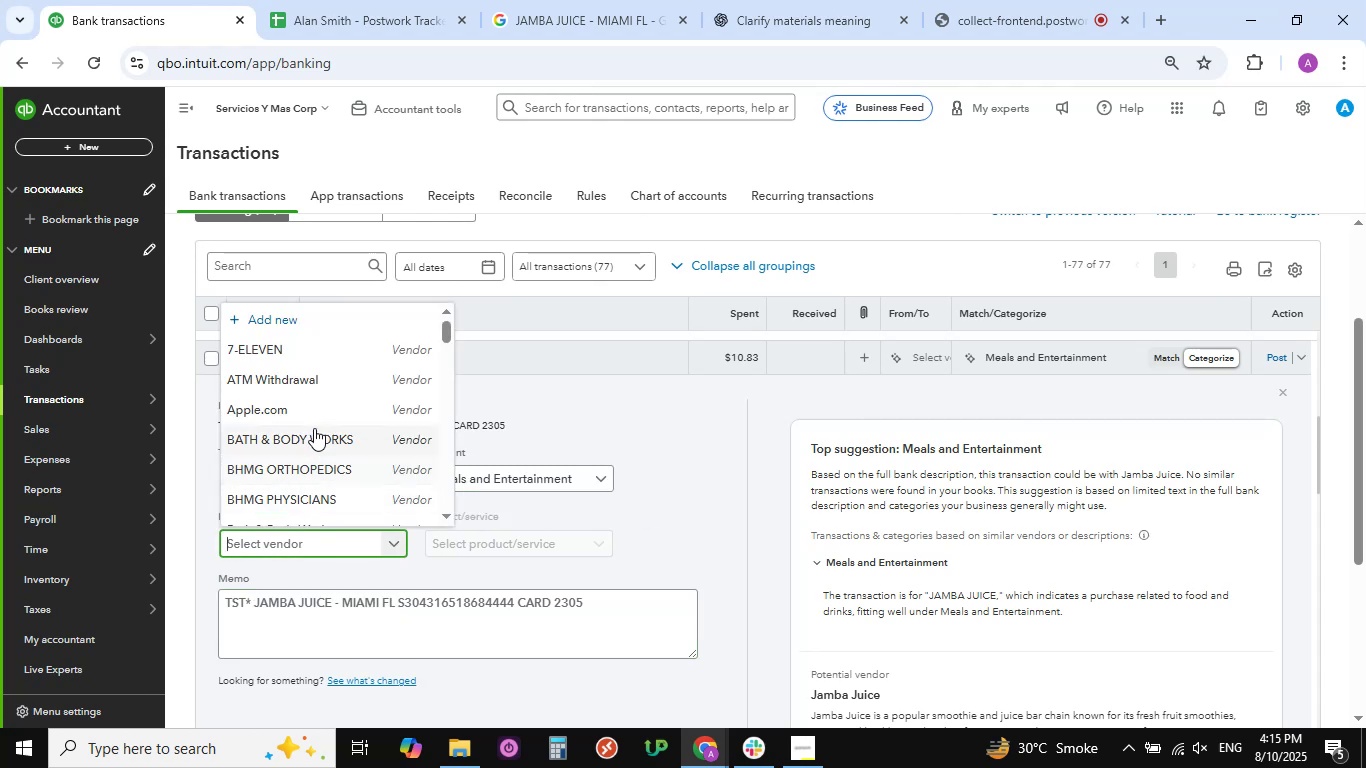 
scroll: coordinate [316, 463], scroll_direction: down, amount: 9.0
 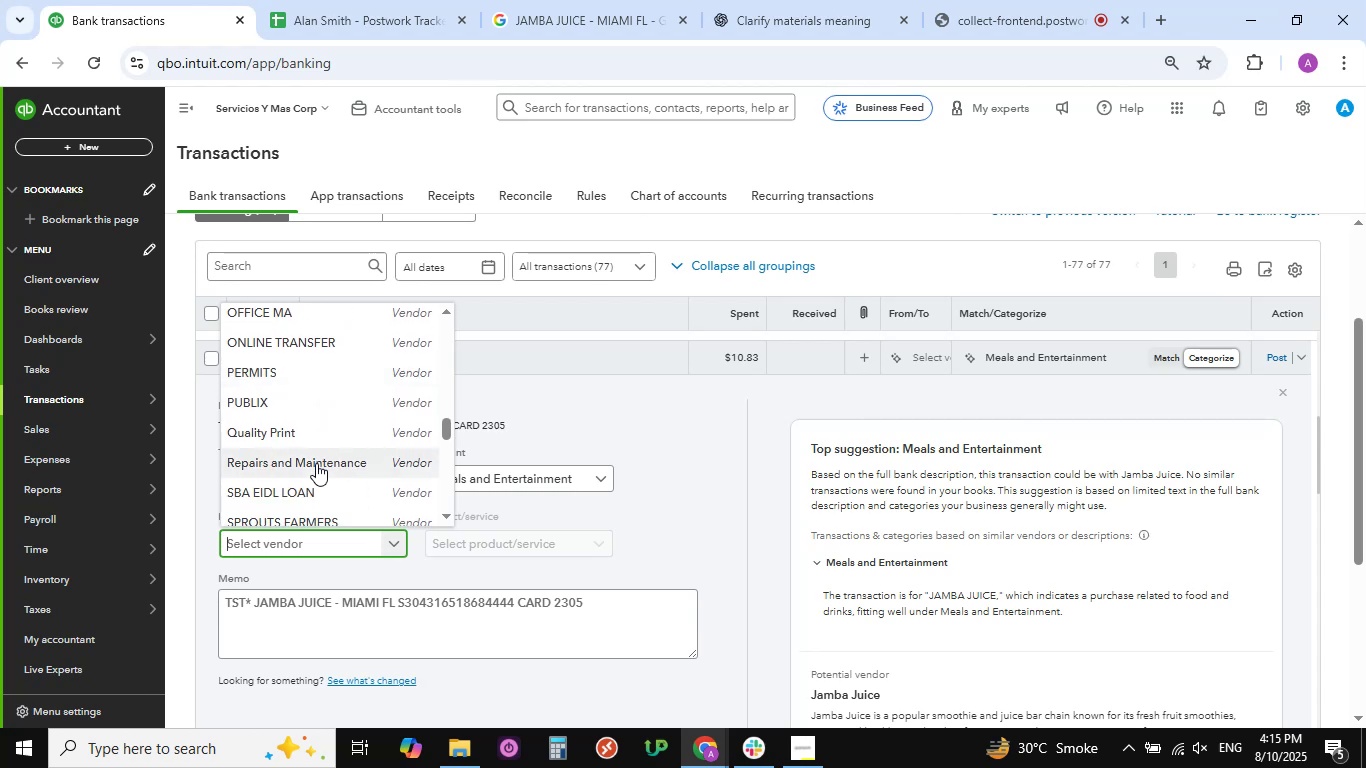 
scroll: coordinate [316, 463], scroll_direction: down, amount: 9.0
 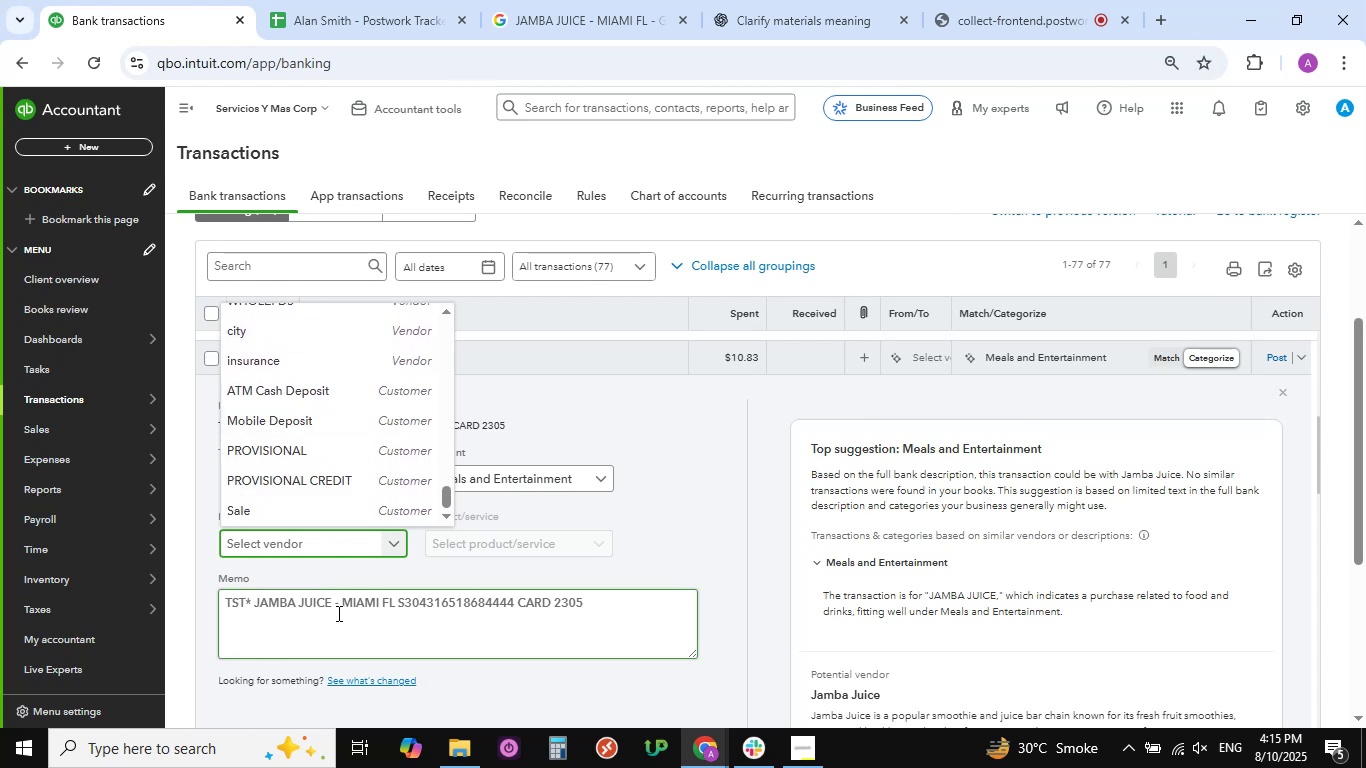 
left_click_drag(start_coordinate=[332, 607], to_coordinate=[249, 607])
 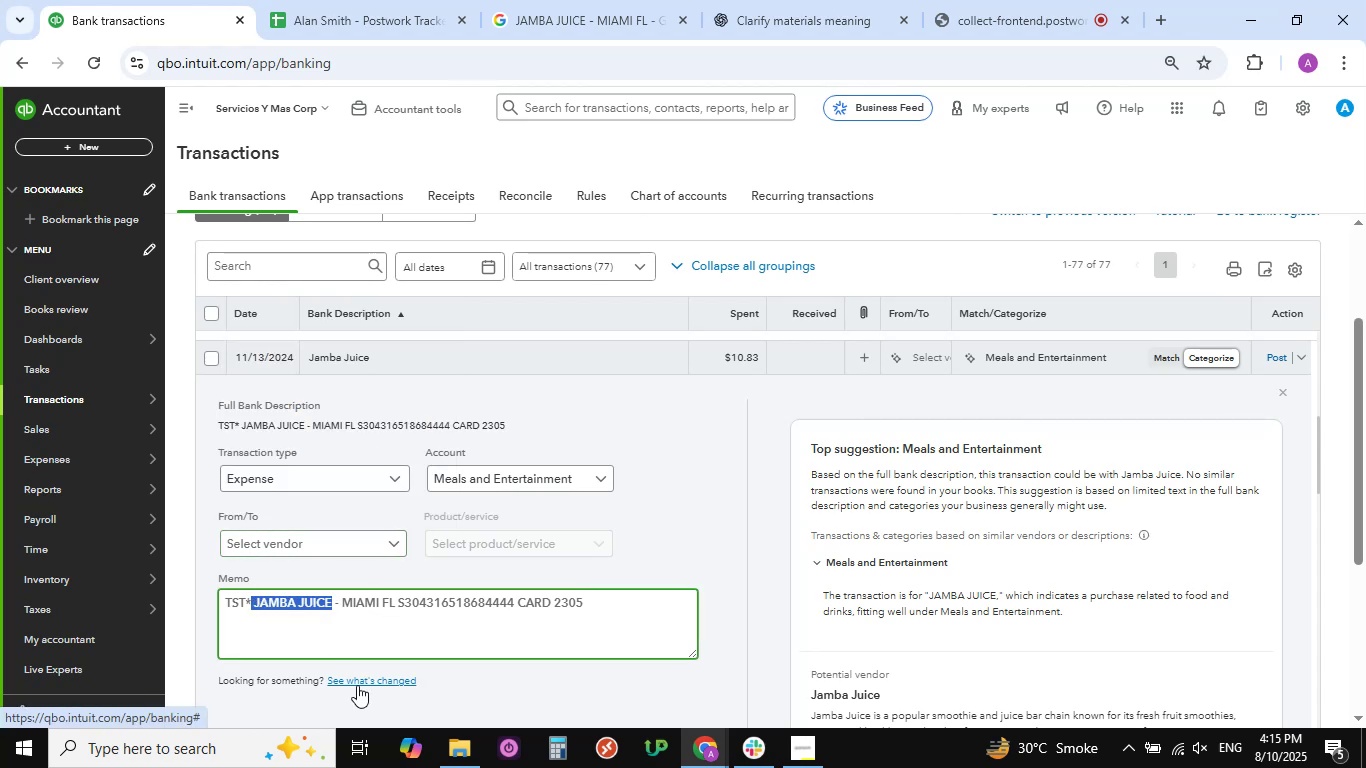 
key(Control+C)
 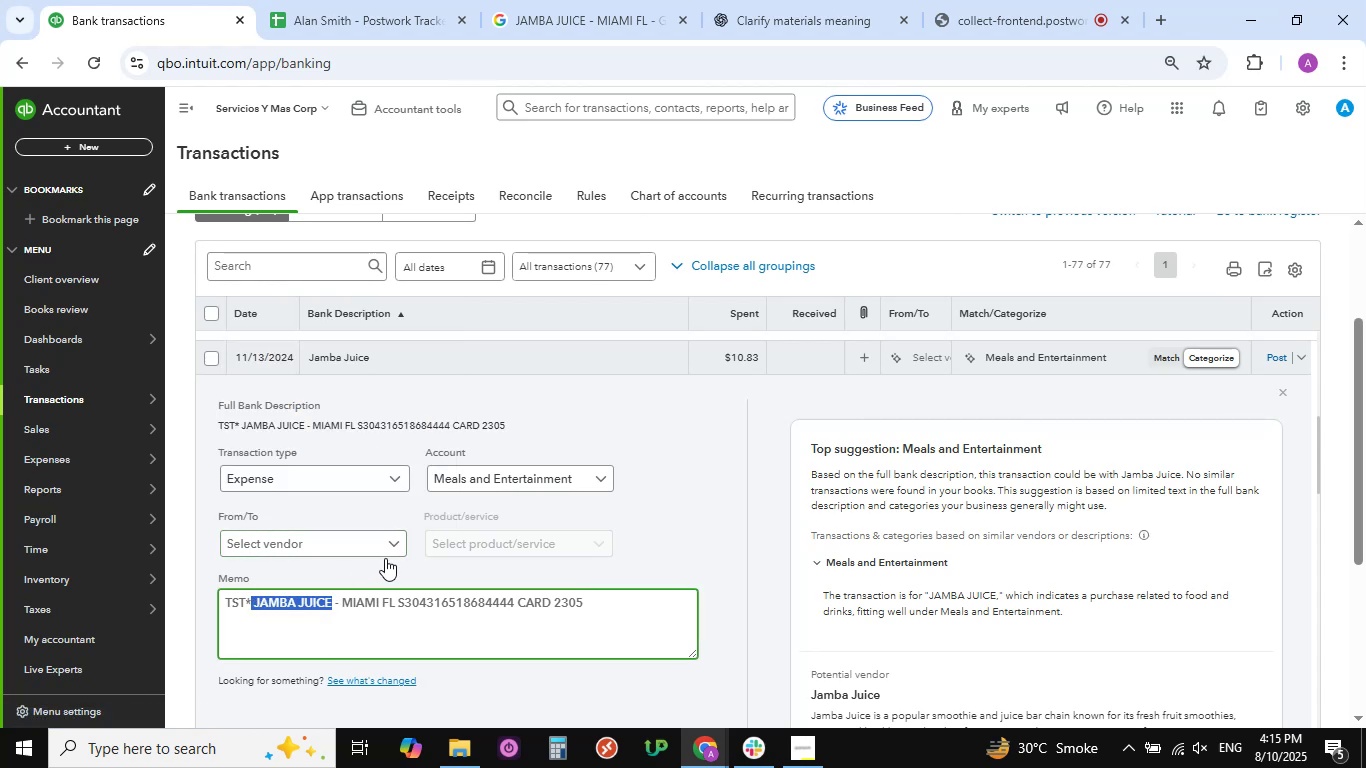 
left_click([396, 545])
 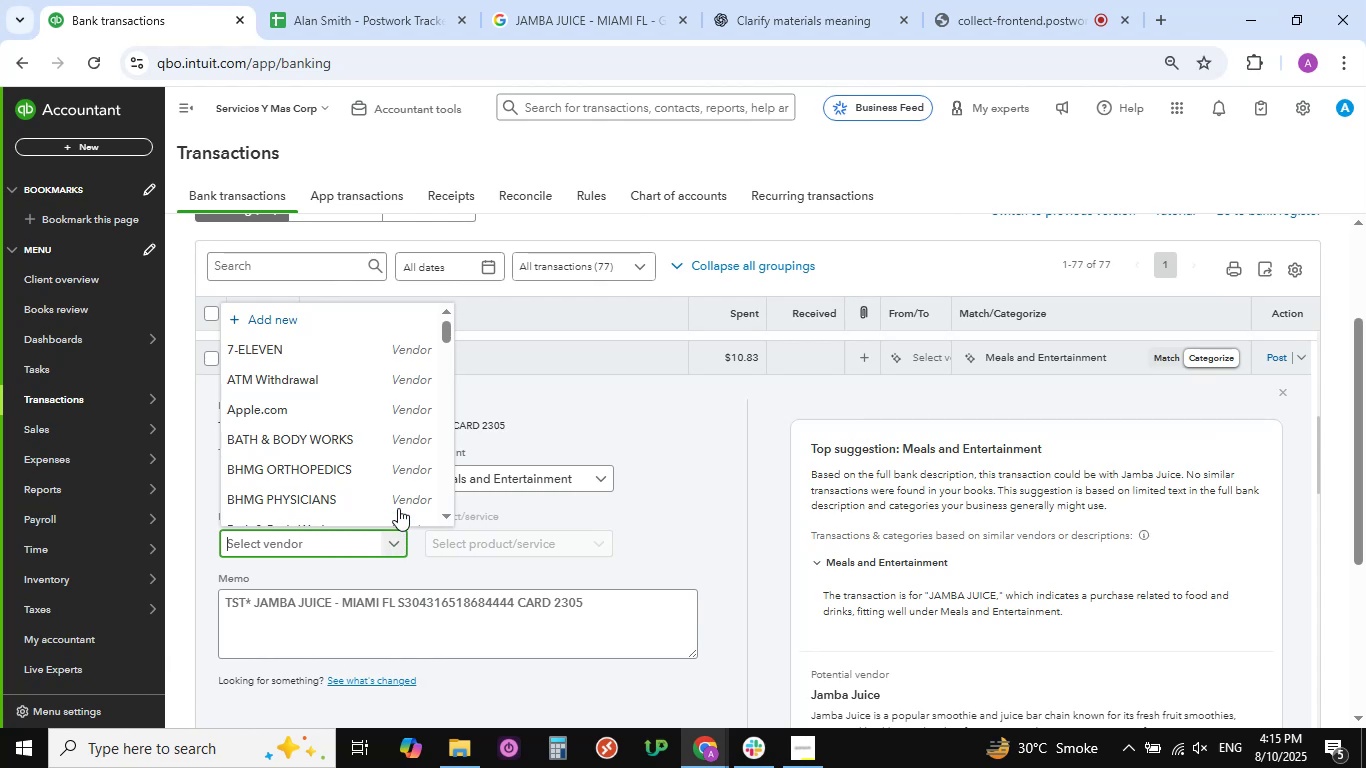 
scroll: coordinate [364, 434], scroll_direction: up, amount: 6.0
 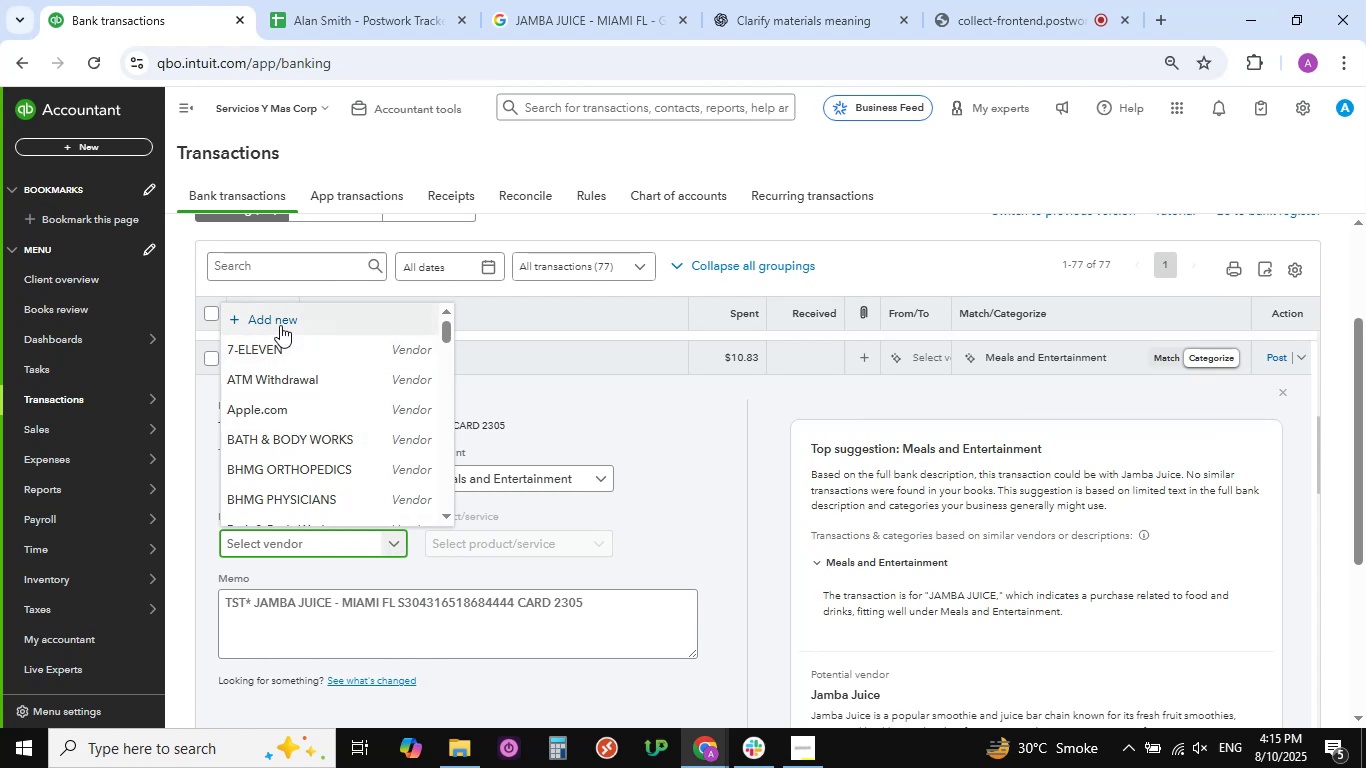 
left_click([280, 322])
 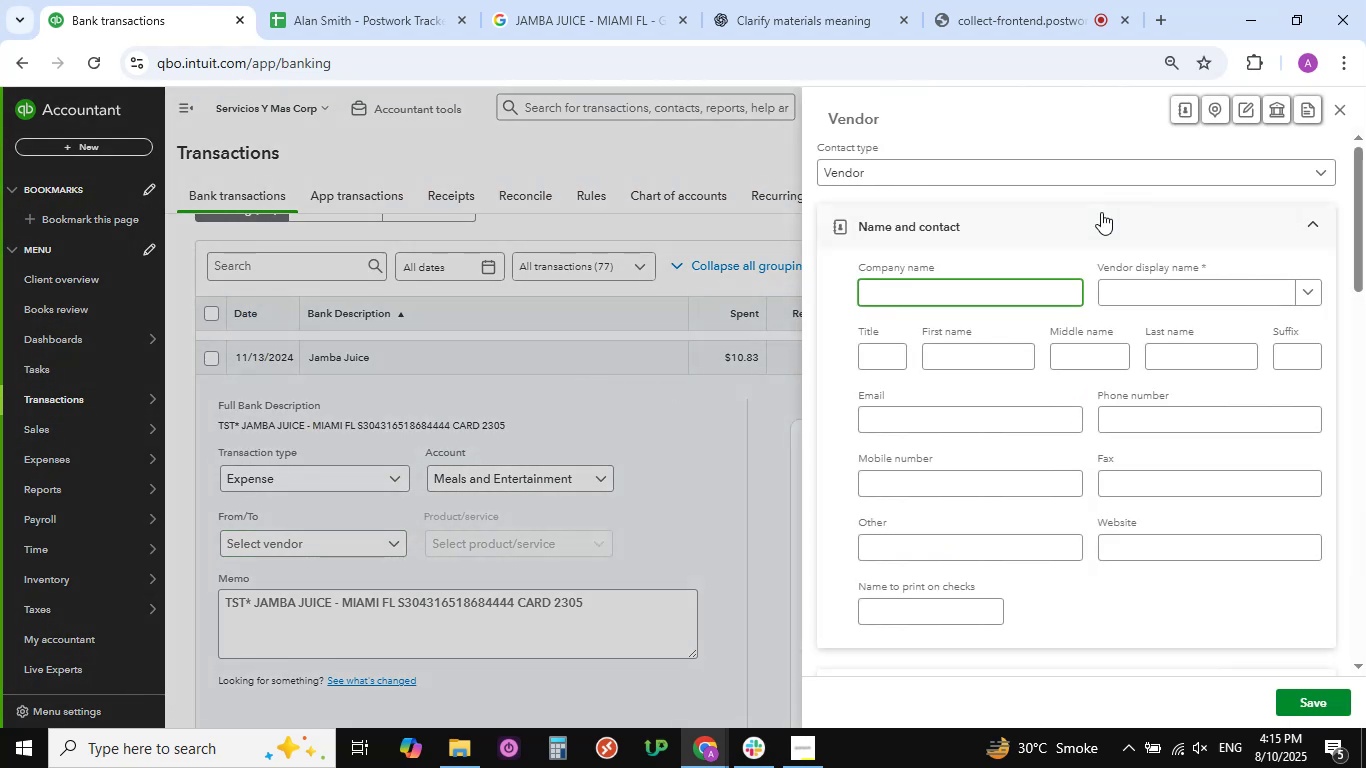 
left_click([1188, 286])
 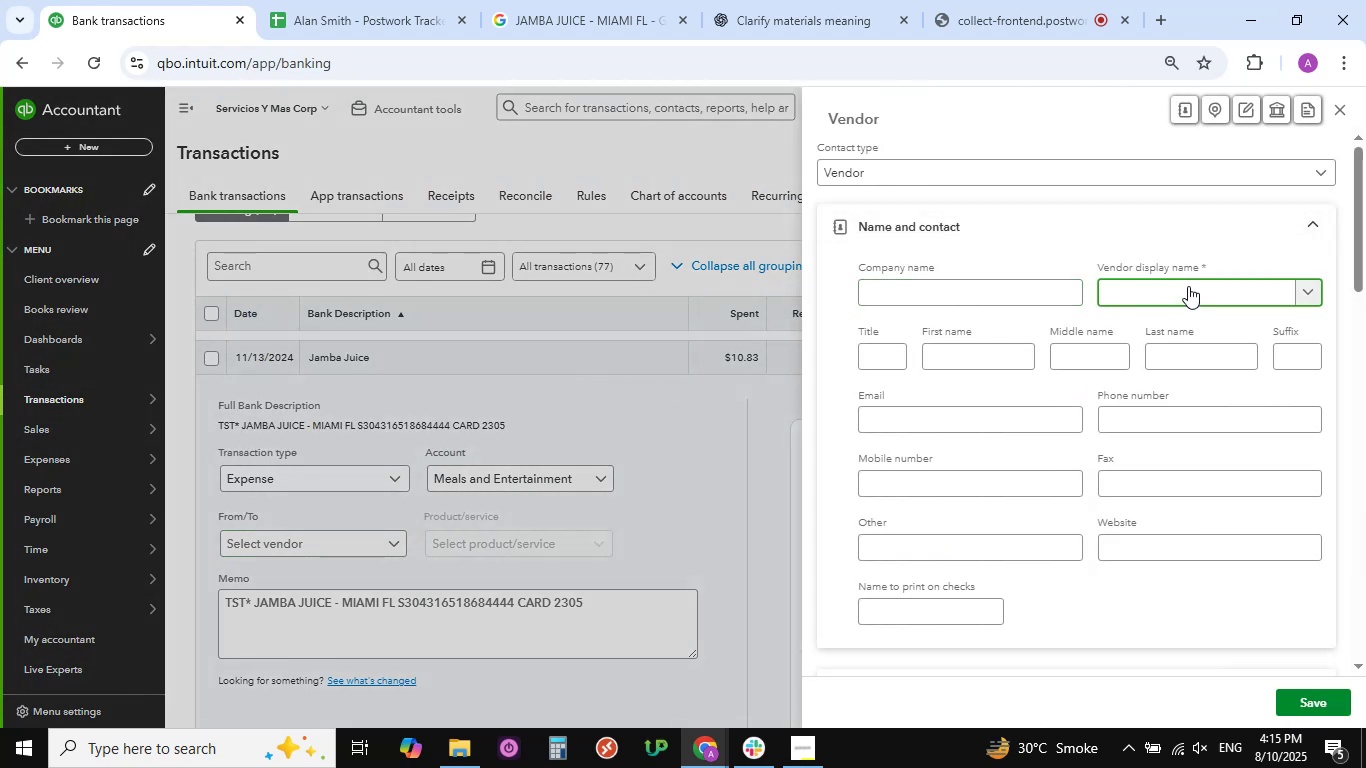 
key(Control+V)
 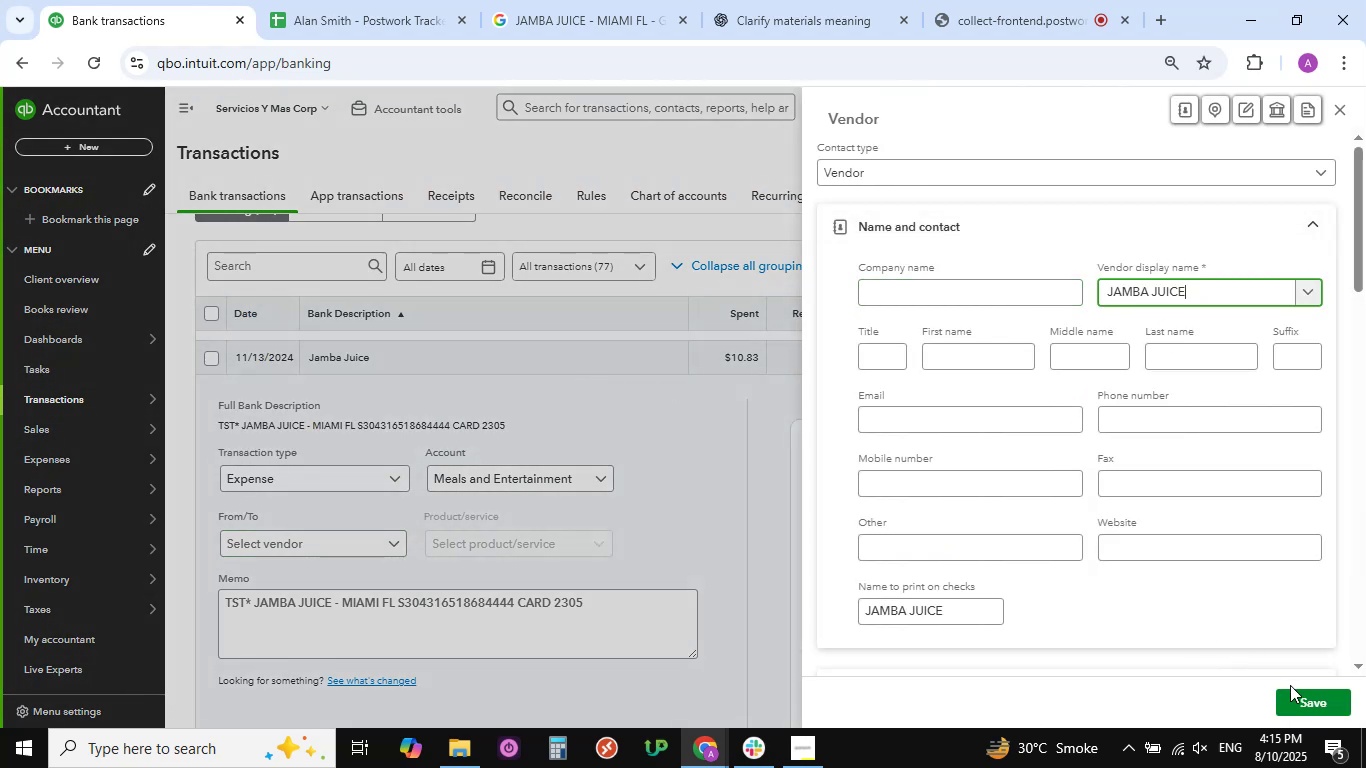 
left_click([1308, 697])
 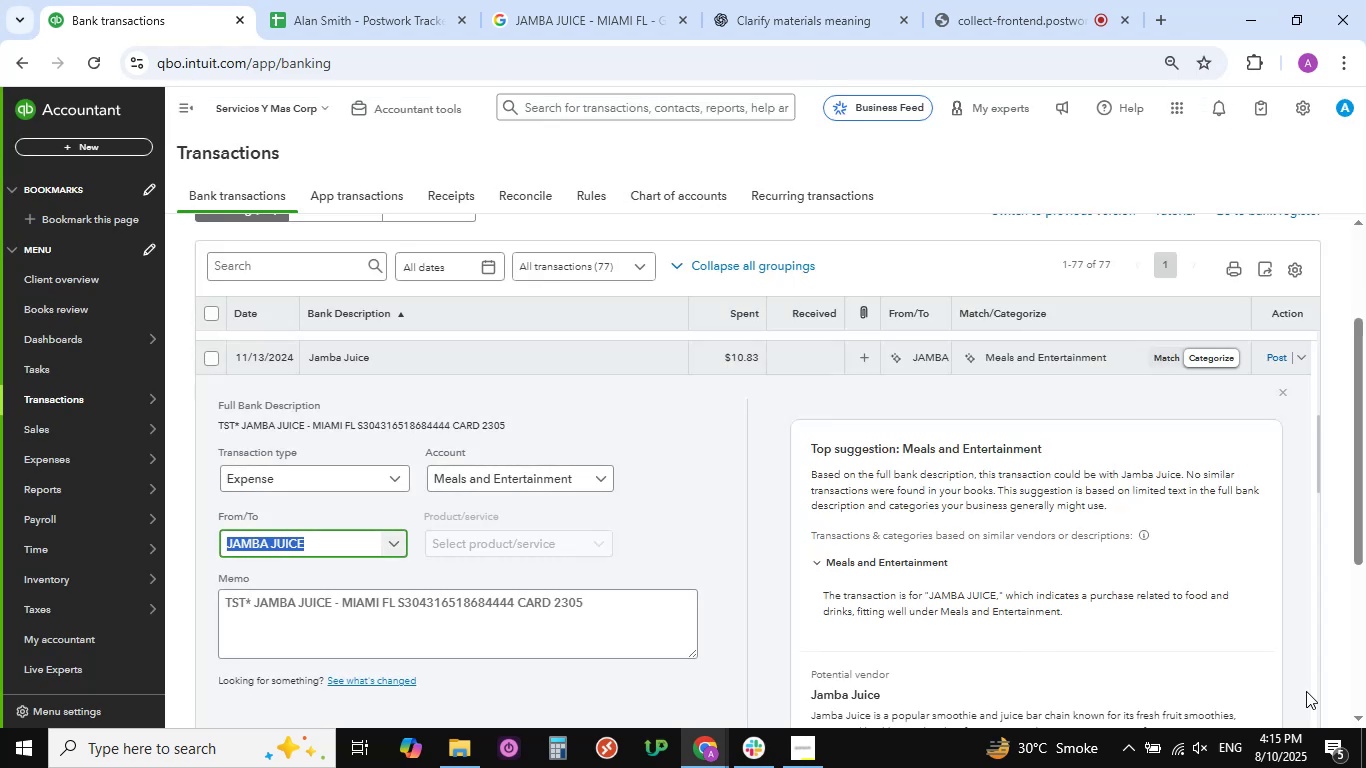 
wait(7.69)
 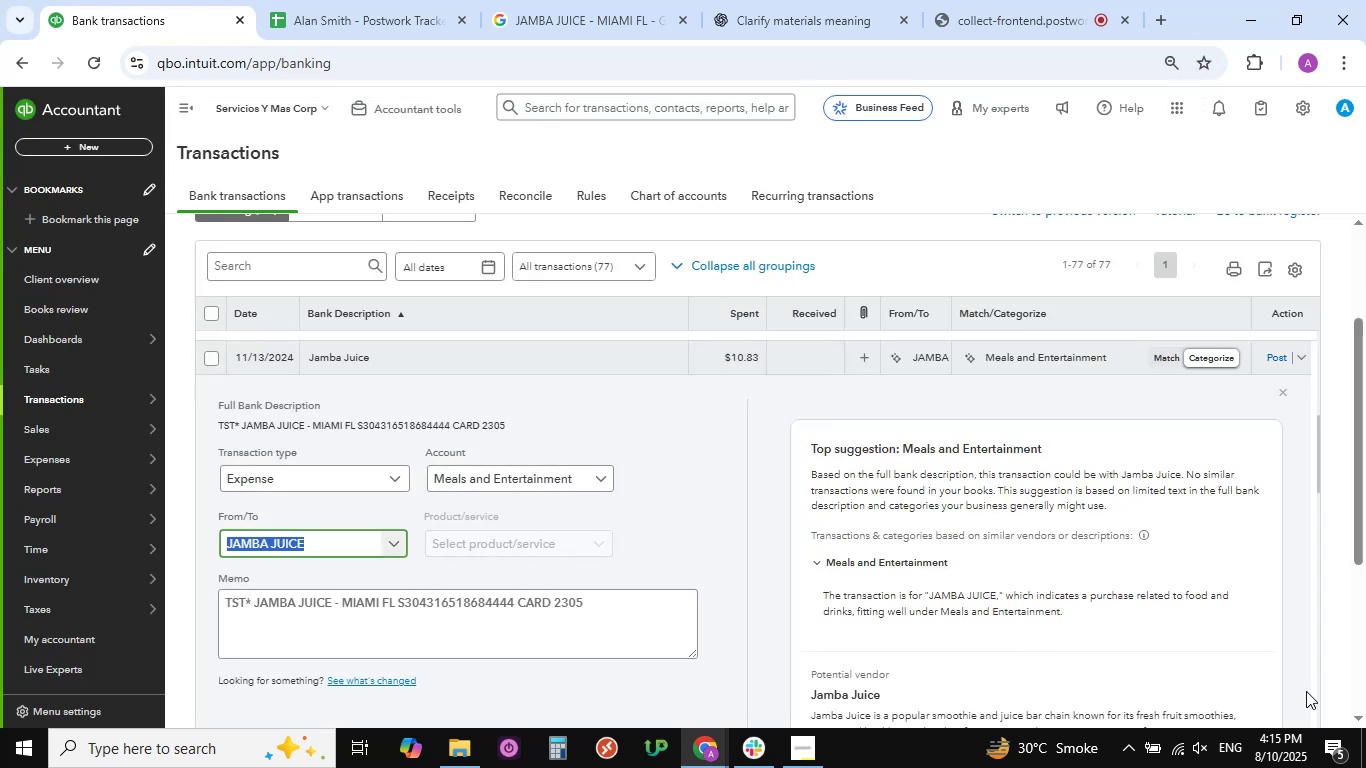 
scroll: coordinate [472, 593], scroll_direction: down, amount: 5.0
 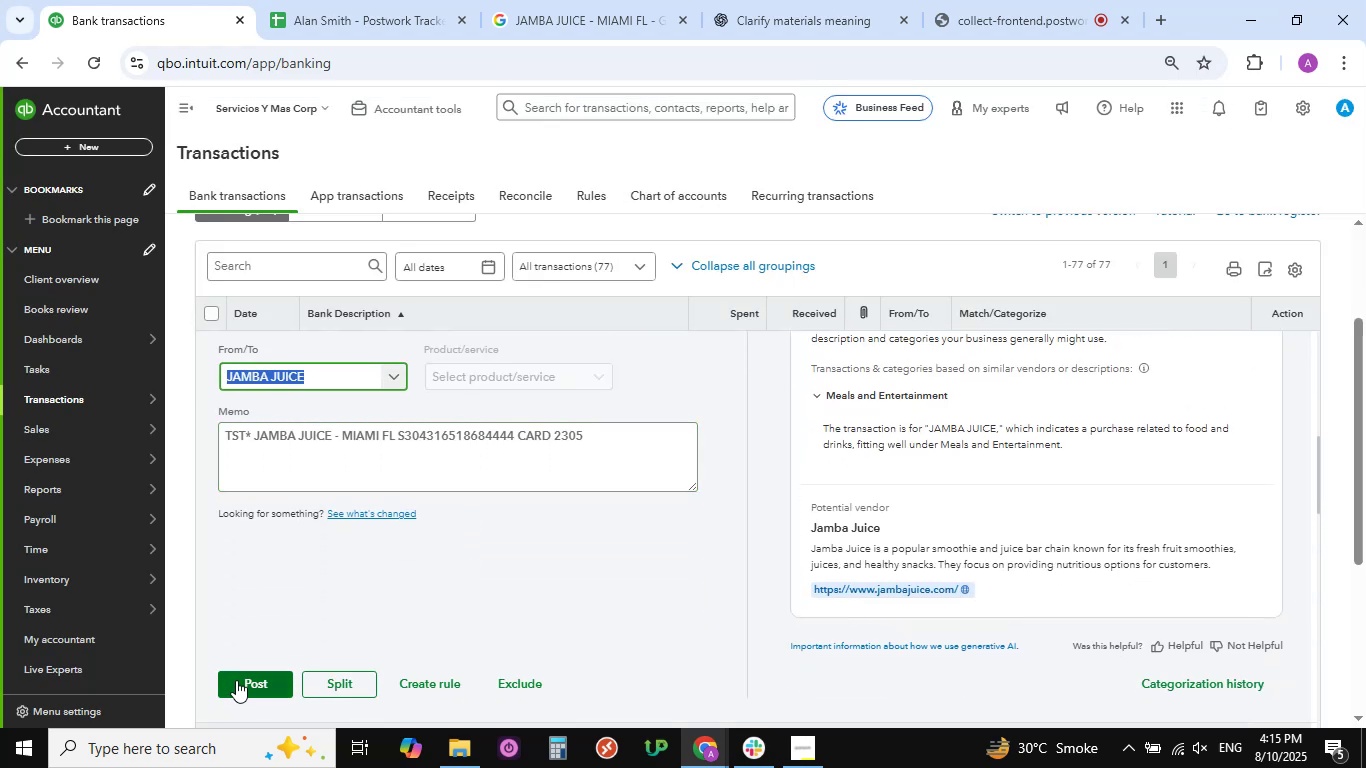 
left_click([236, 680])
 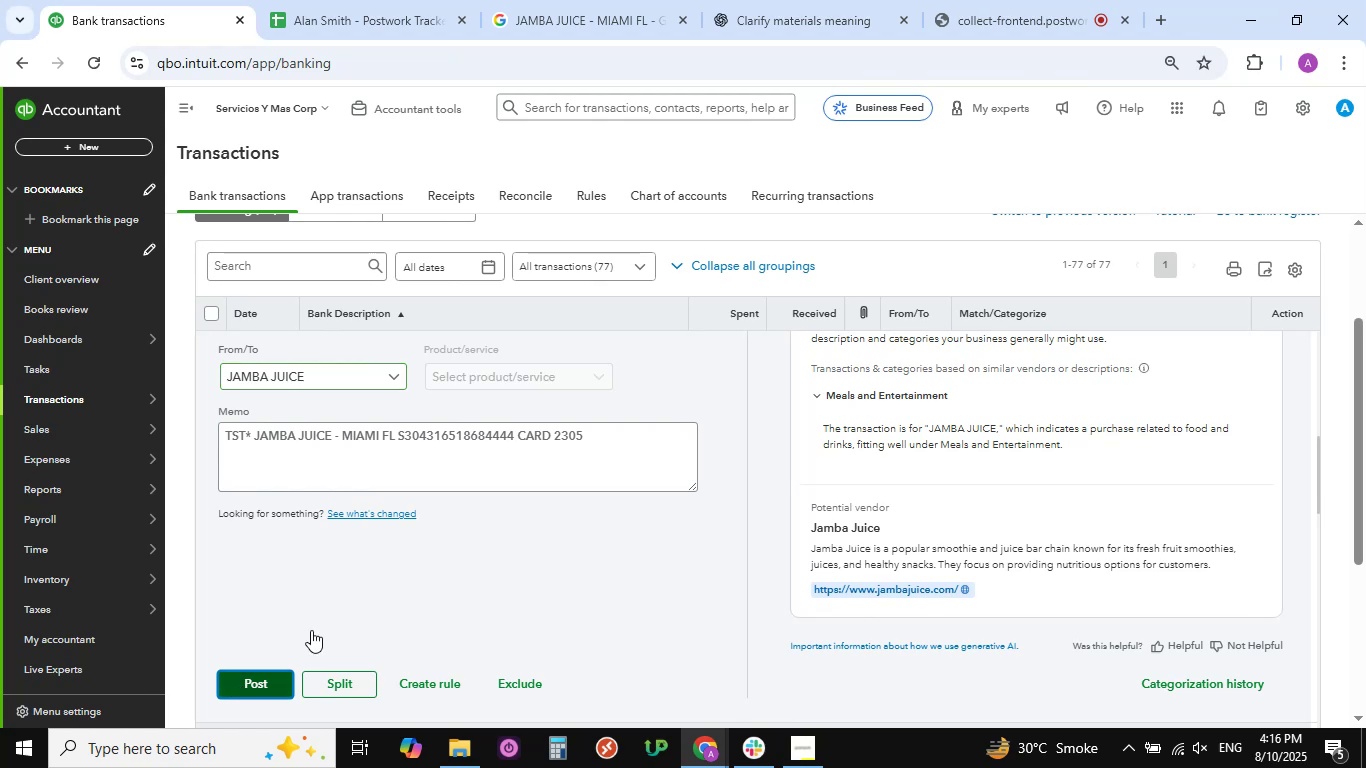 
mouse_move([445, 519])
 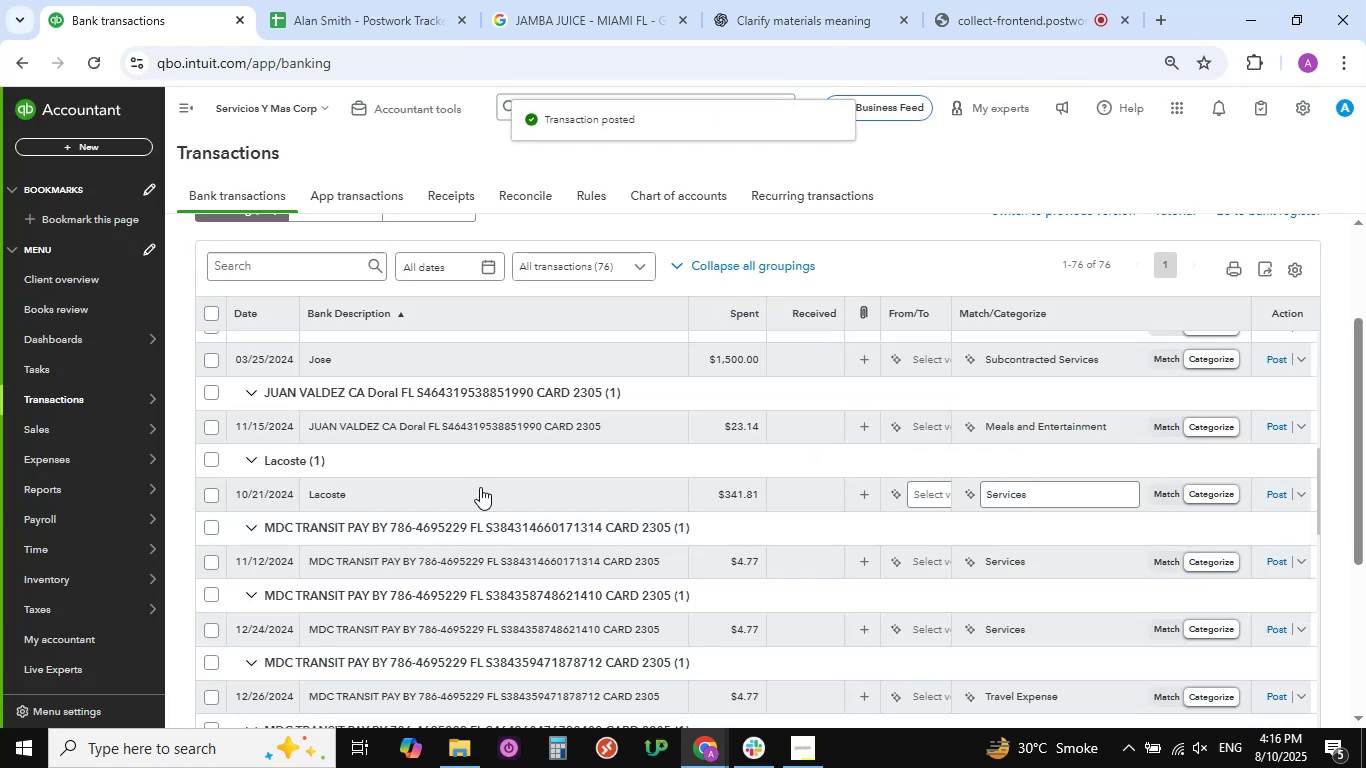 
scroll: coordinate [478, 489], scroll_direction: down, amount: 1.0
 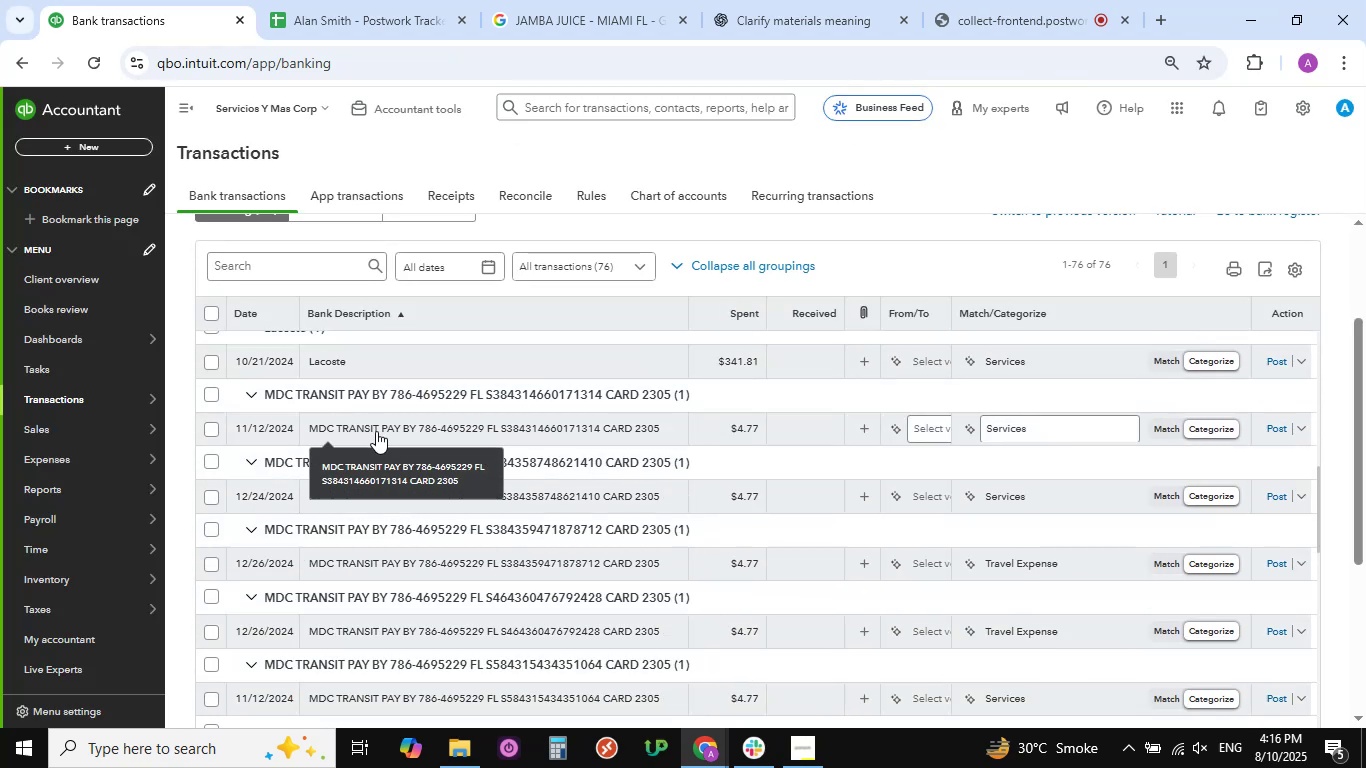 
scroll: coordinate [376, 431], scroll_direction: up, amount: 1.0
 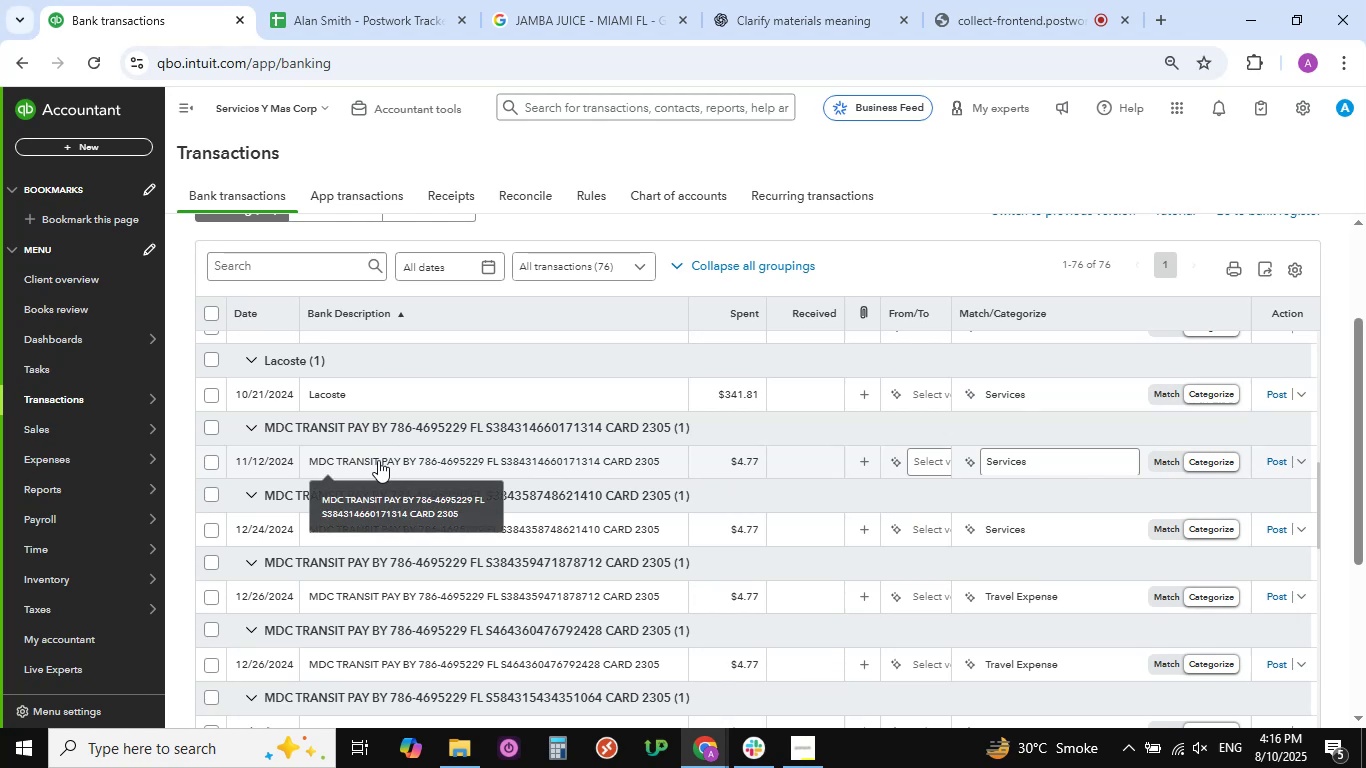 
left_click([378, 460])
 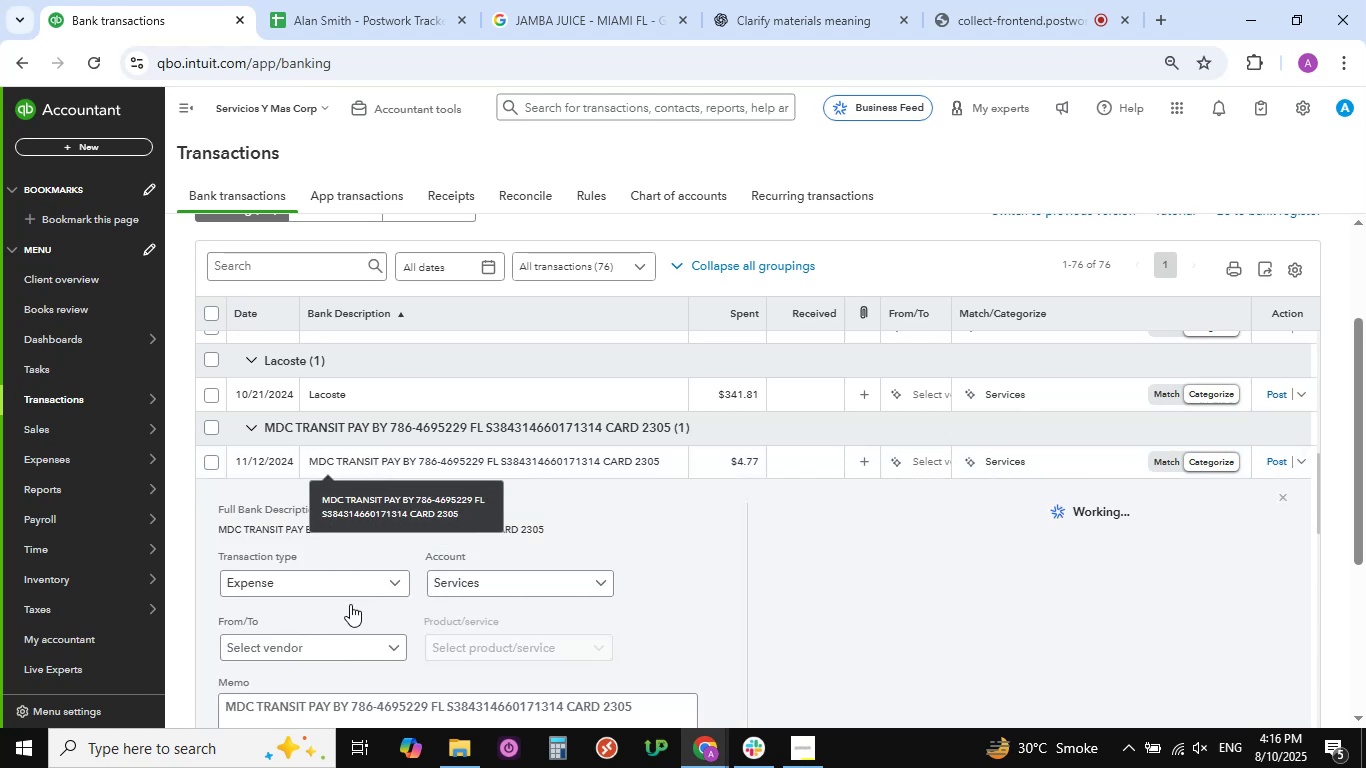 
scroll: coordinate [395, 616], scroll_direction: down, amount: 4.0
 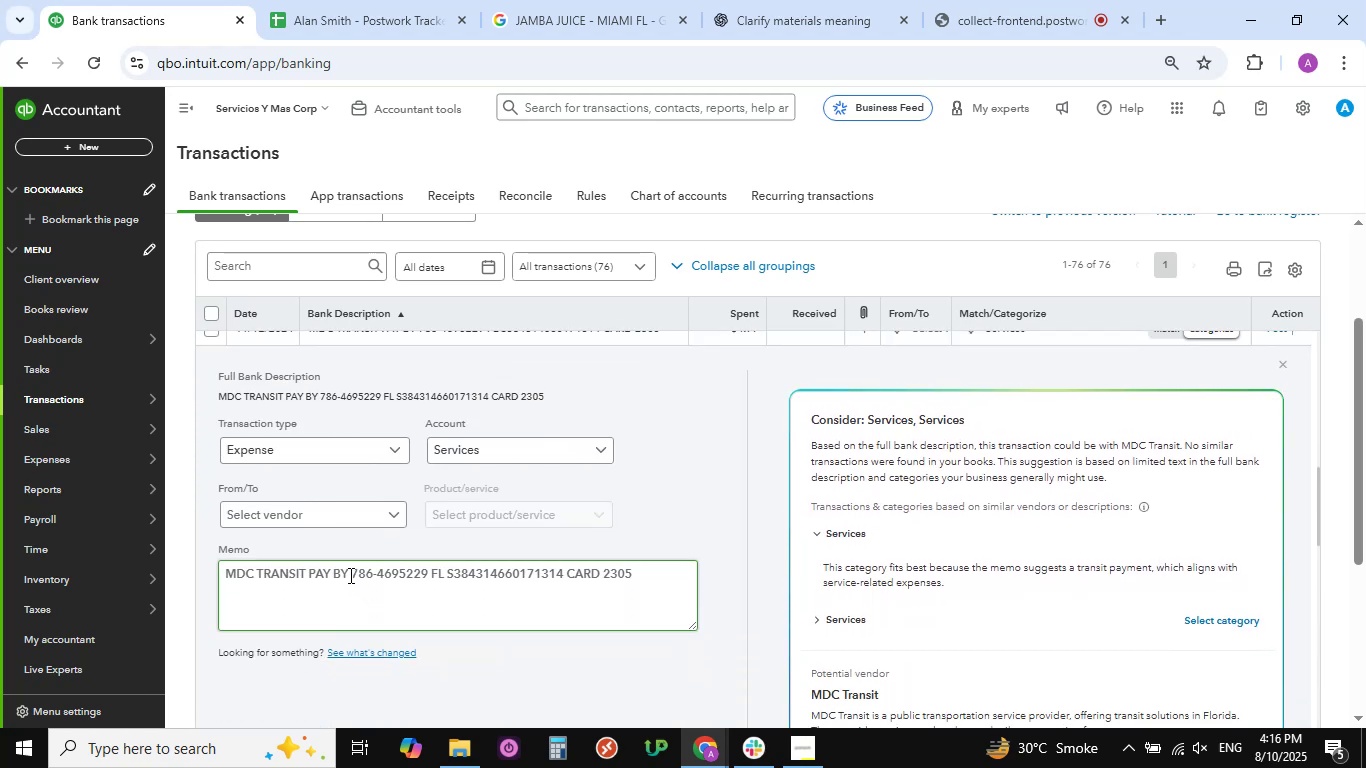 
left_click_drag(start_coordinate=[349, 575], to_coordinate=[221, 573])
 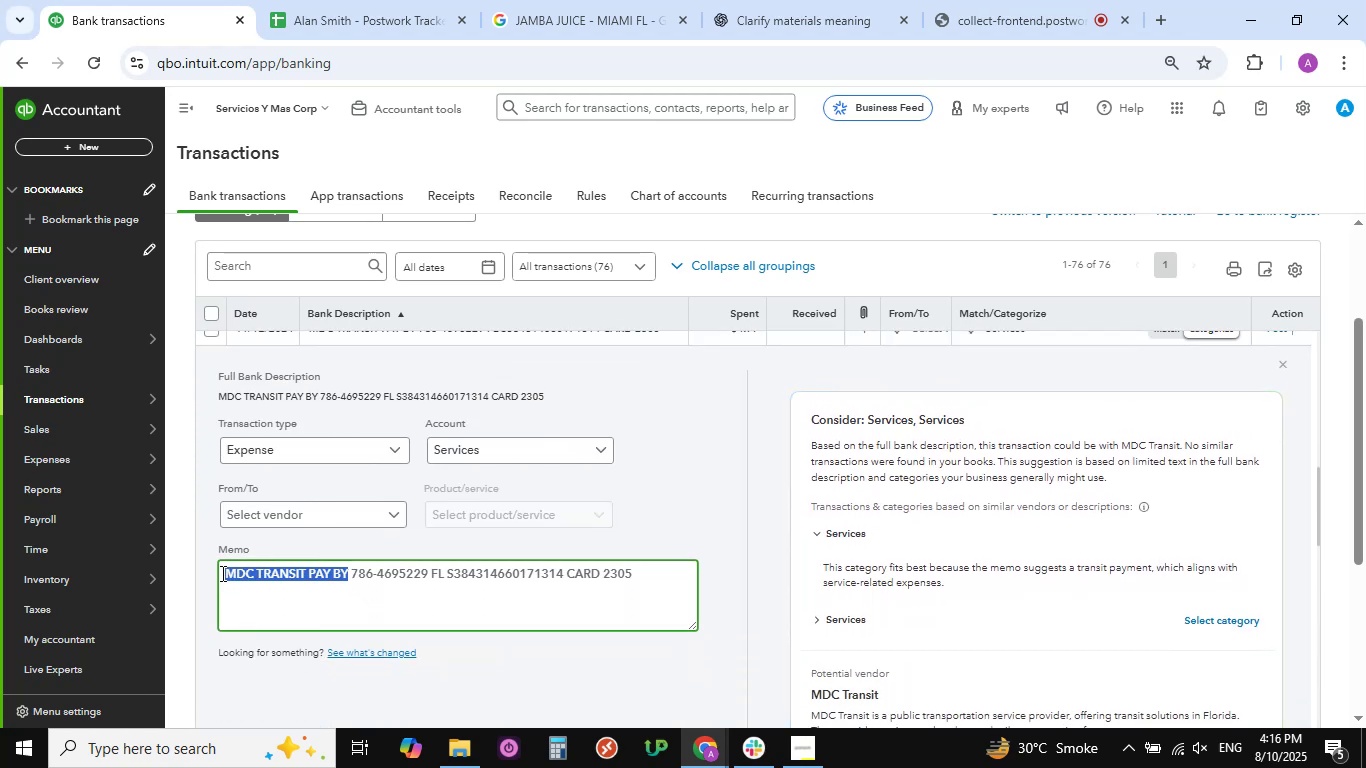 
key(Control+C)
 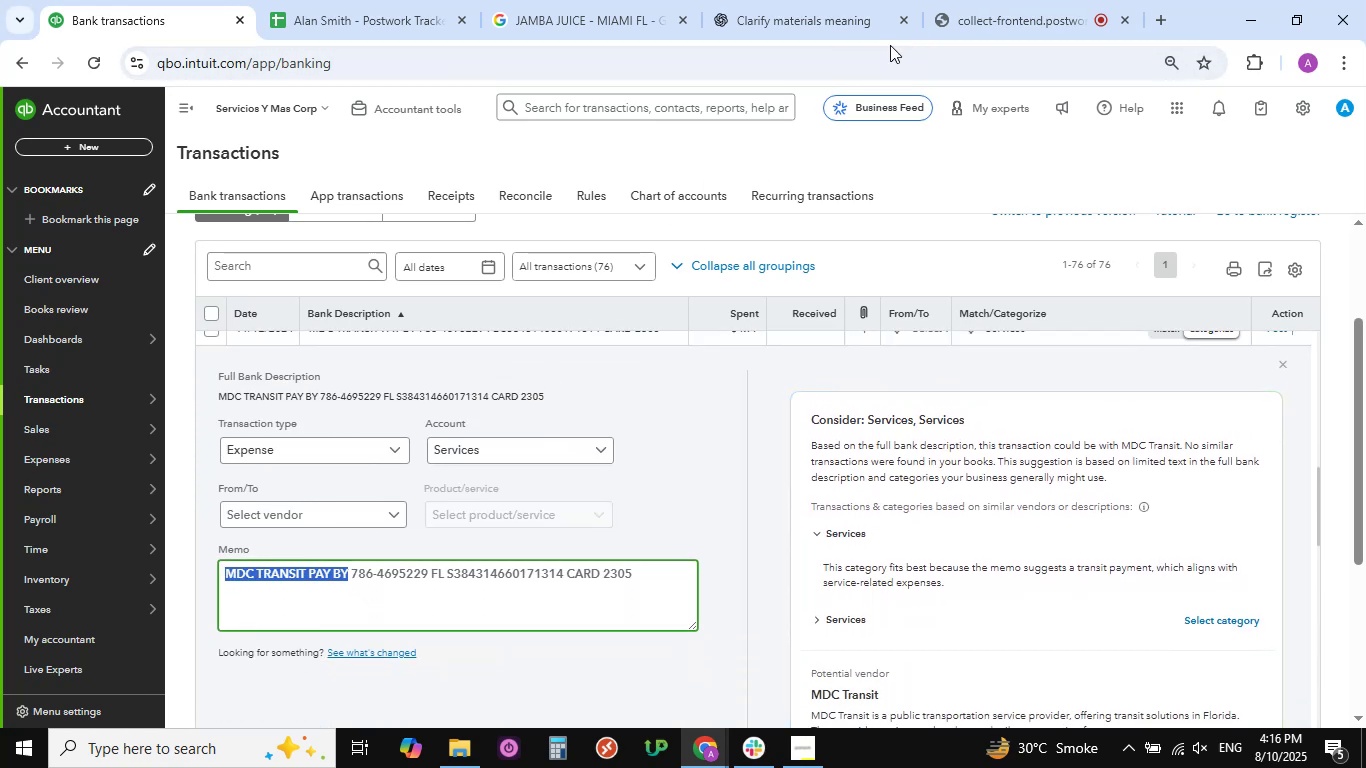 
left_click([572, 16])
 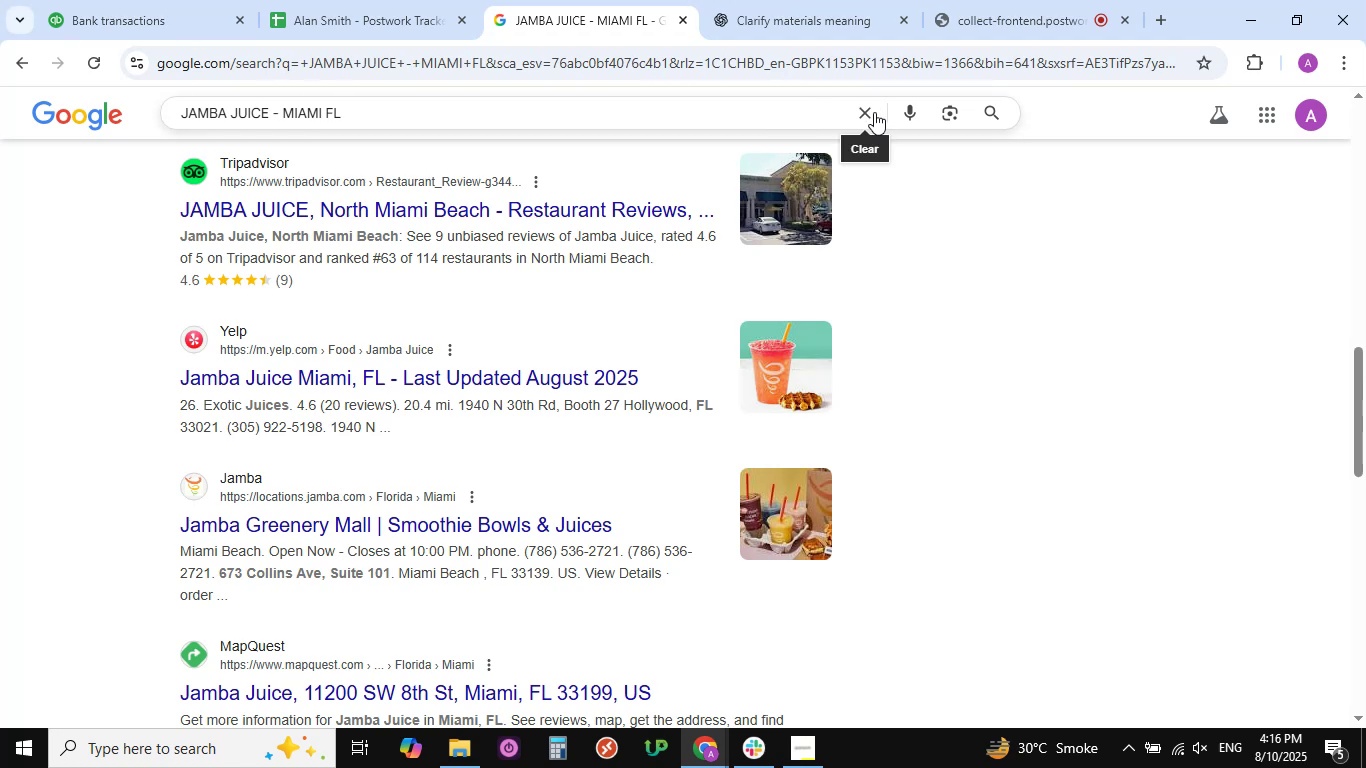 
left_click([866, 109])
 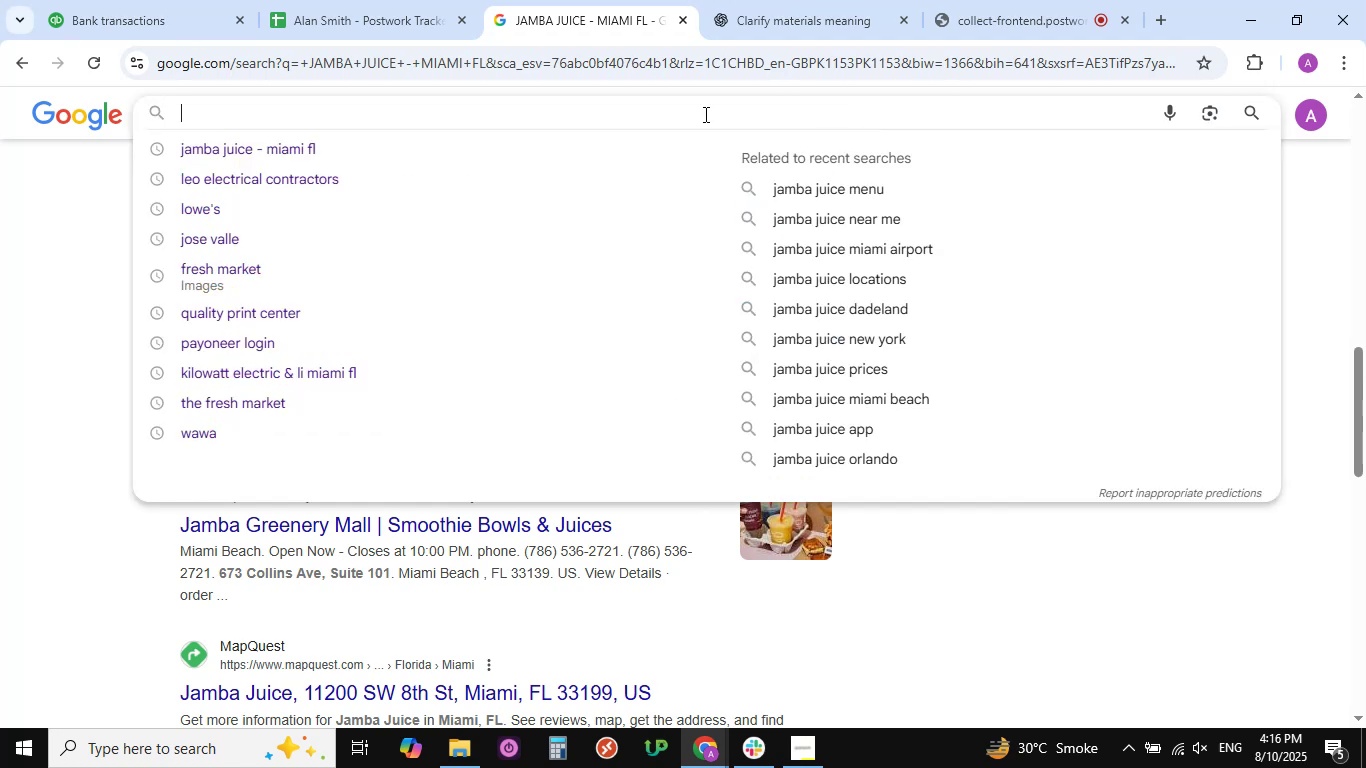 
left_click([704, 114])
 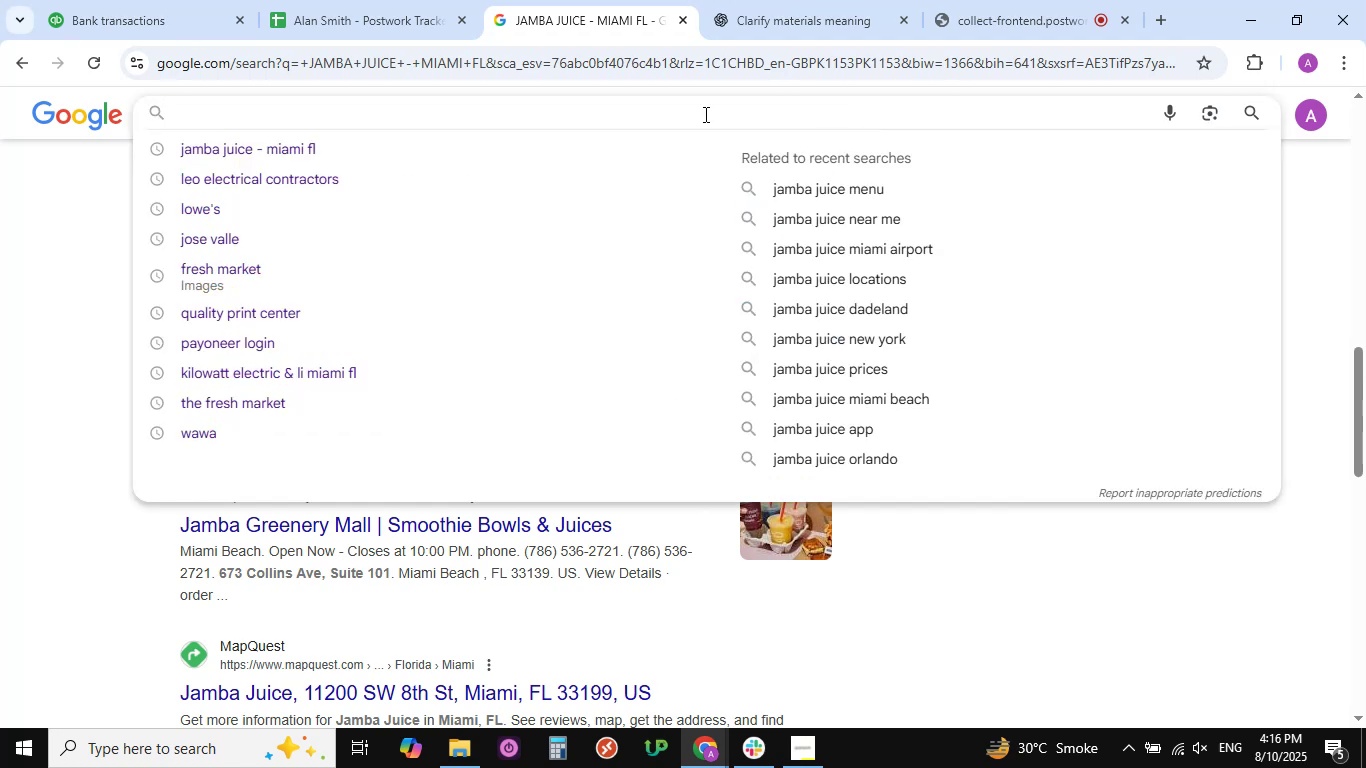 
key(Control+V)
 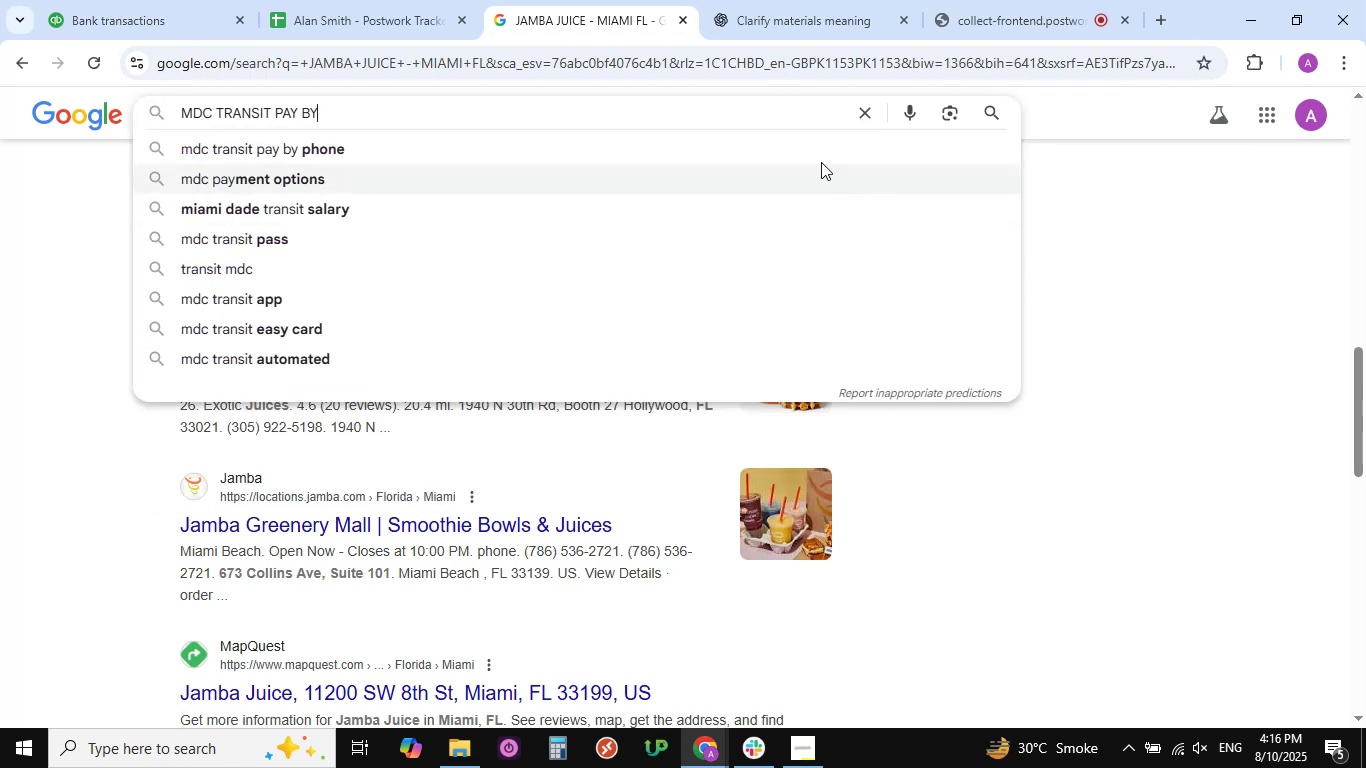 
left_click([986, 111])
 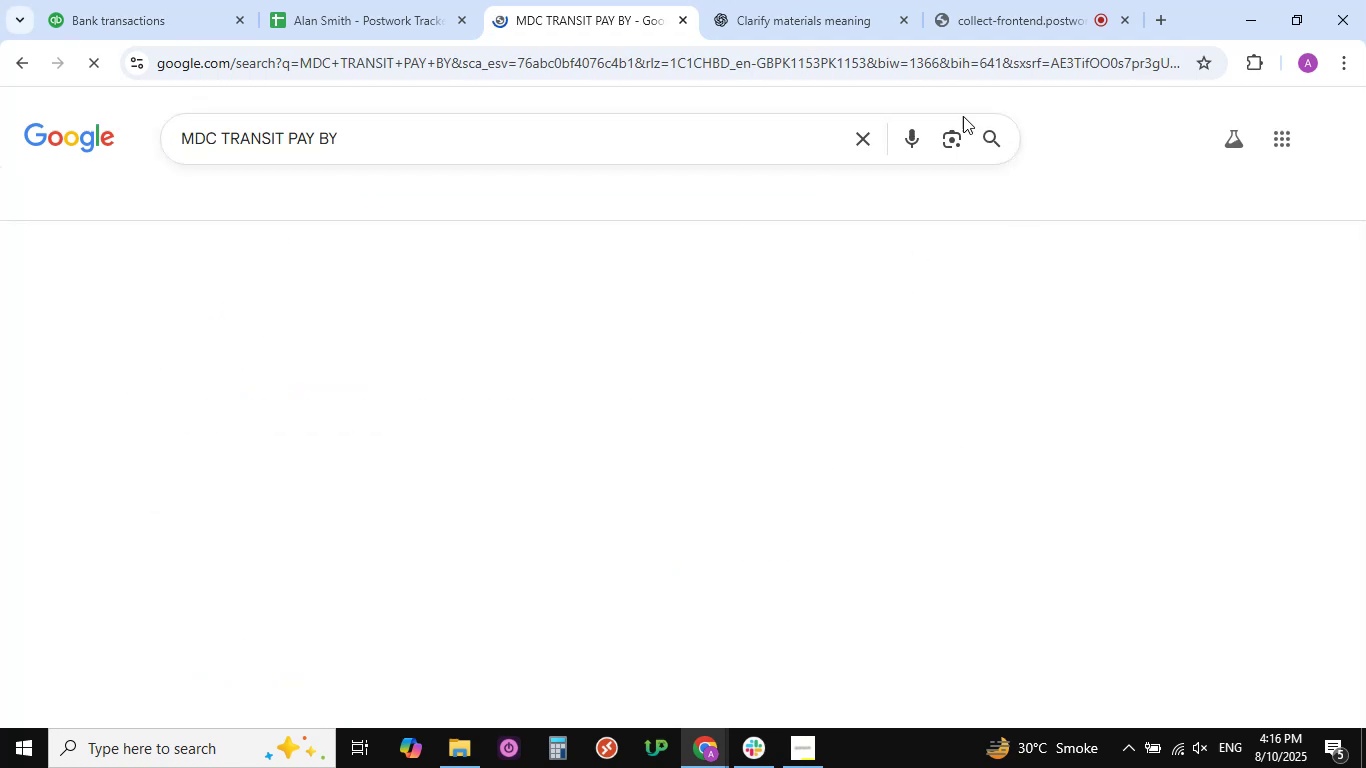 
mouse_move([639, 179])
 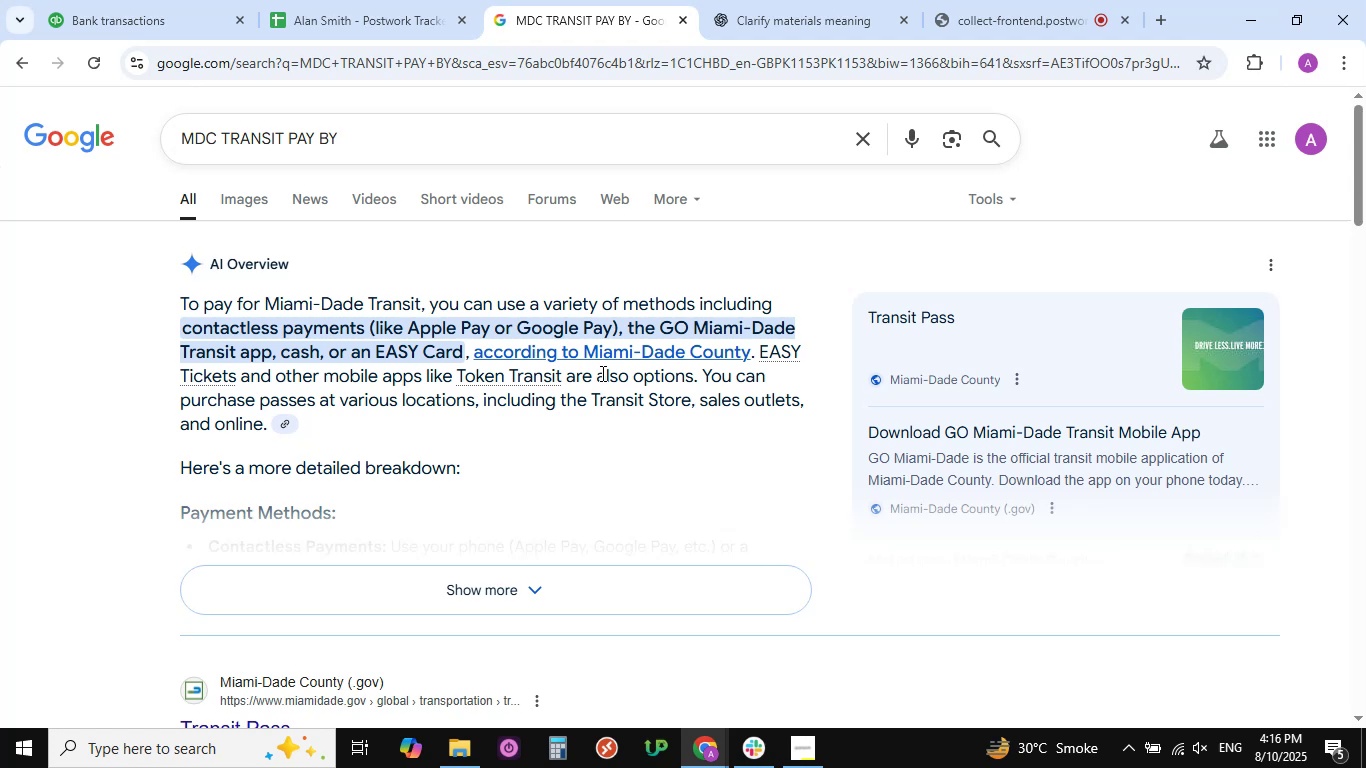 
scroll: coordinate [582, 395], scroll_direction: down, amount: 6.0
 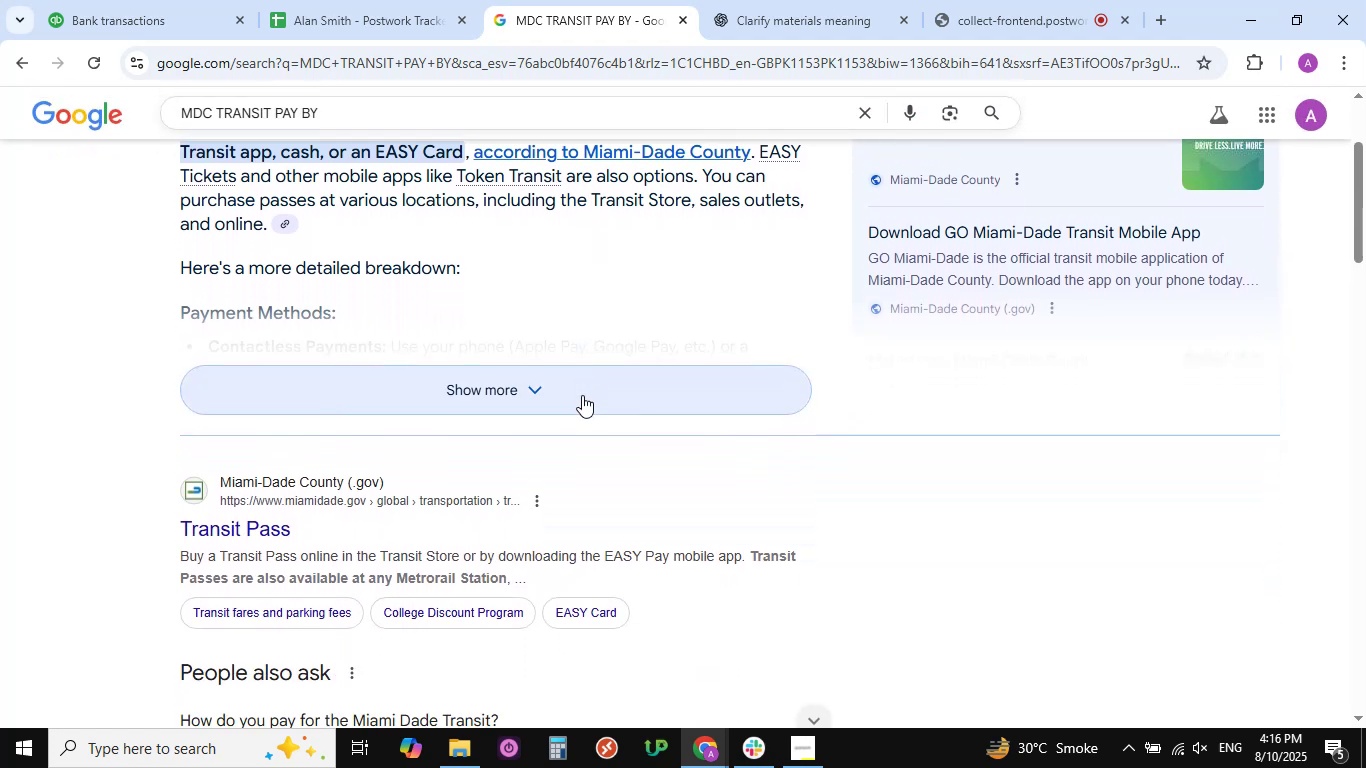 
scroll: coordinate [581, 395], scroll_direction: up, amount: 11.0
 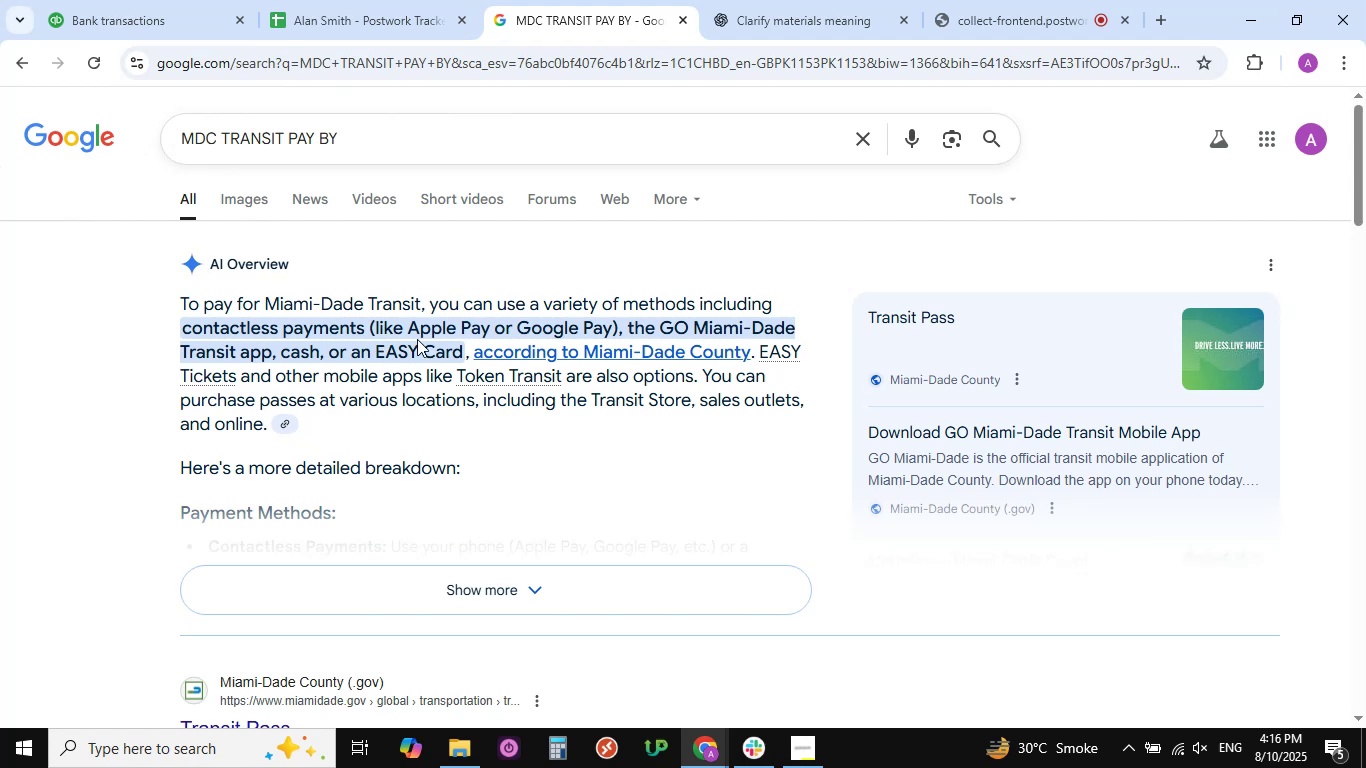 
wait(10.25)
 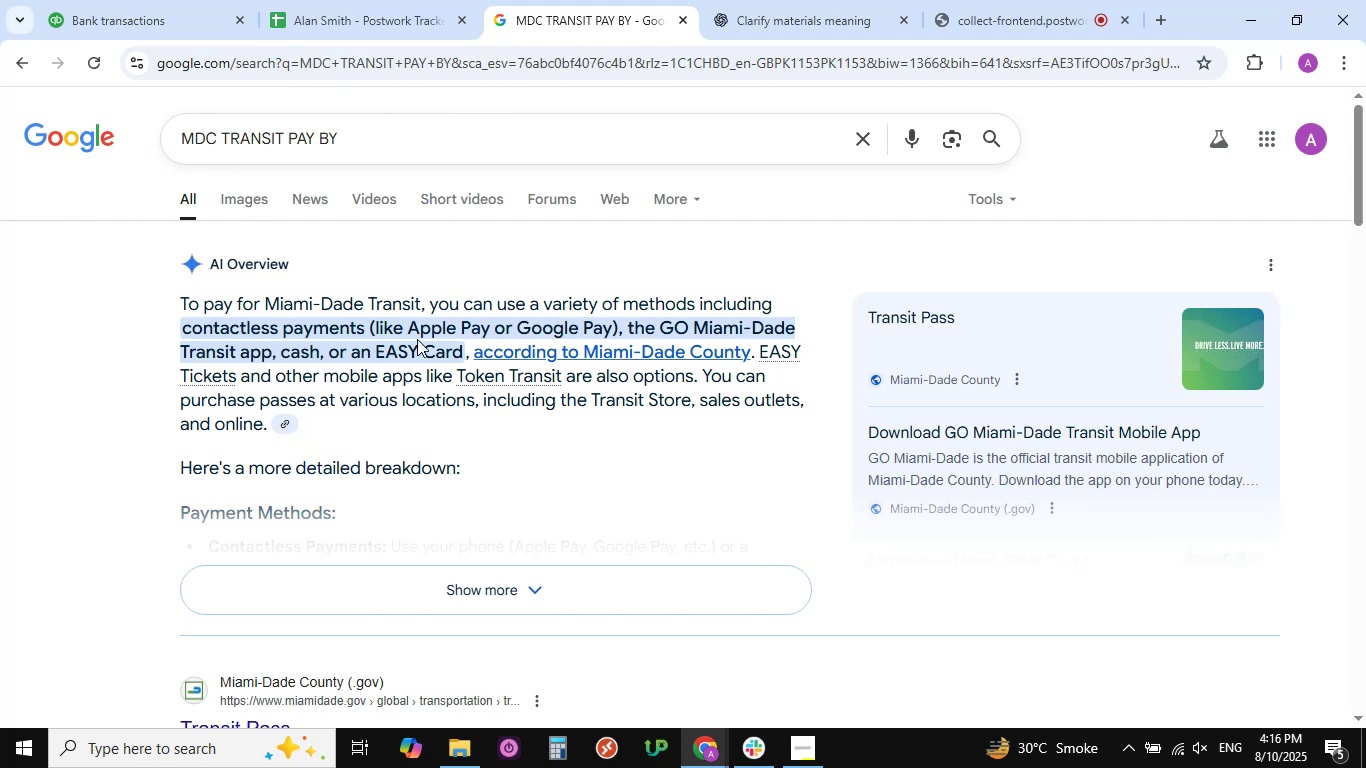 
scroll: coordinate [460, 462], scroll_direction: down, amount: 4.0
 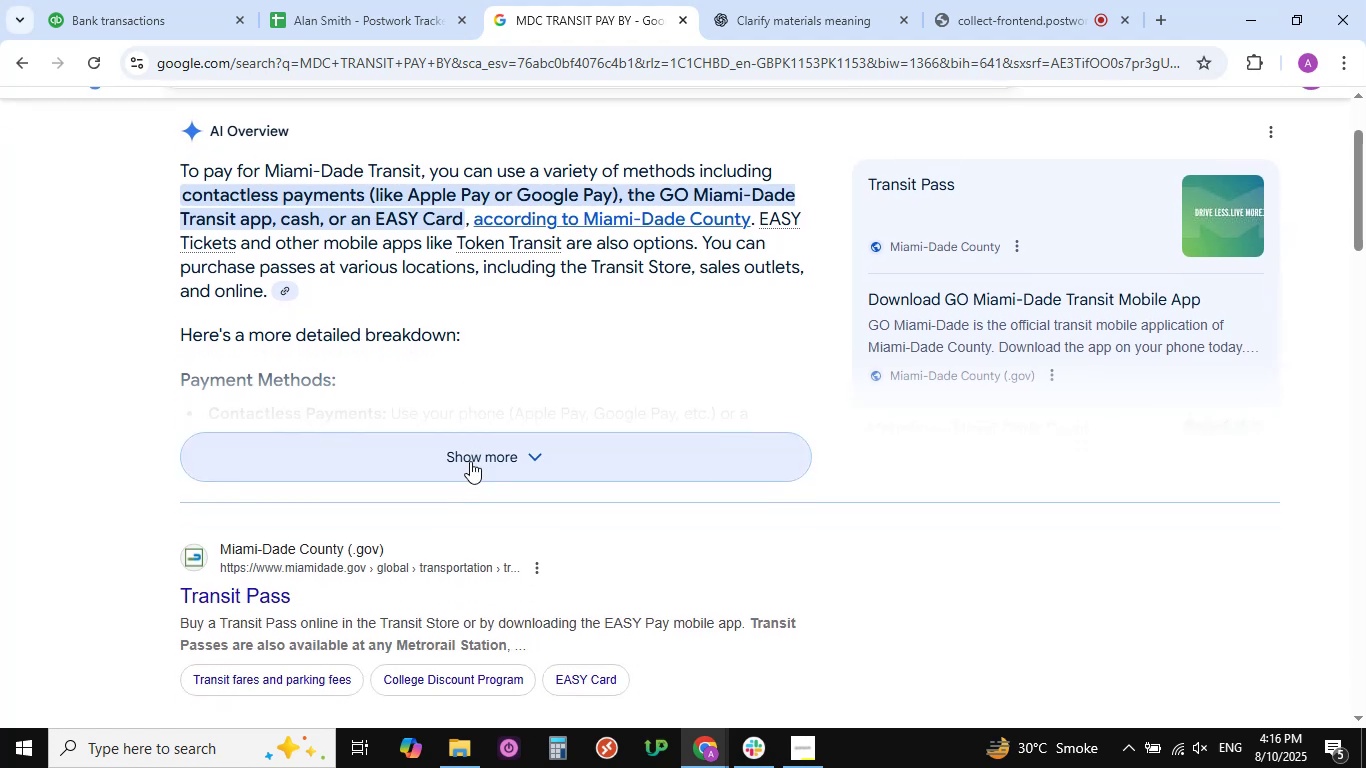 
left_click([490, 456])
 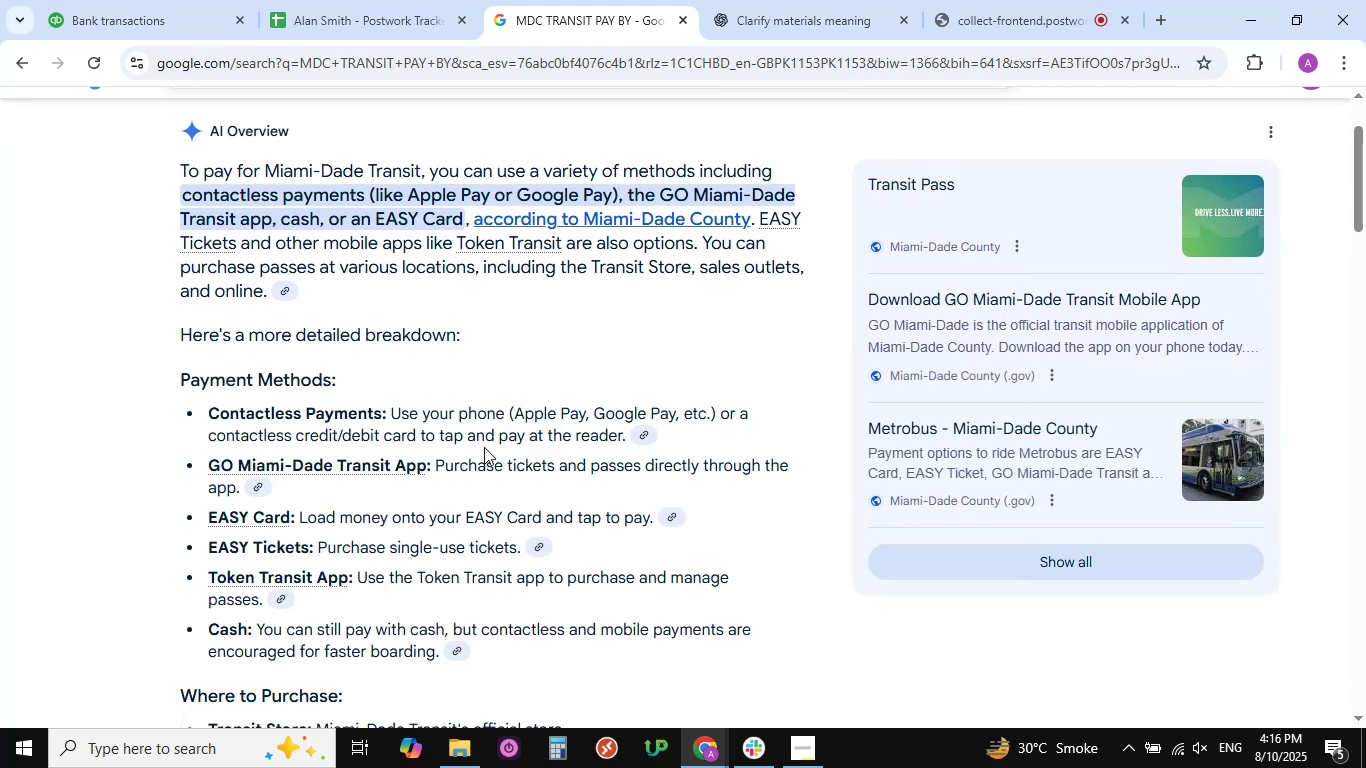 
scroll: coordinate [404, 372], scroll_direction: down, amount: 29.0
 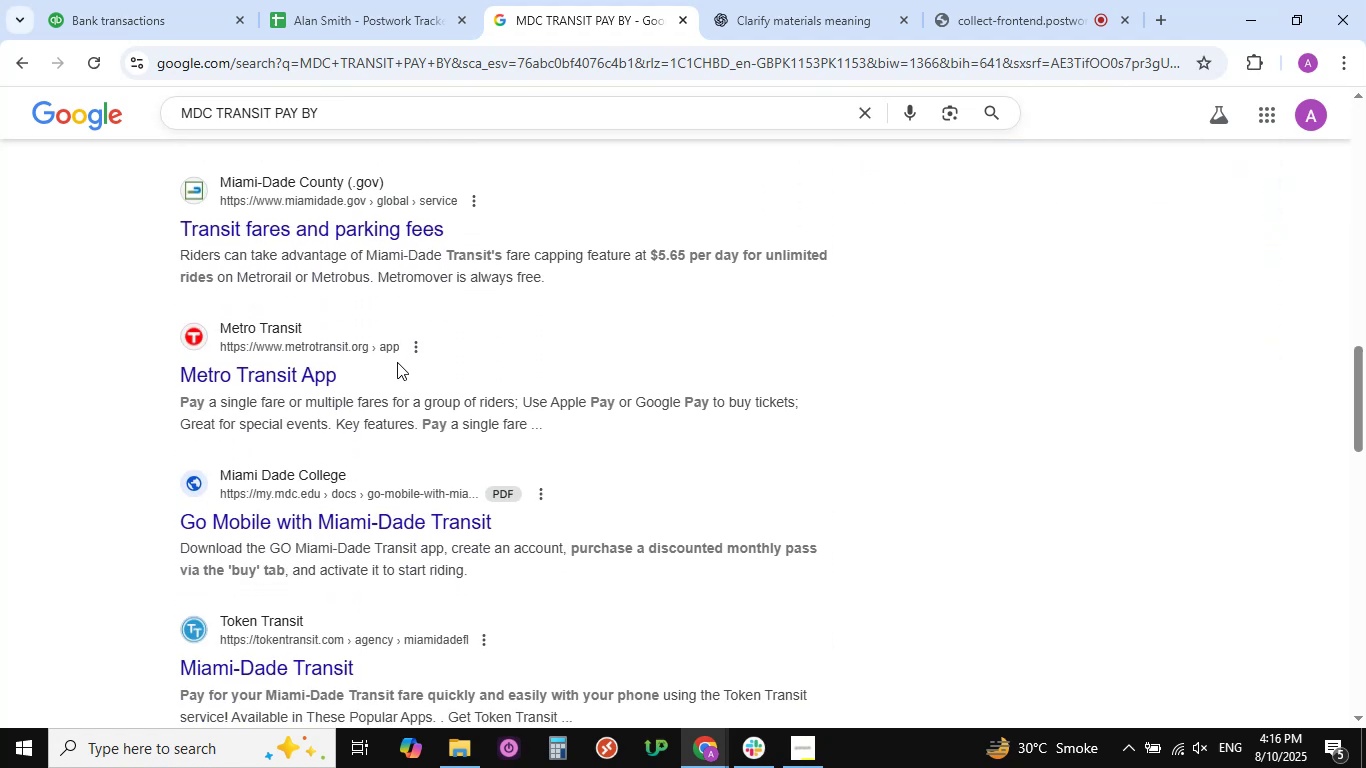 
wait(5.65)
 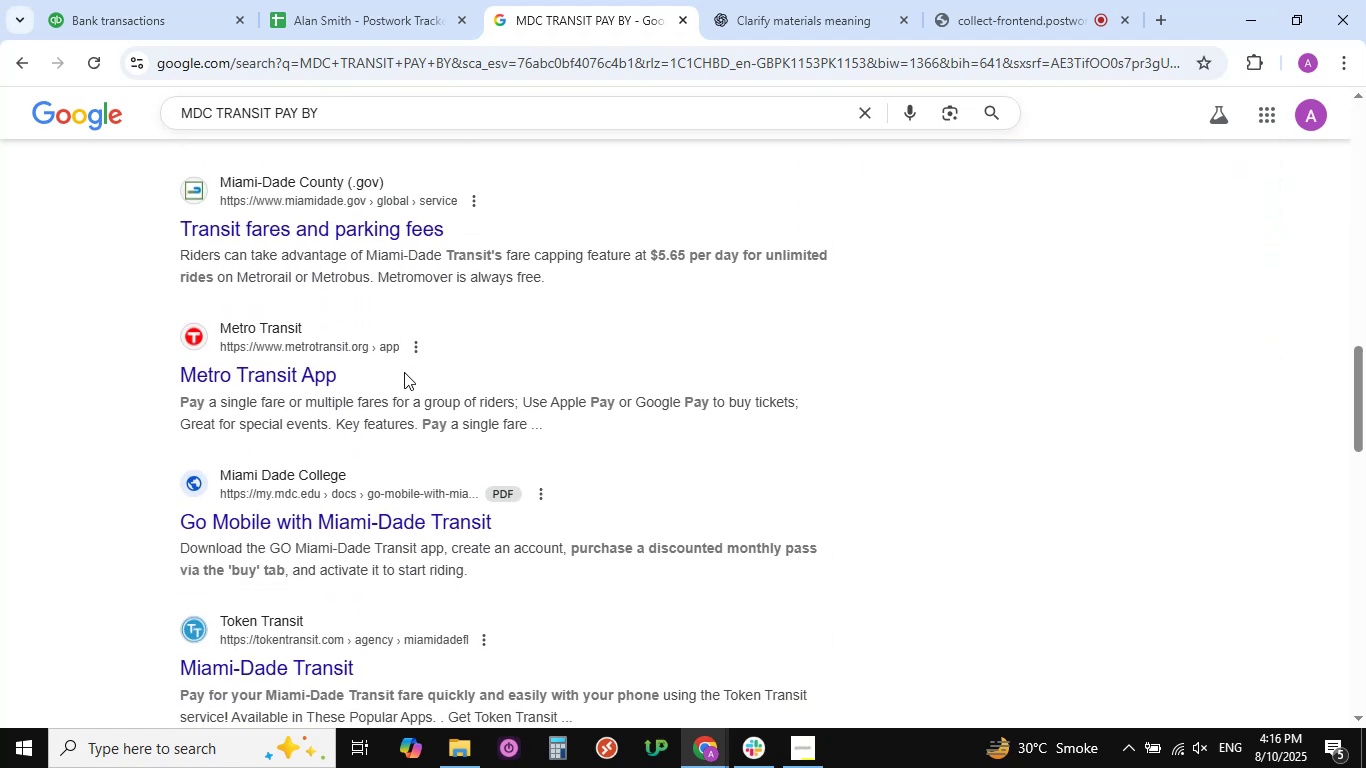 
scroll: coordinate [320, 576], scroll_direction: down, amount: 2.0
 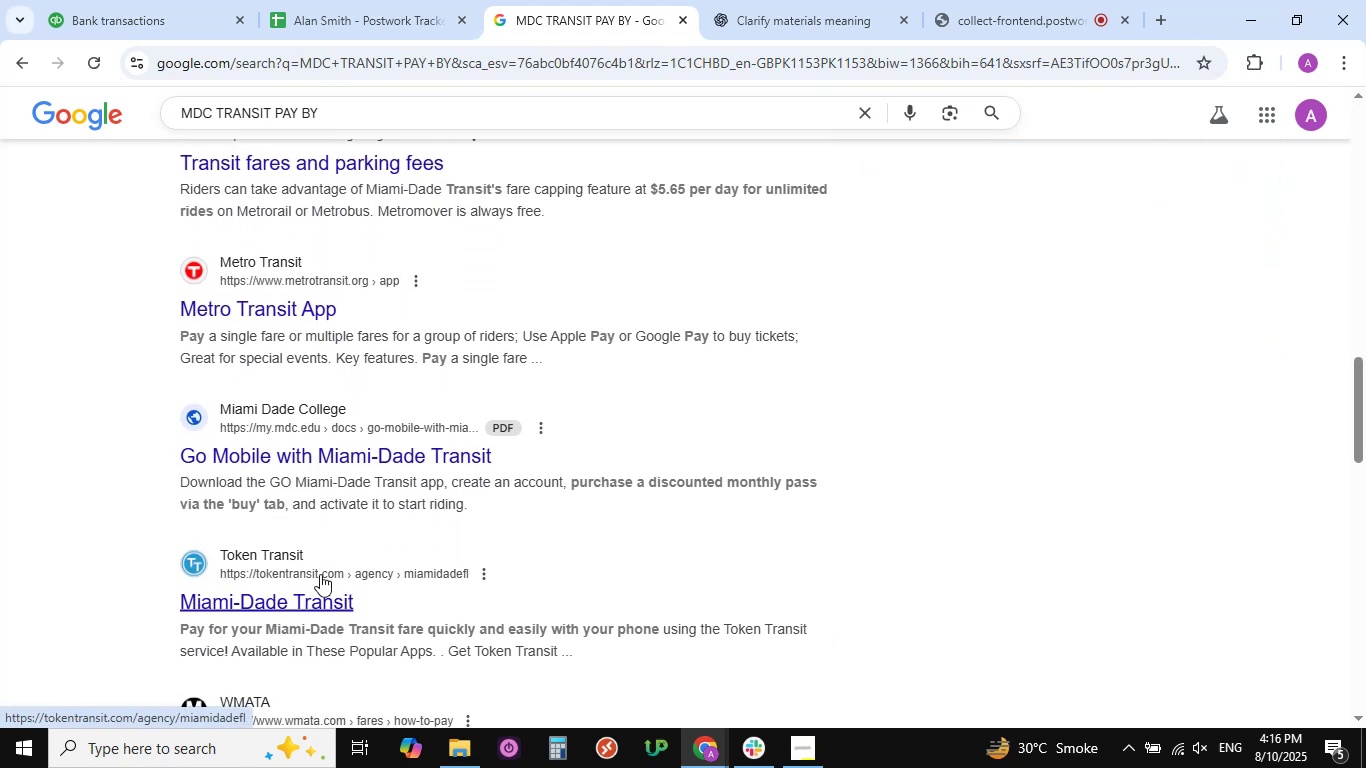 
scroll: coordinate [320, 574], scroll_direction: up, amount: 54.0
 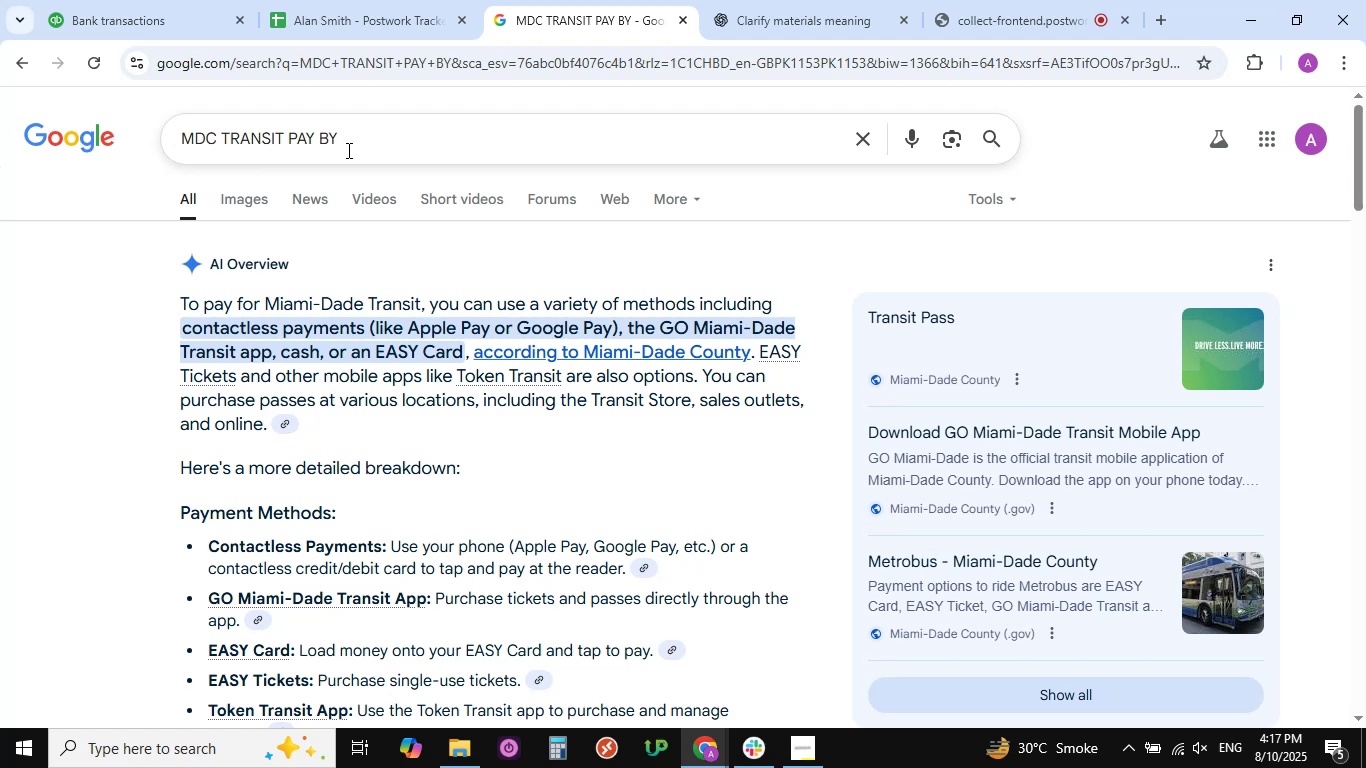 
wait(29.59)
 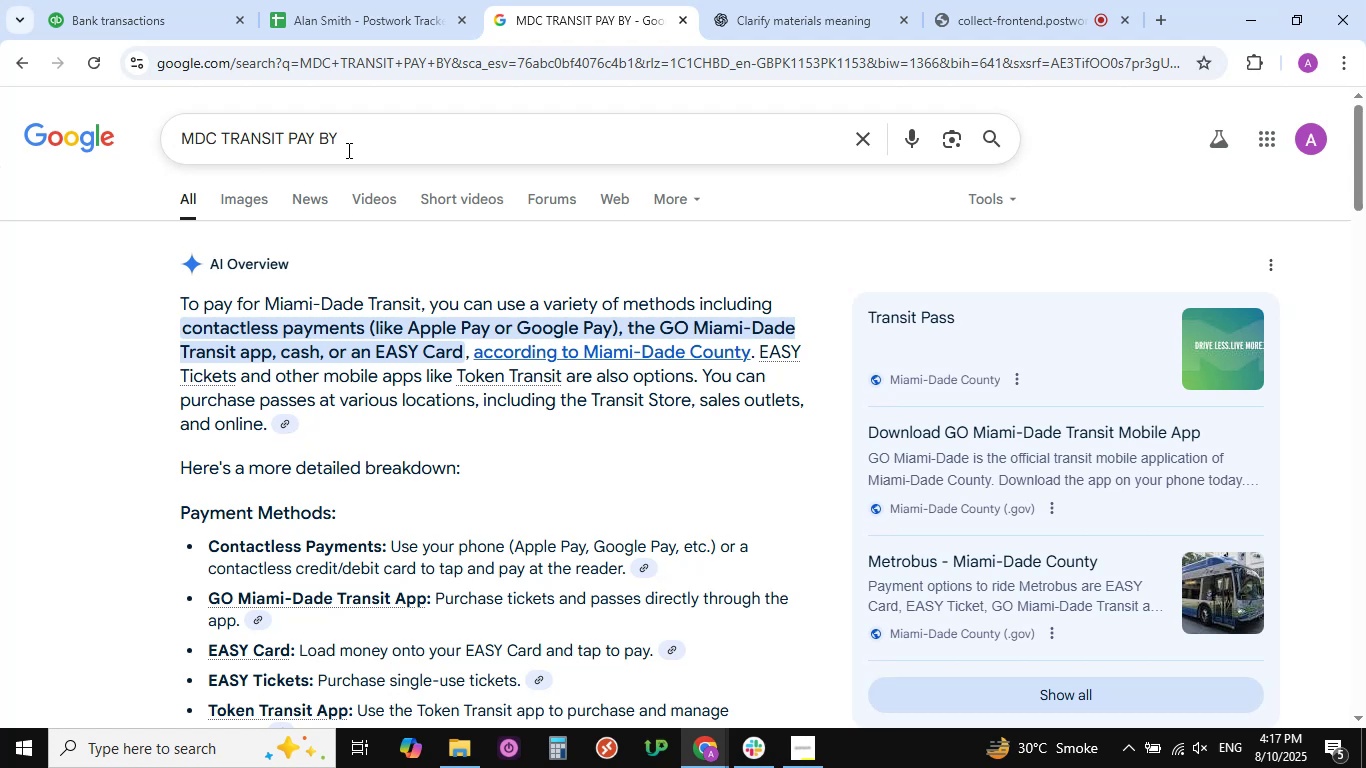 
left_click([33, 0])
 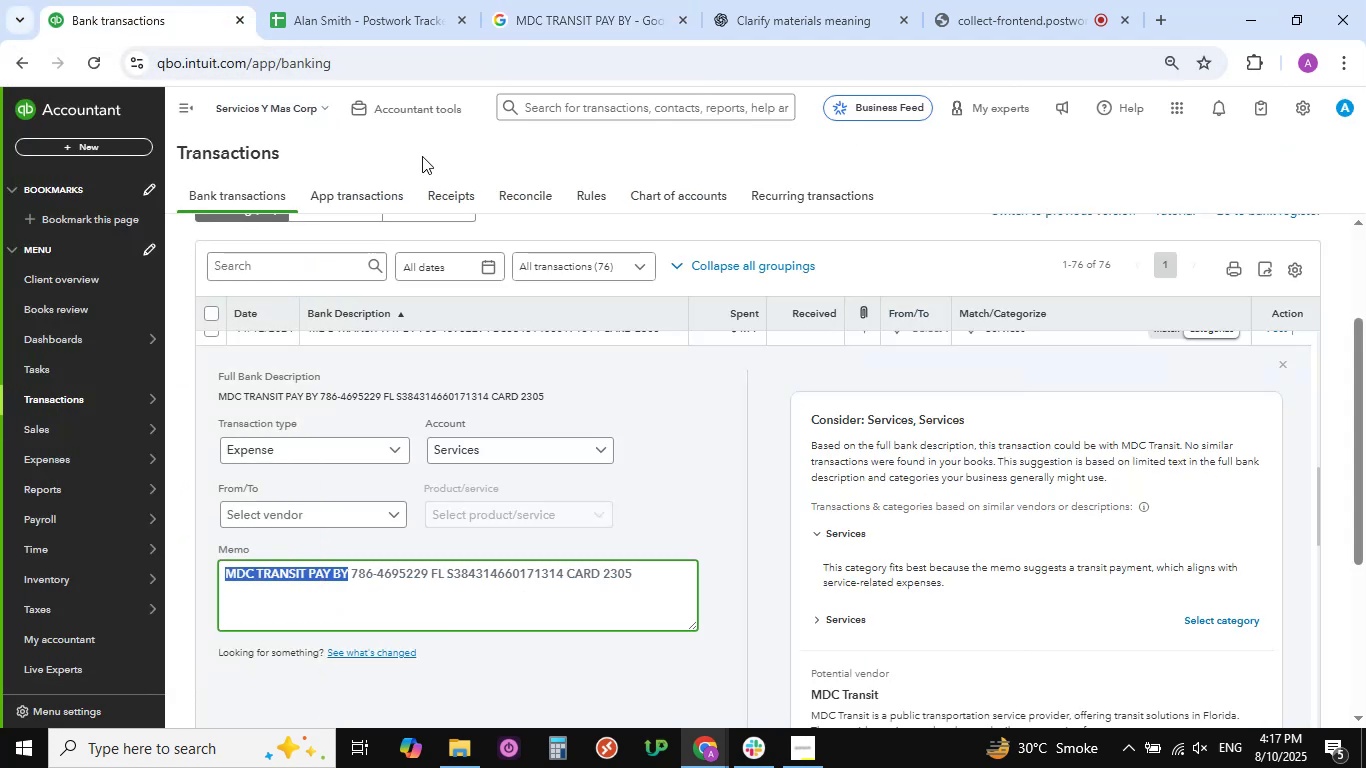 
scroll: coordinate [787, 547], scroll_direction: up, amount: 3.0
 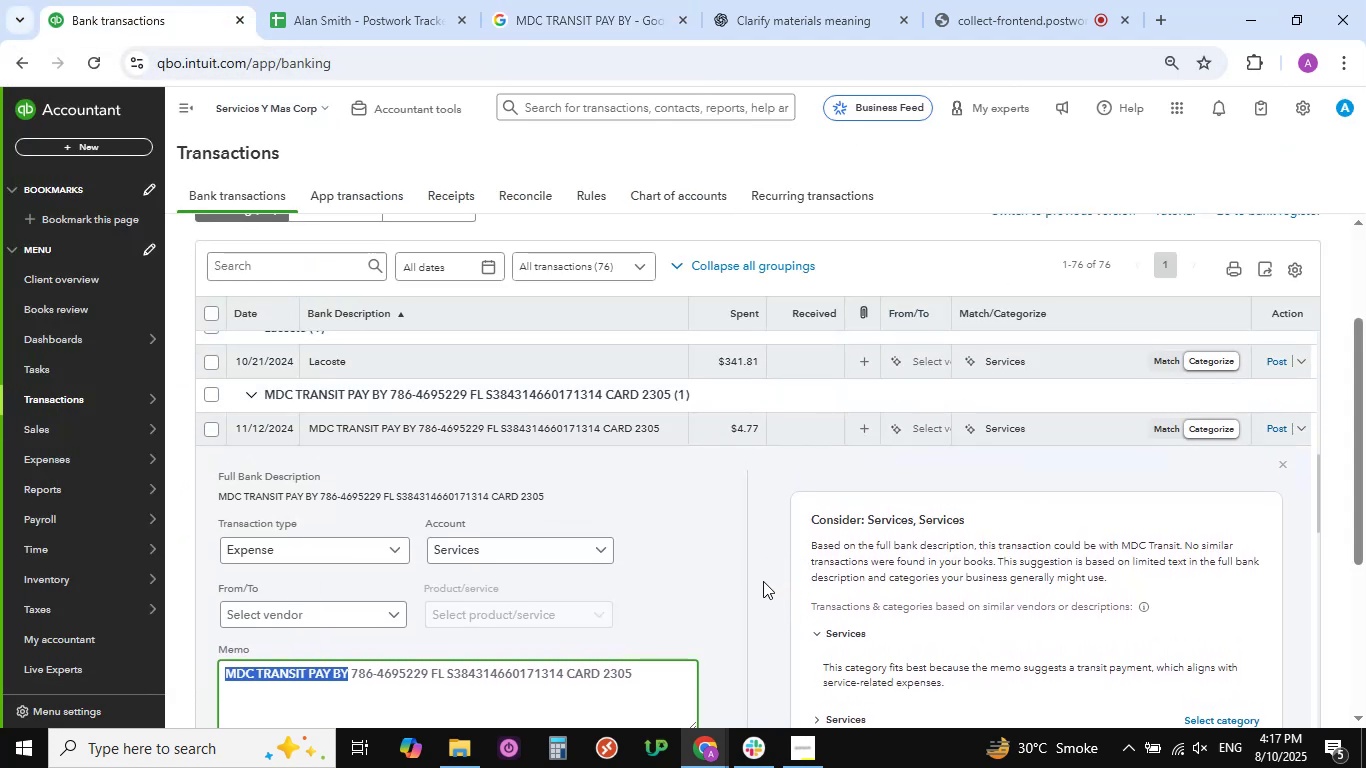 
scroll: coordinate [650, 651], scroll_direction: down, amount: 28.0
 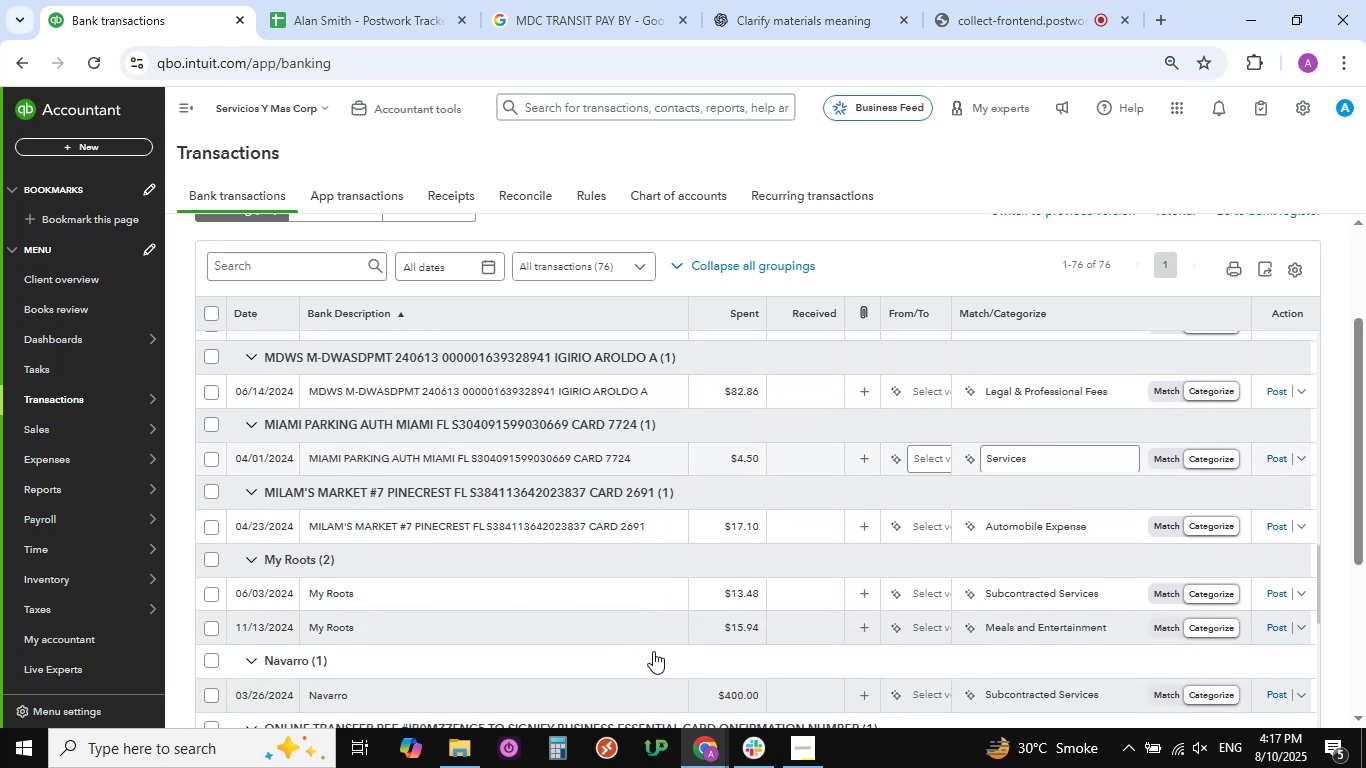 
scroll: coordinate [656, 648], scroll_direction: up, amount: 16.0
 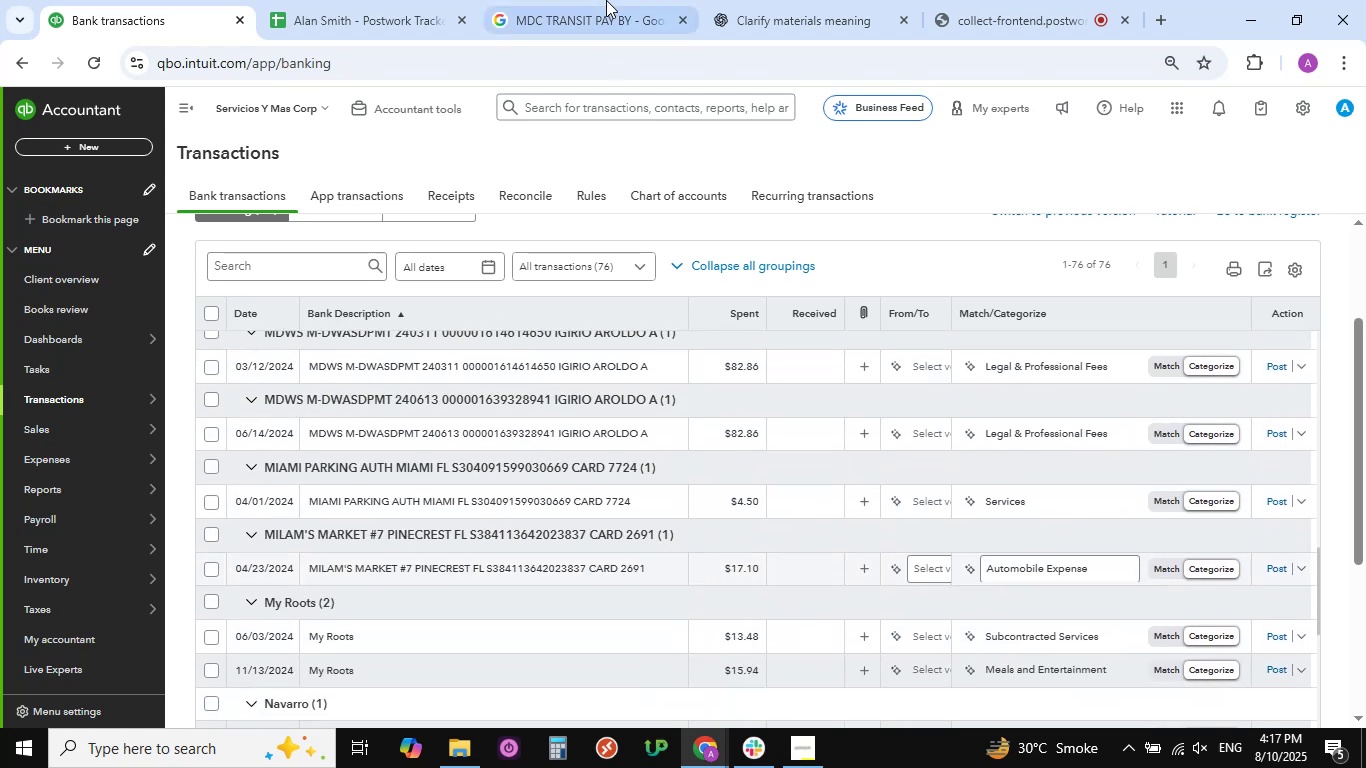 
left_click([608, 0])
 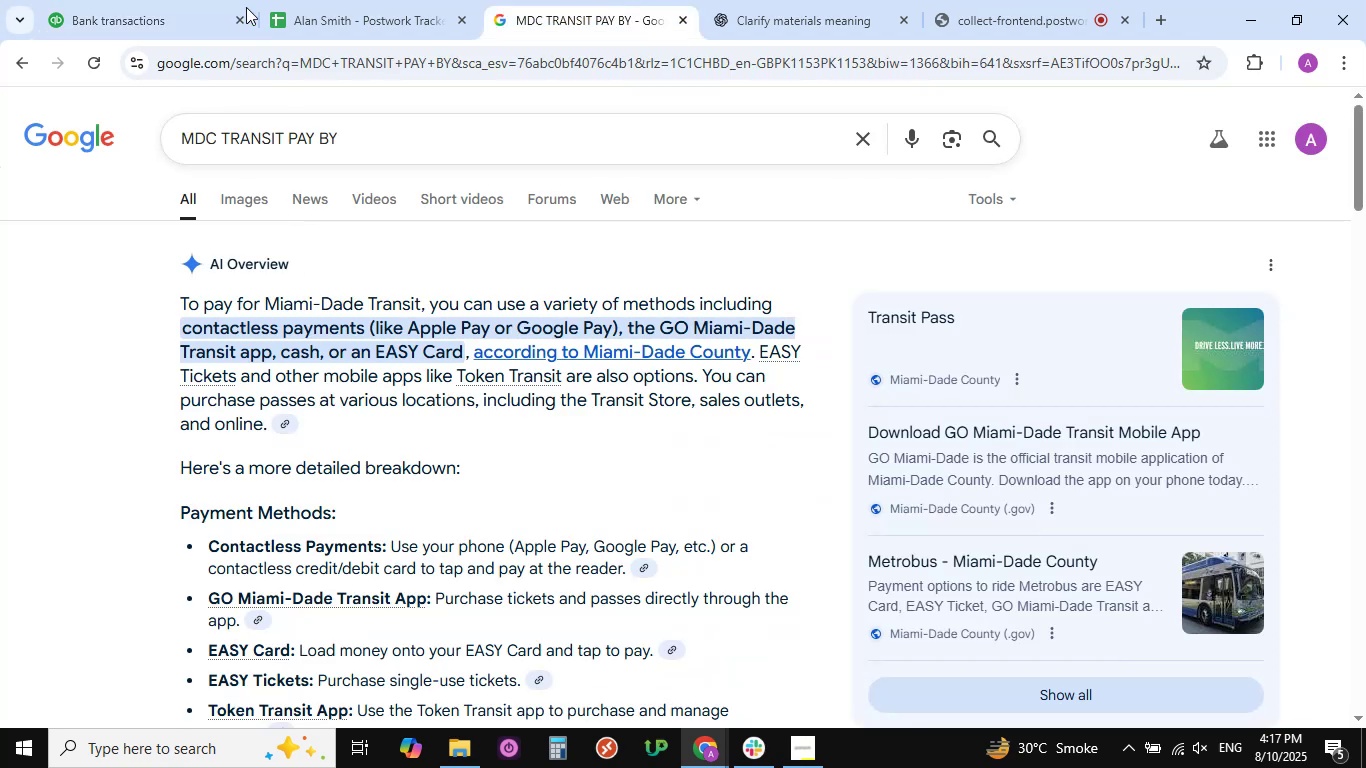 
left_click([131, 0])
 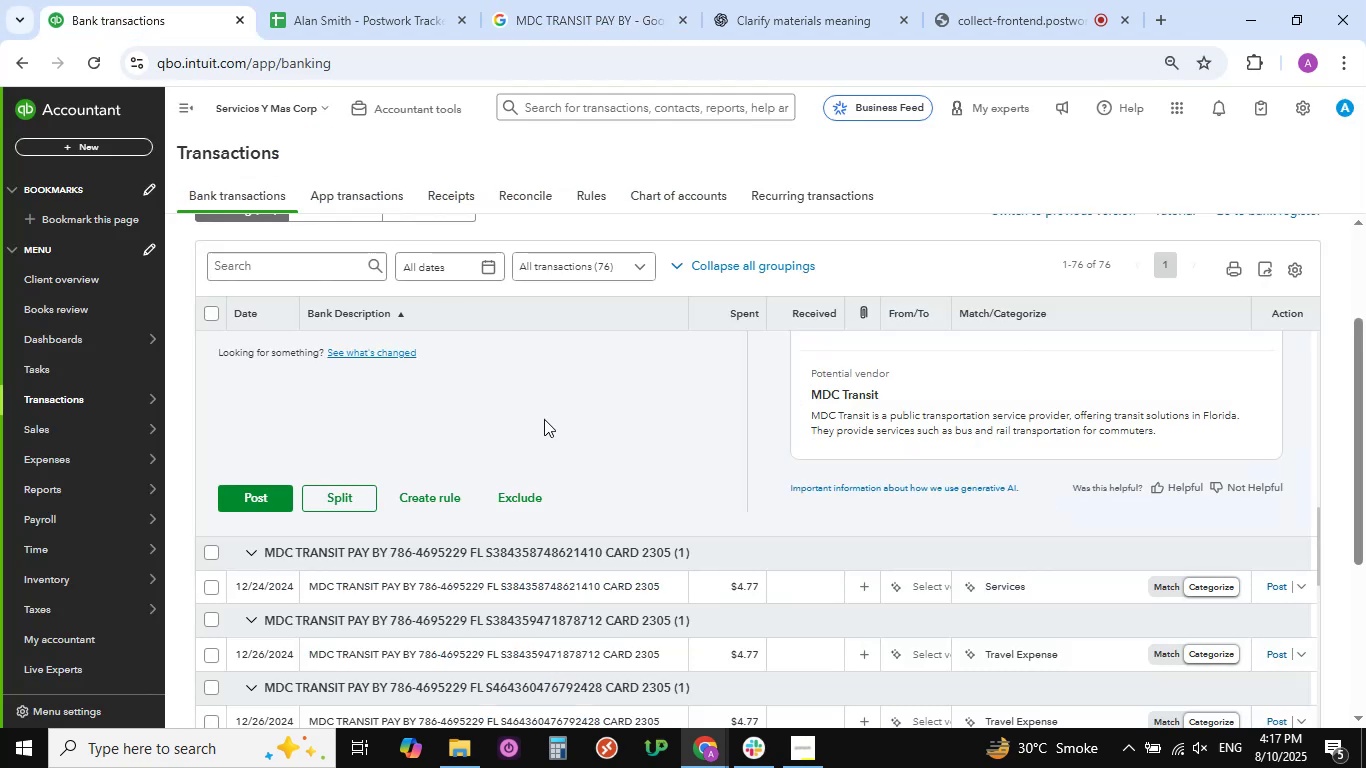 
scroll: coordinate [554, 459], scroll_direction: up, amount: 5.0
 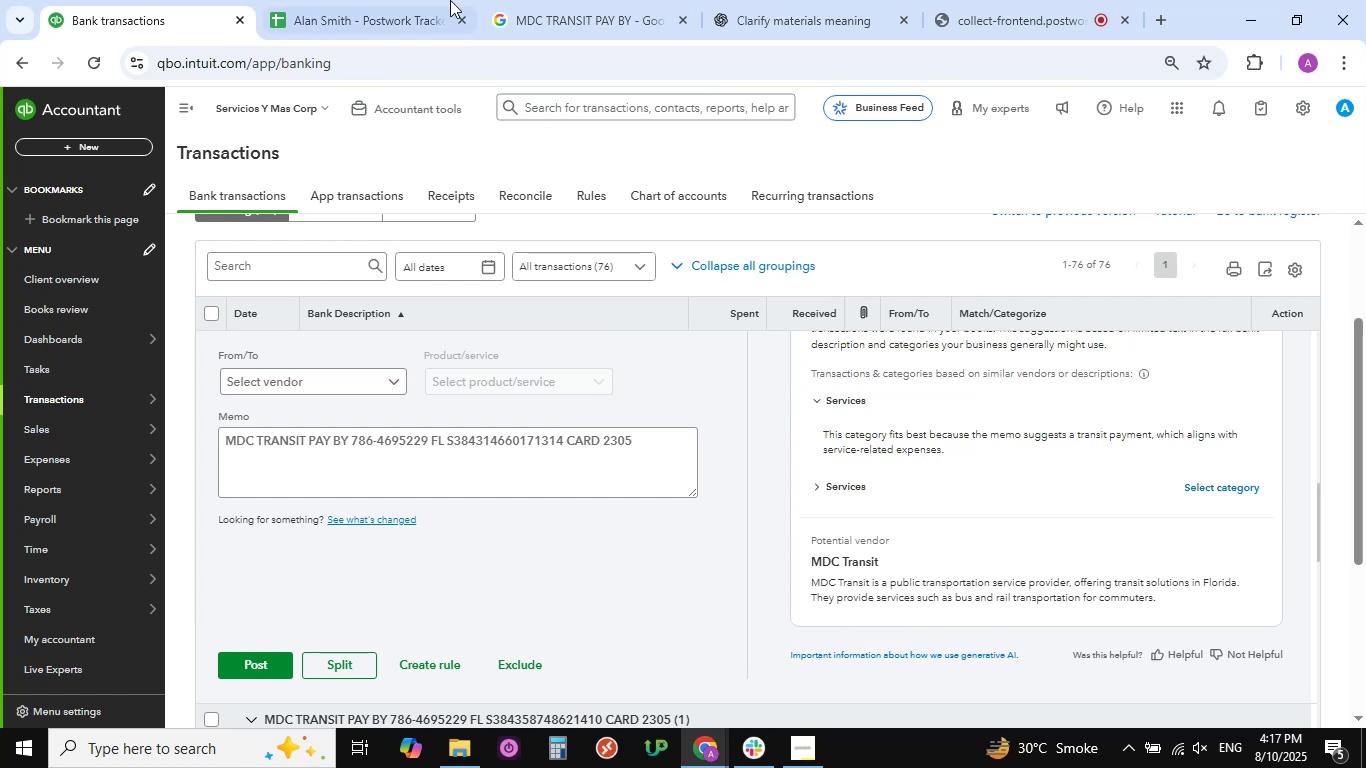 
left_click([397, 0])
 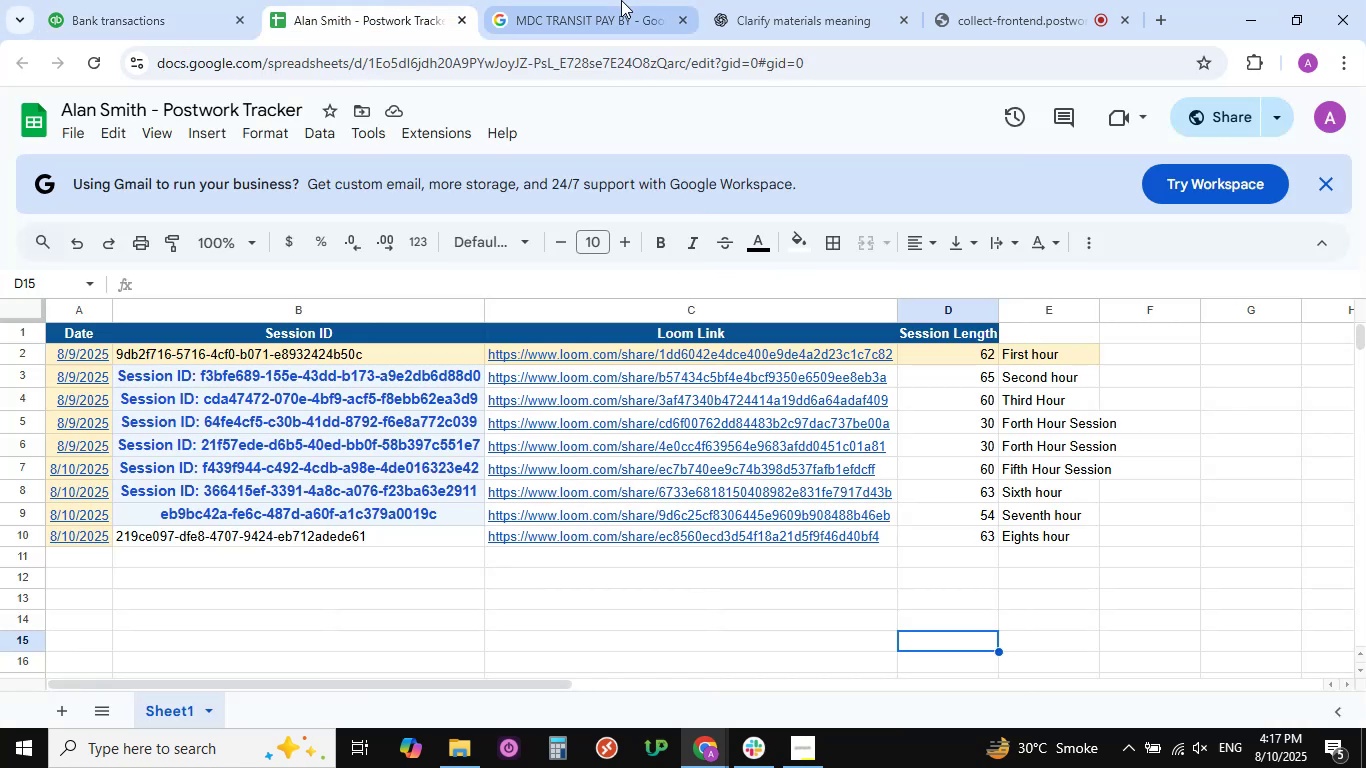 
double_click([621, 0])
 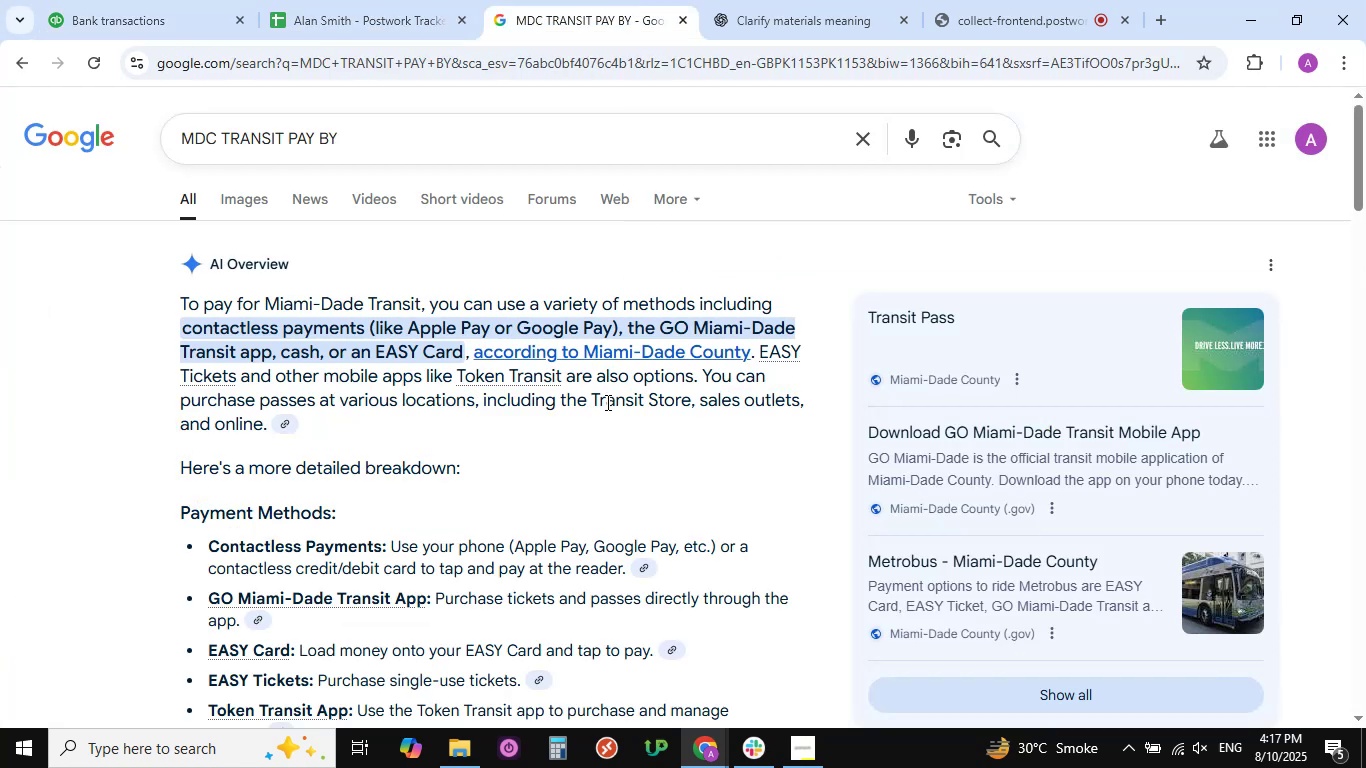 
scroll: coordinate [583, 438], scroll_direction: down, amount: 11.0
 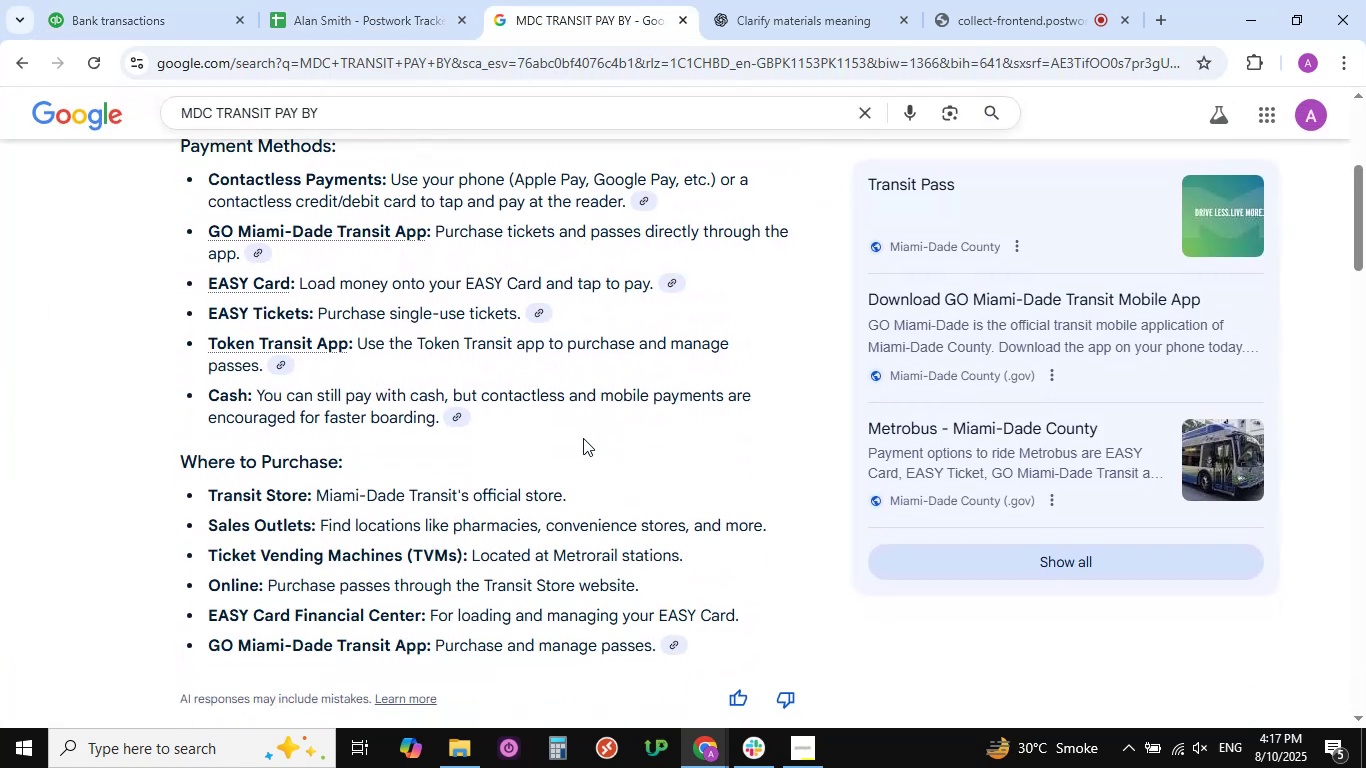 
scroll: coordinate [583, 438], scroll_direction: up, amount: 11.0
 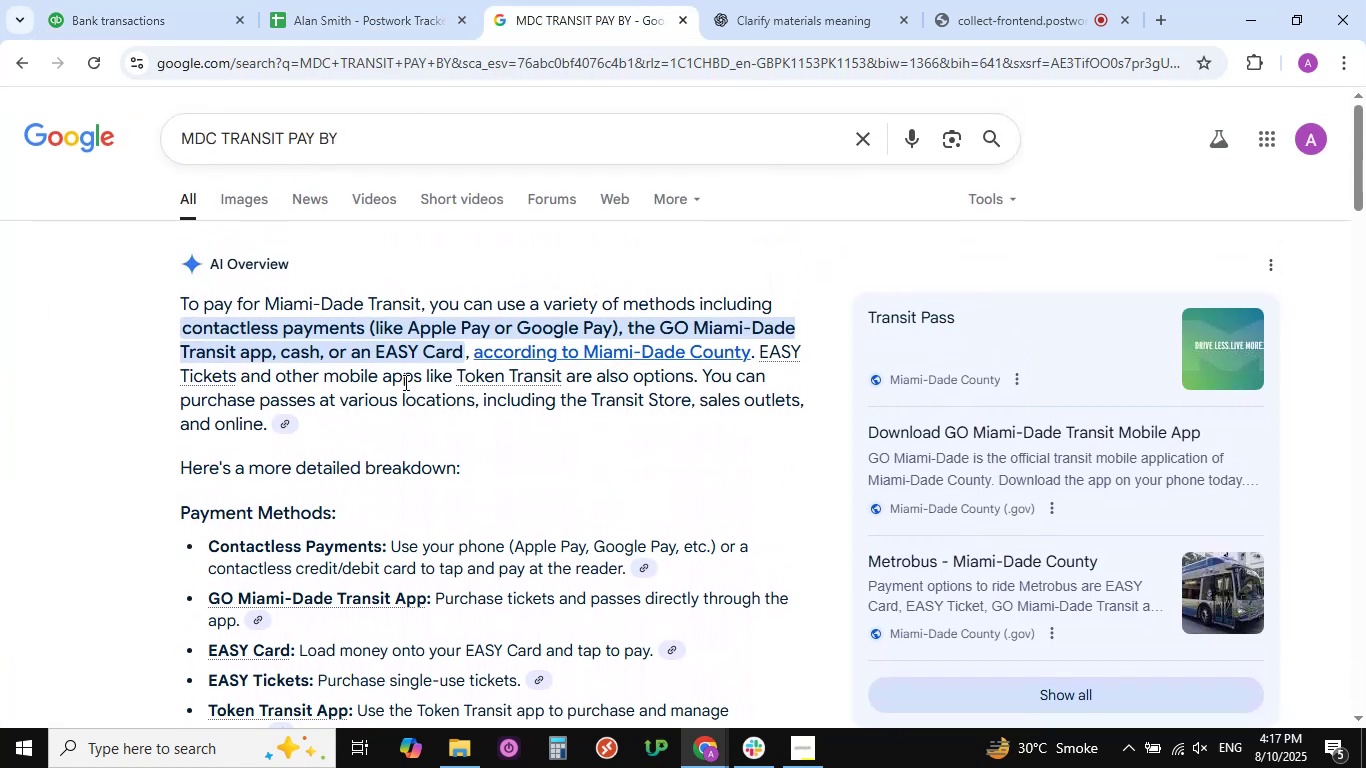 
wait(10.61)
 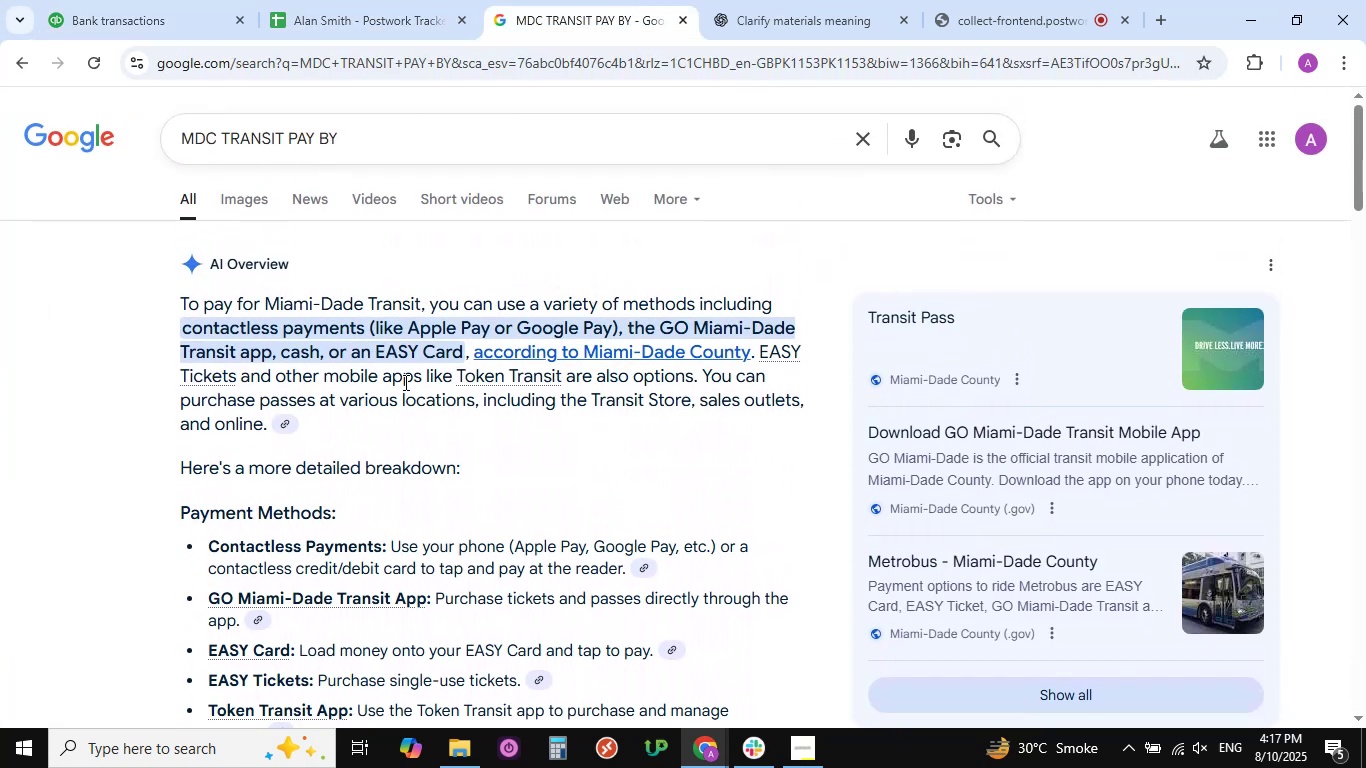 
left_click([180, 25])
 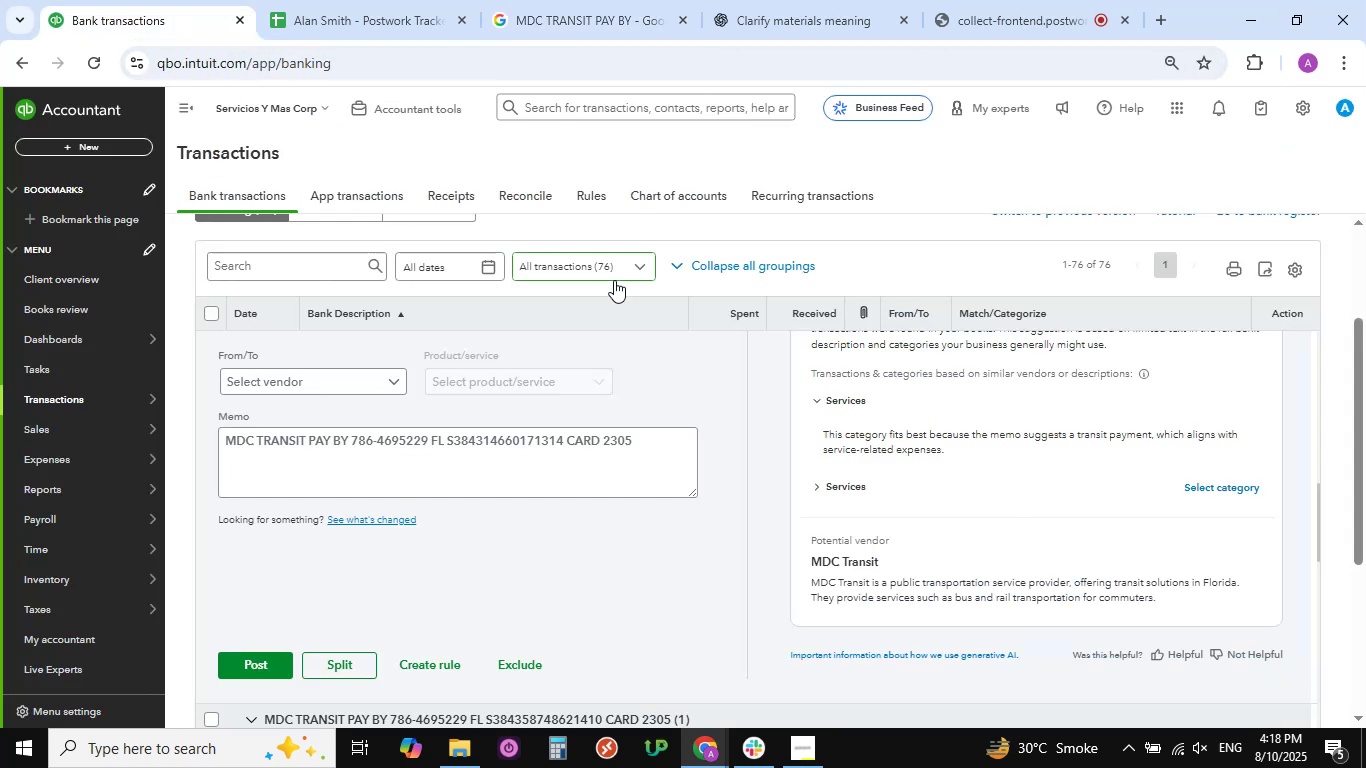 
scroll: coordinate [623, 276], scroll_direction: up, amount: 3.0
 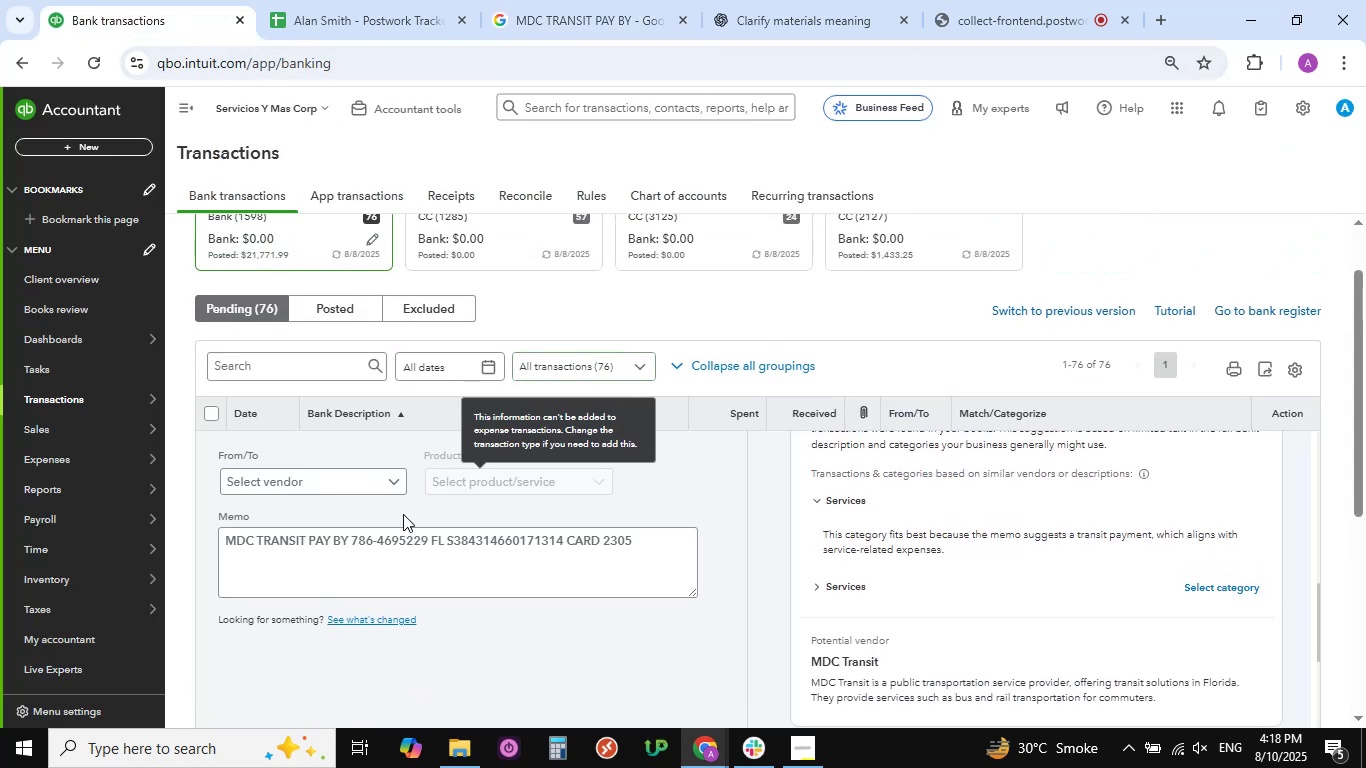 
wait(8.18)
 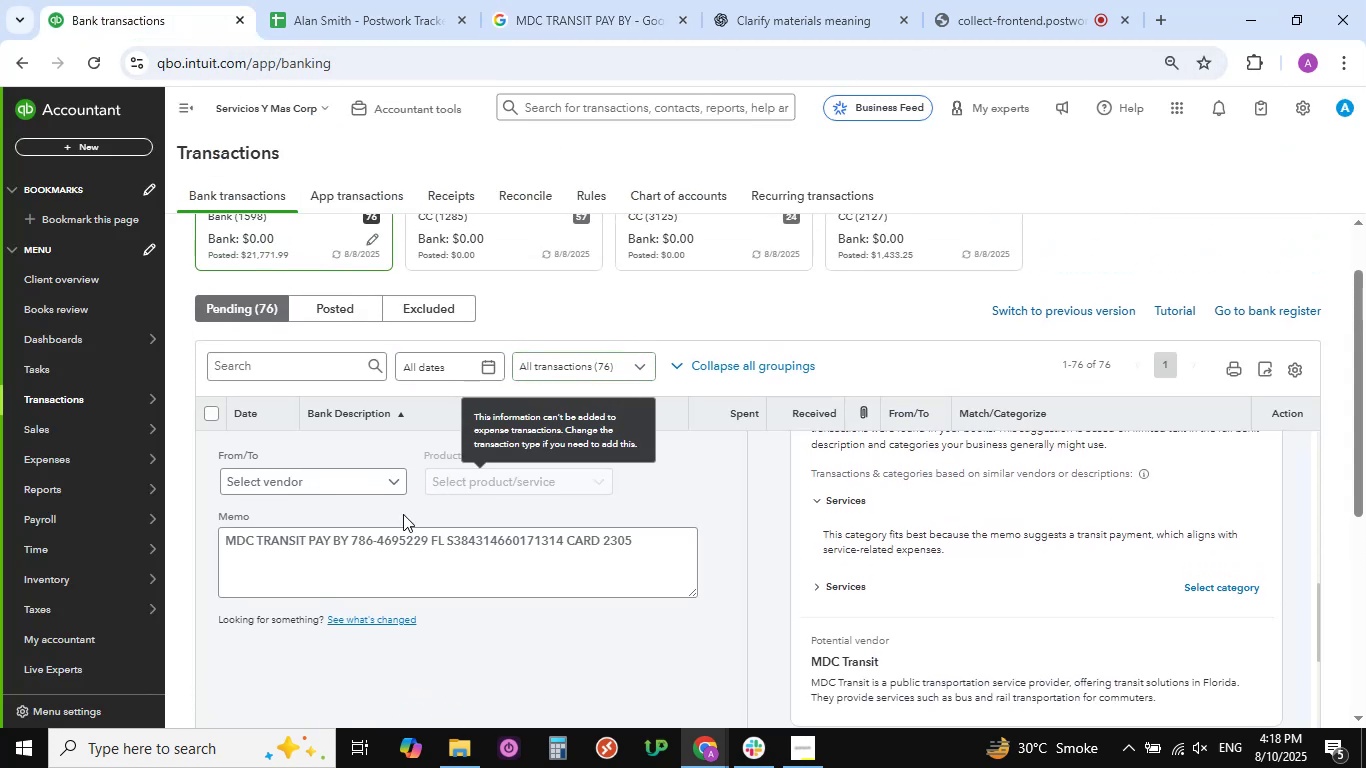 
left_click([398, 415])
 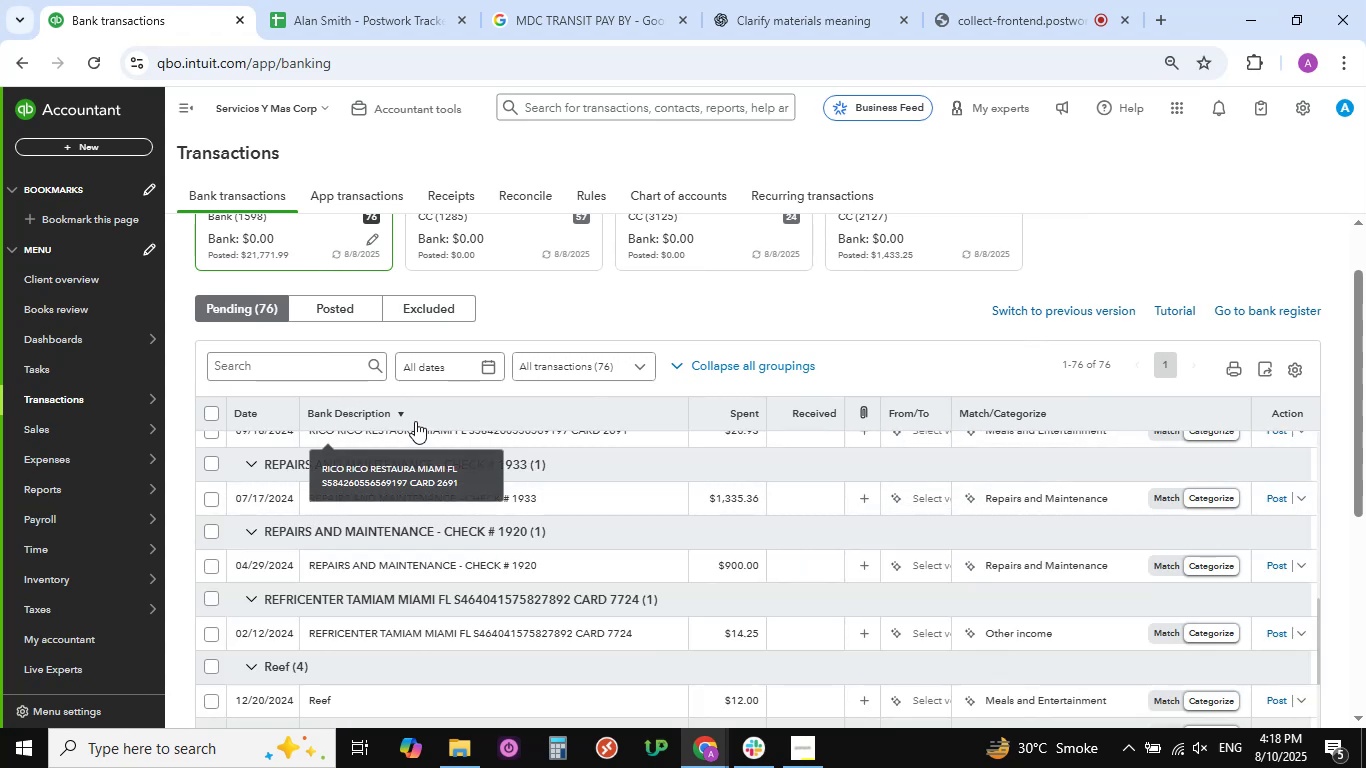 
wait(6.03)
 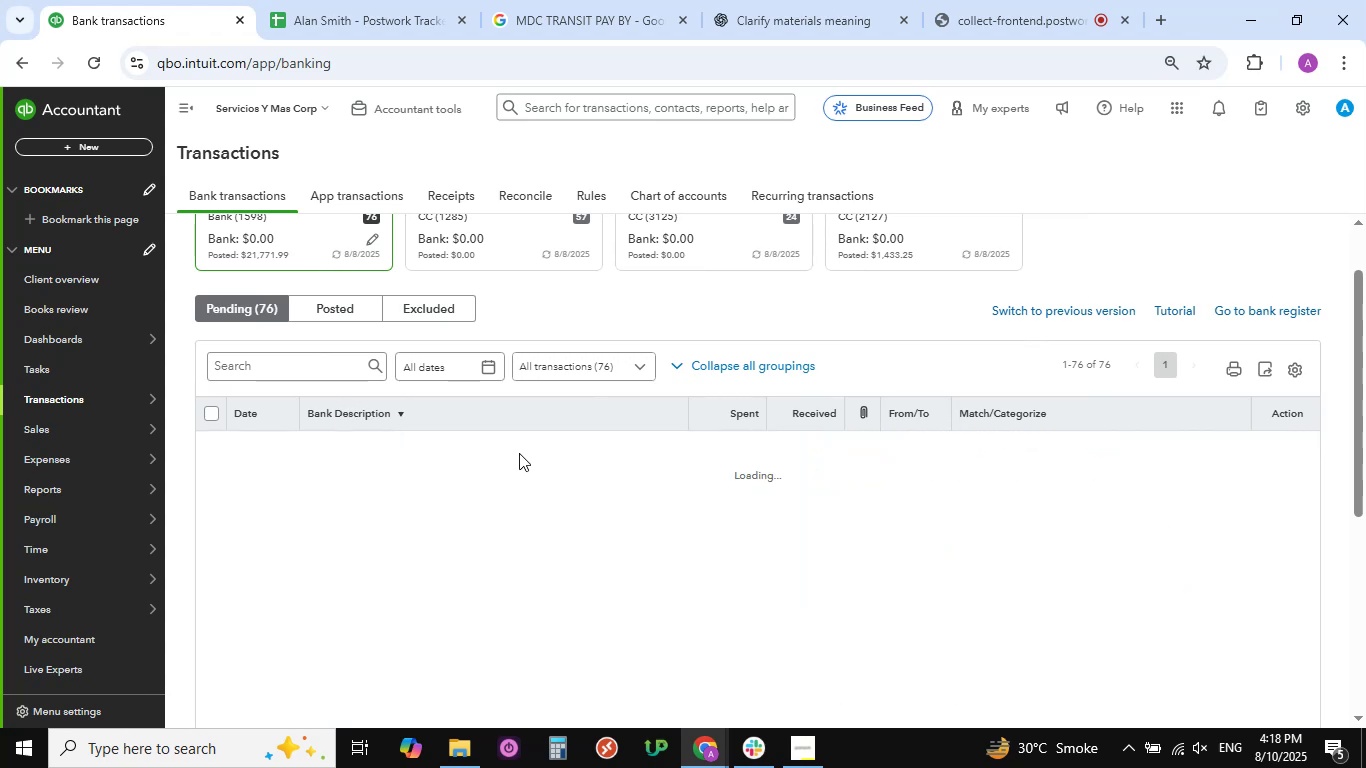 
scroll: coordinate [650, 527], scroll_direction: up, amount: 9.0
 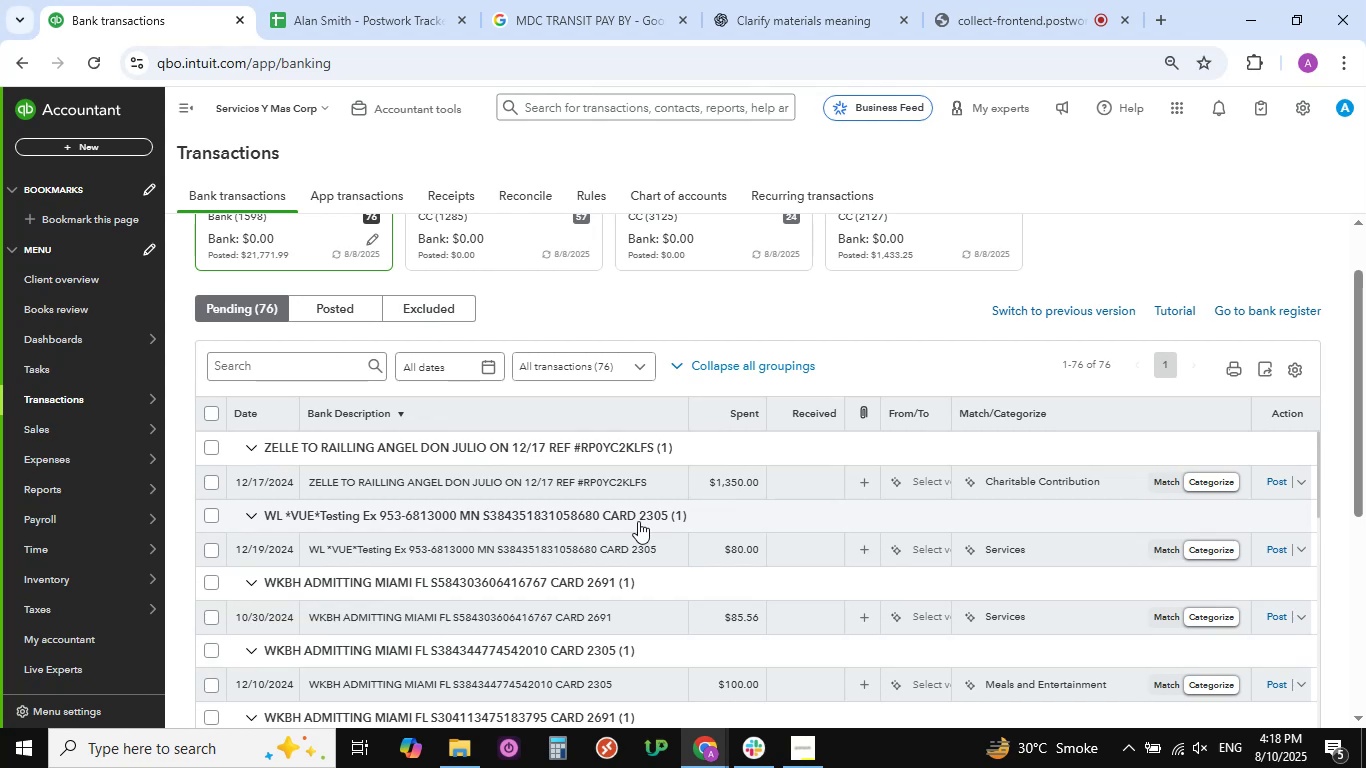 
scroll: coordinate [618, 500], scroll_direction: down, amount: 15.0
 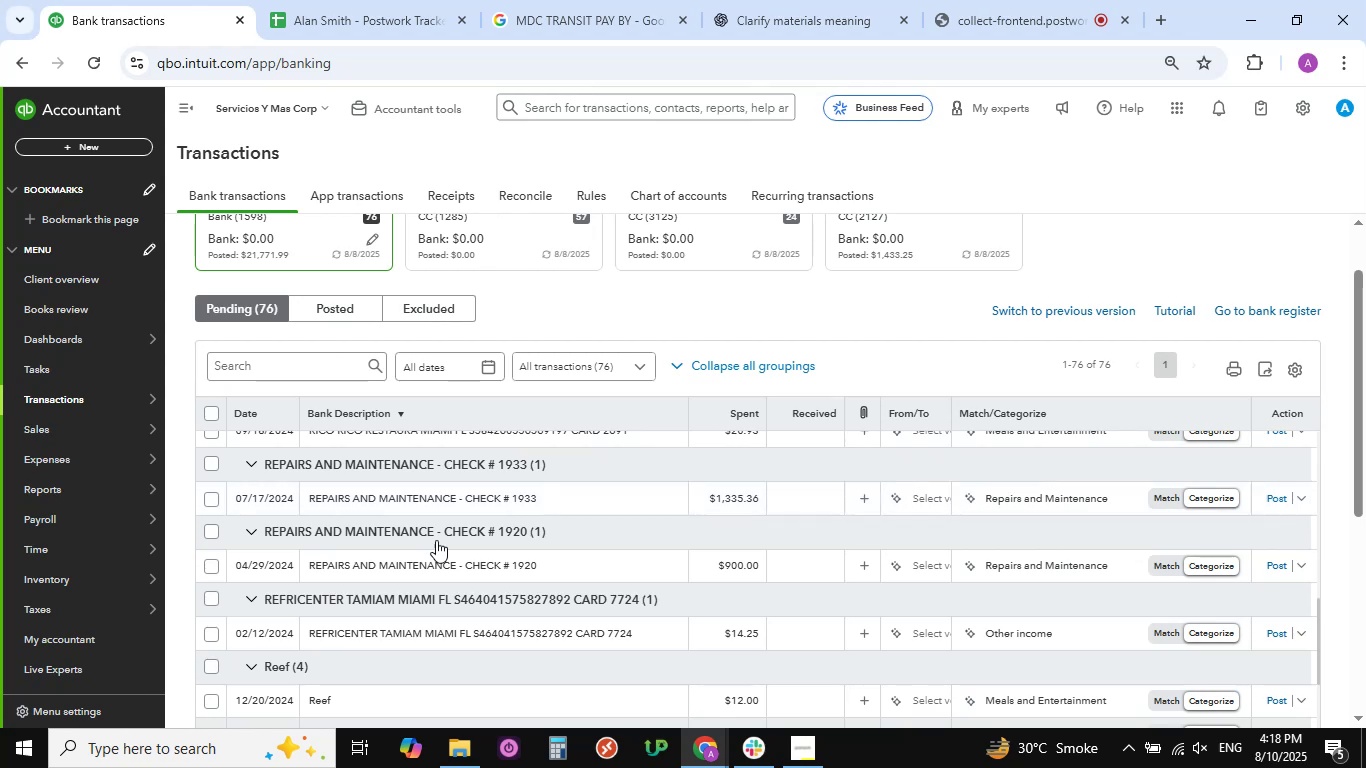 
scroll: coordinate [404, 508], scroll_direction: up, amount: 2.0
 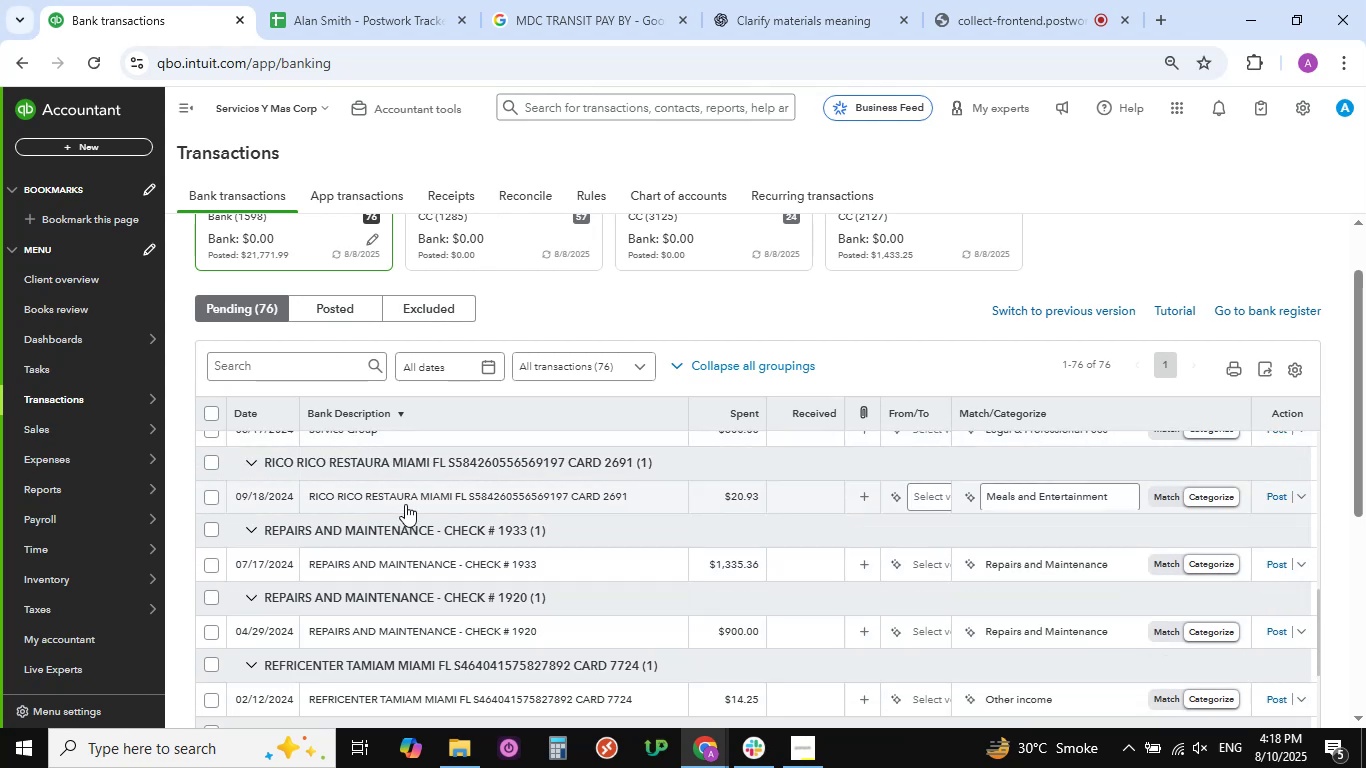 
wait(8.76)
 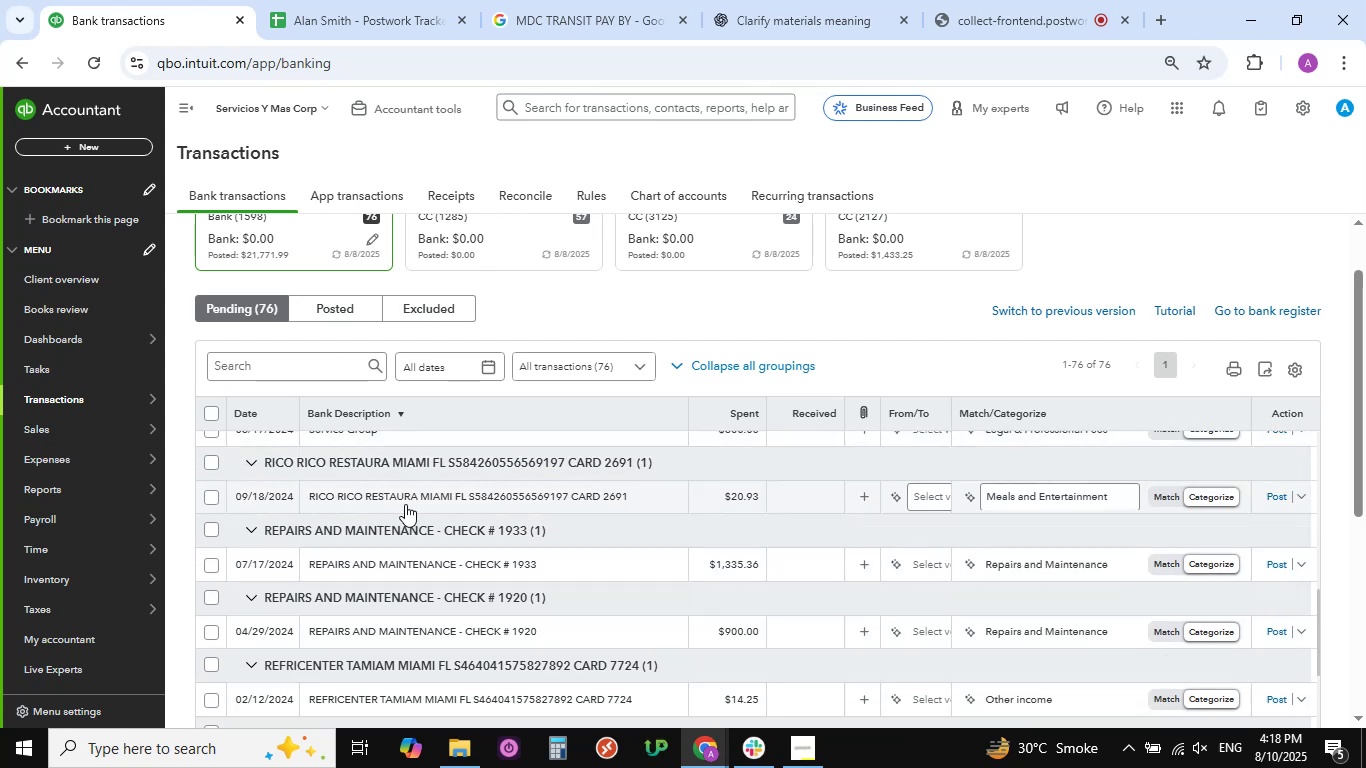 
scroll: coordinate [403, 551], scroll_direction: down, amount: 8.0
 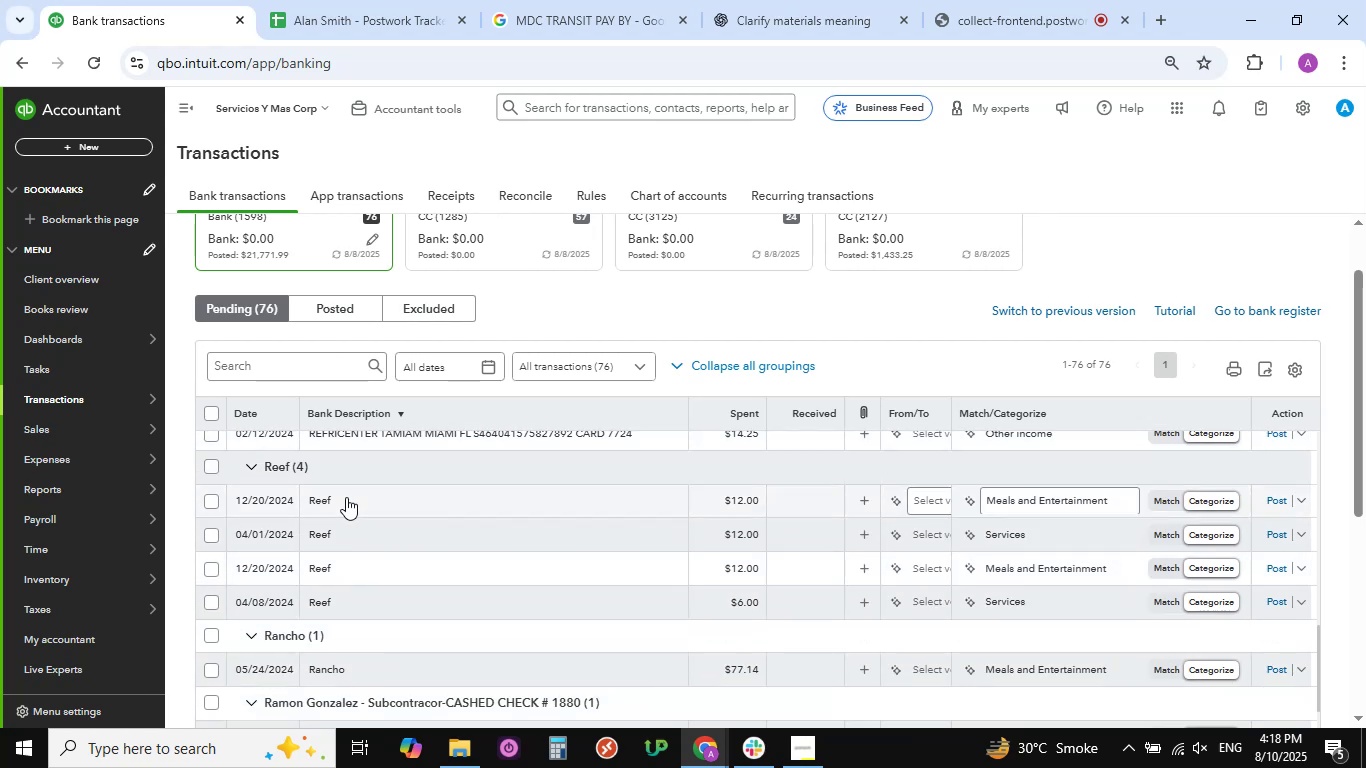 
left_click([333, 498])
 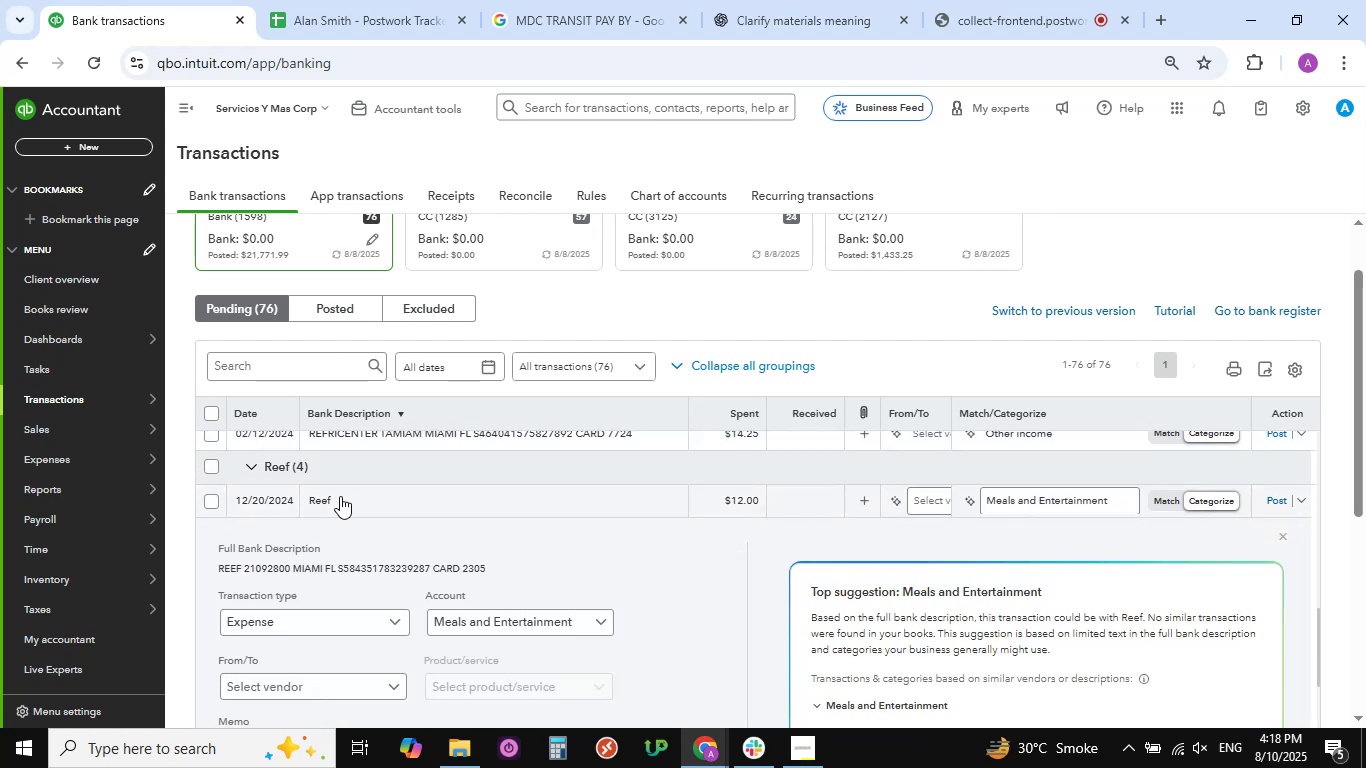 
scroll: coordinate [458, 569], scroll_direction: down, amount: 3.0
 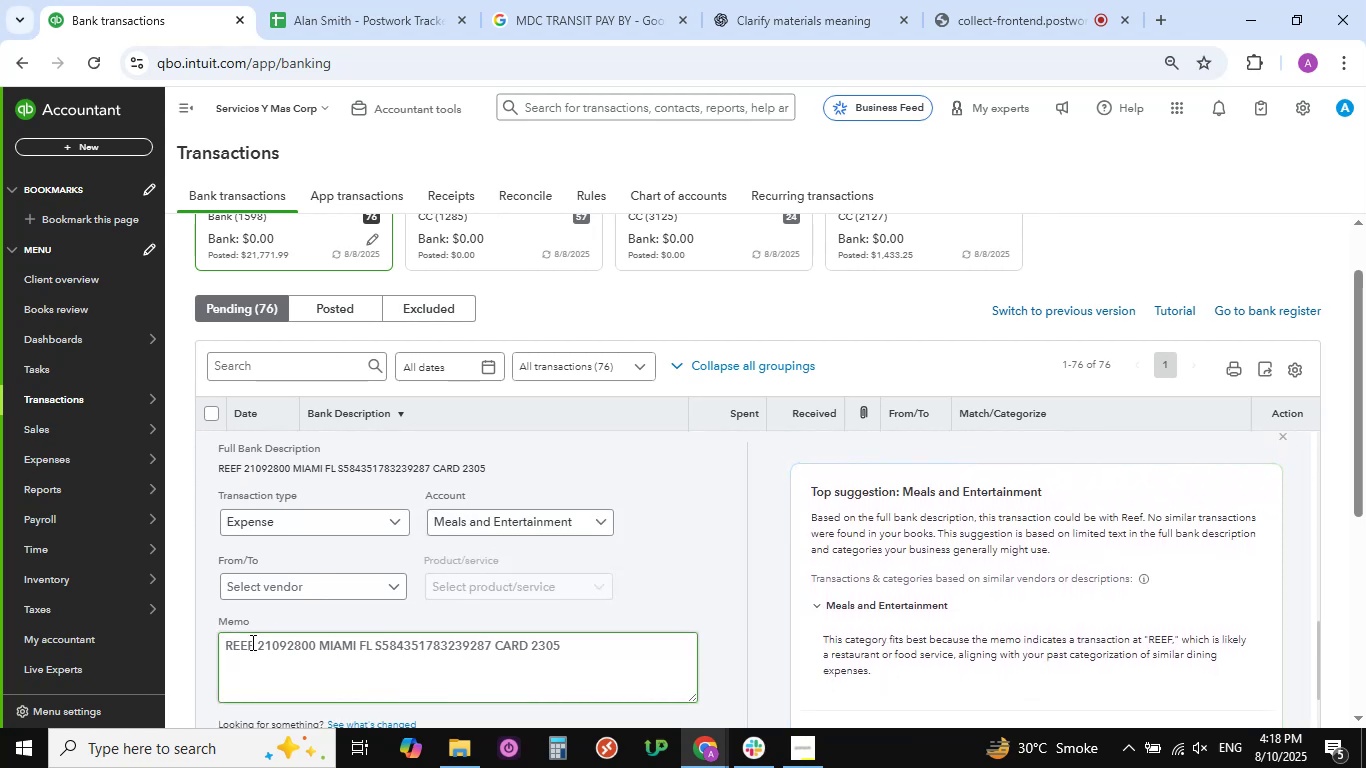 
left_click_drag(start_coordinate=[253, 643], to_coordinate=[183, 653])
 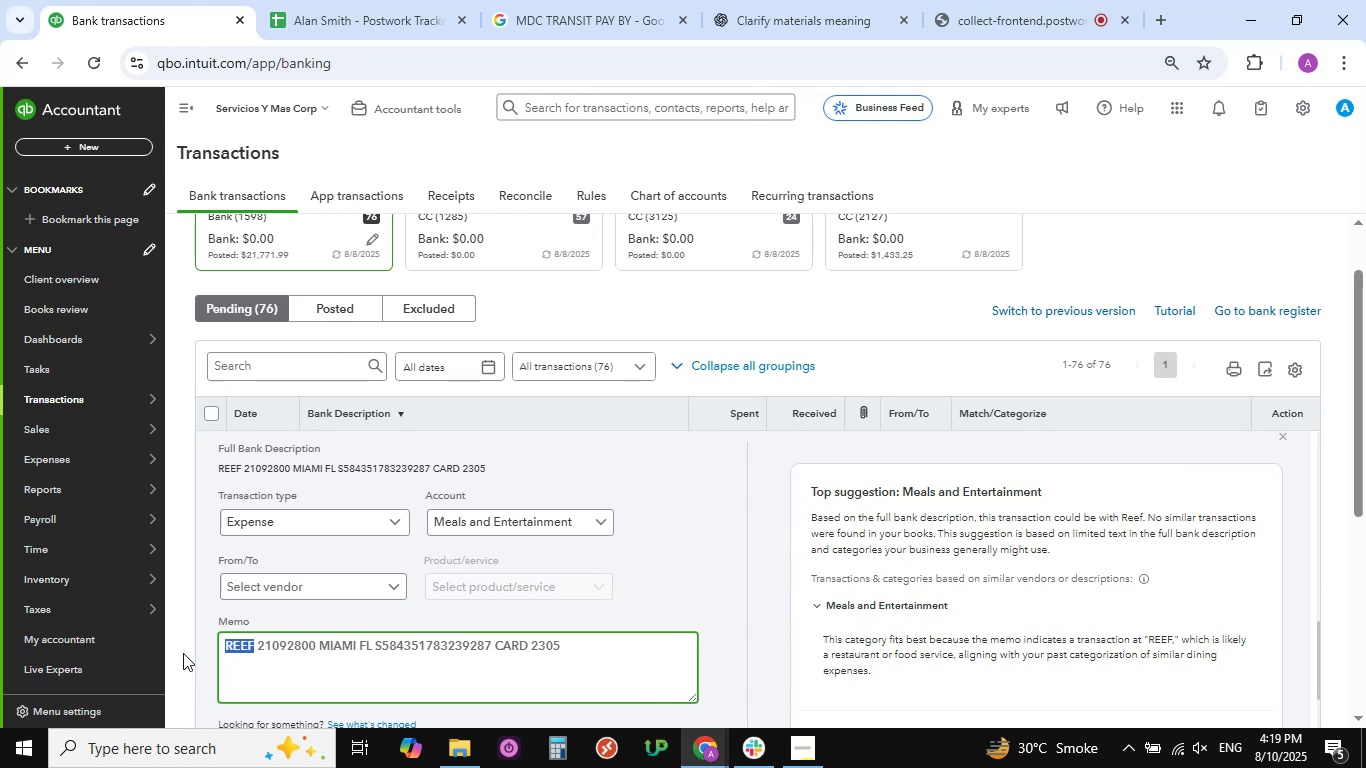 
hold_key(key=ControlLeft, duration=0.8)
 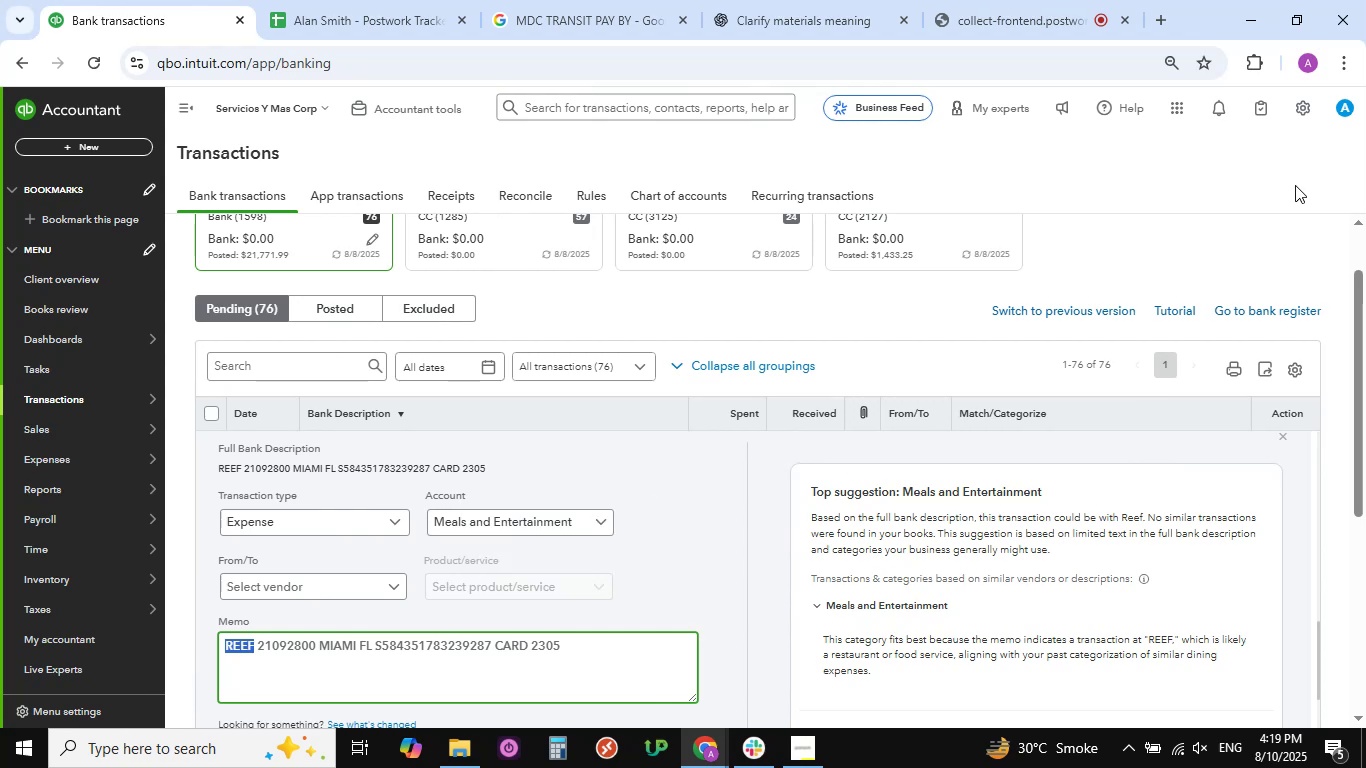 
hold_key(key=C, duration=0.32)
 